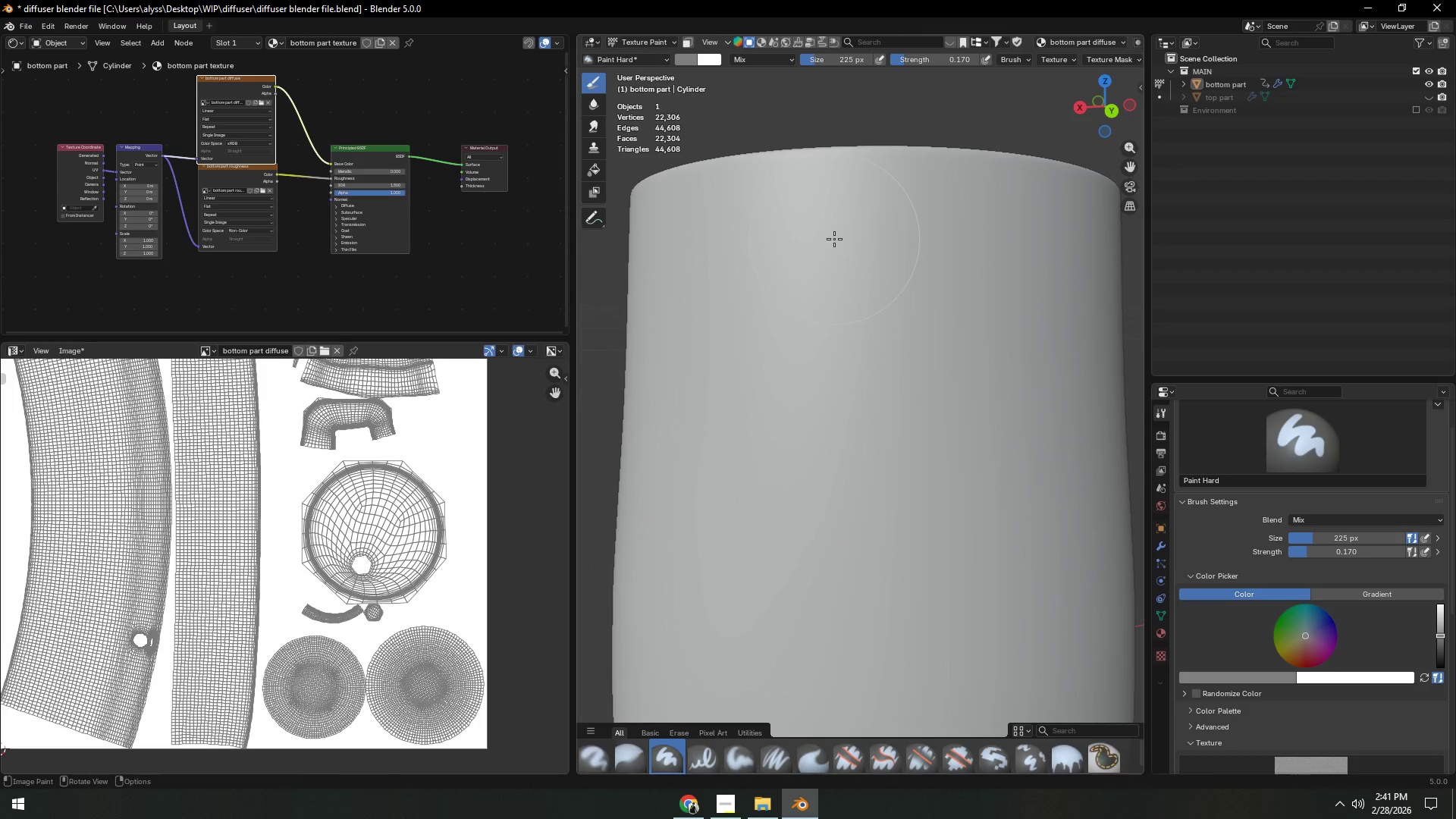 
scroll: coordinate [856, 246], scroll_direction: down, amount: 2.0
 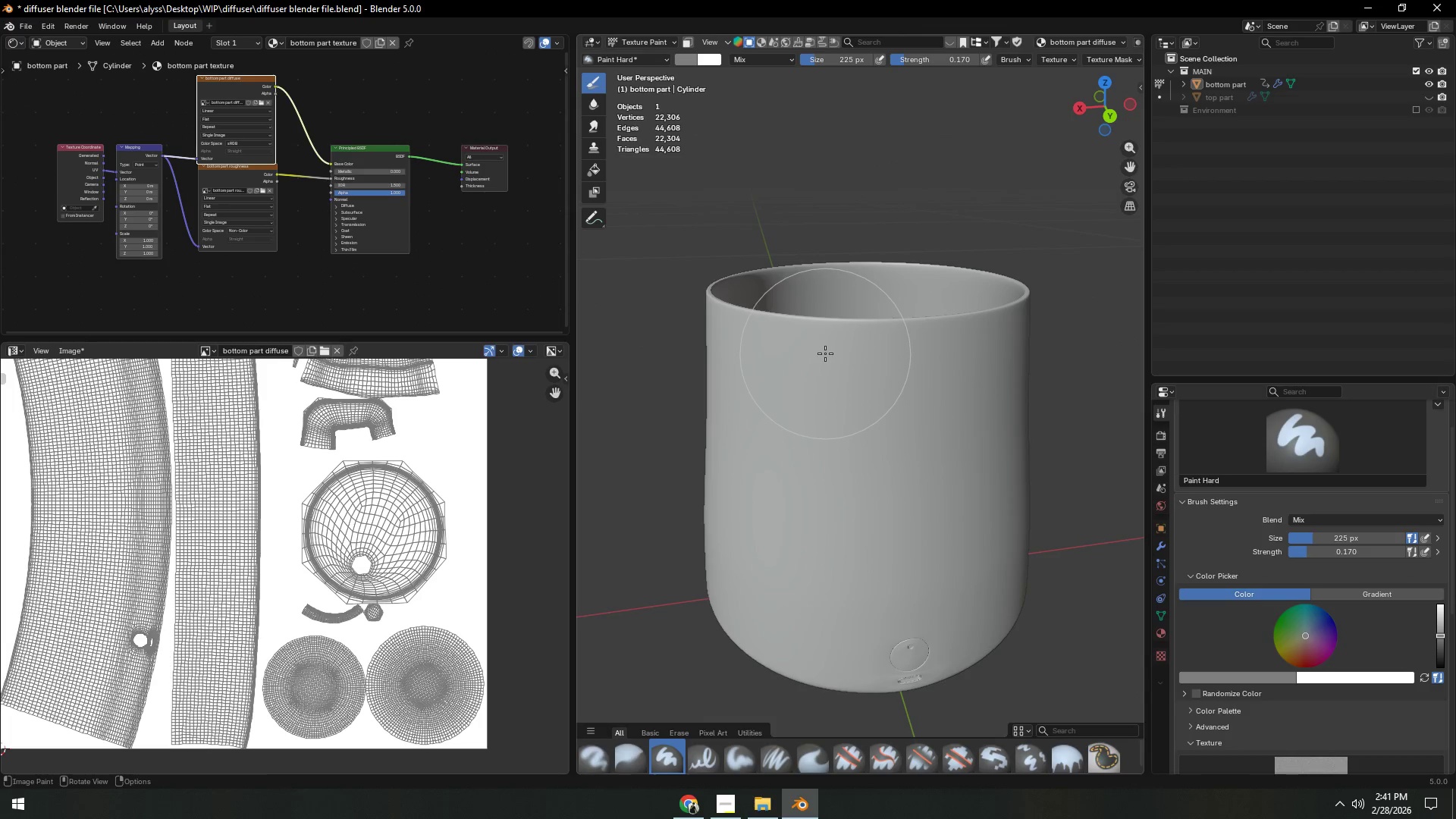 
key(F)
 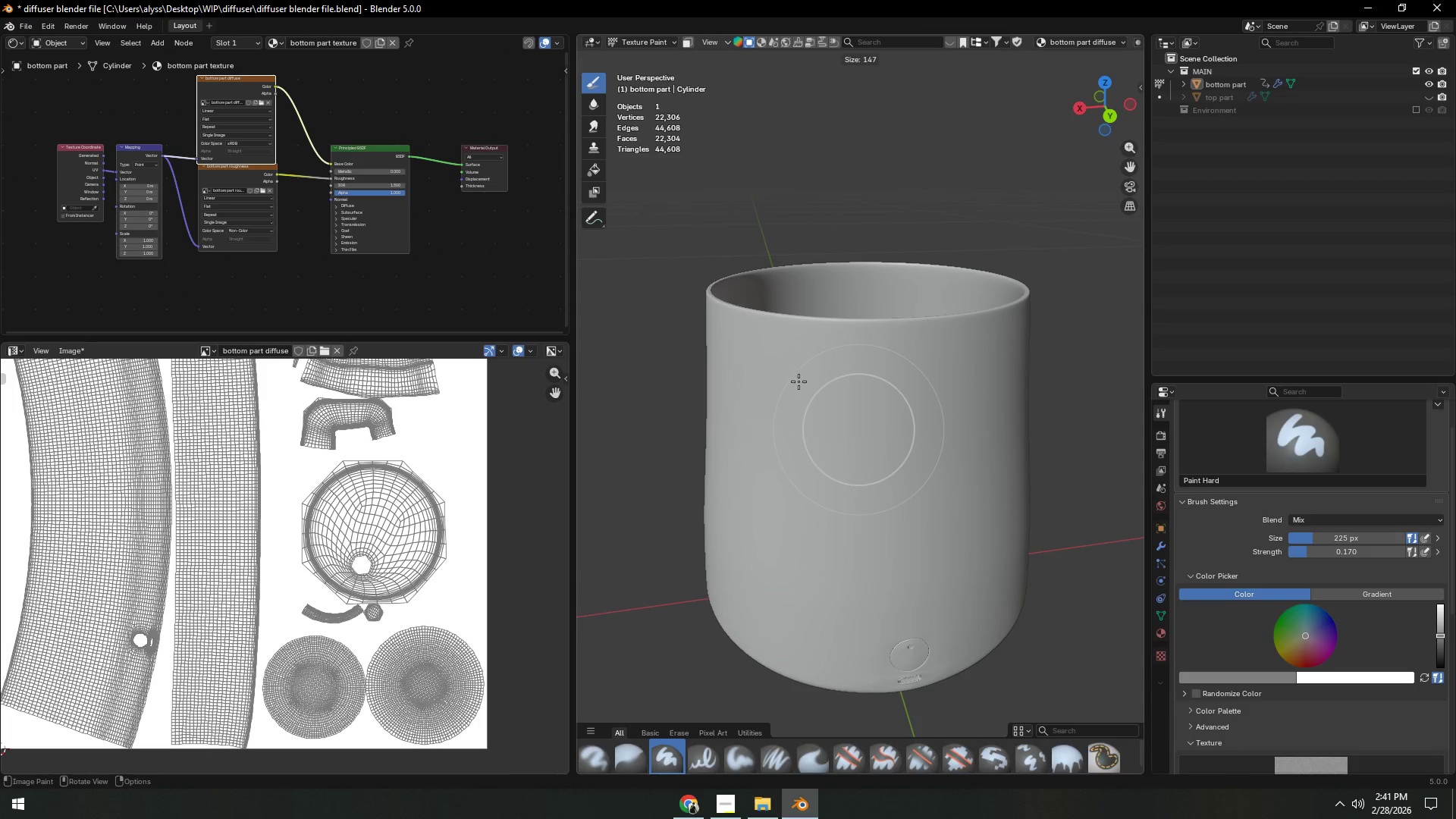 
left_click([794, 372])
 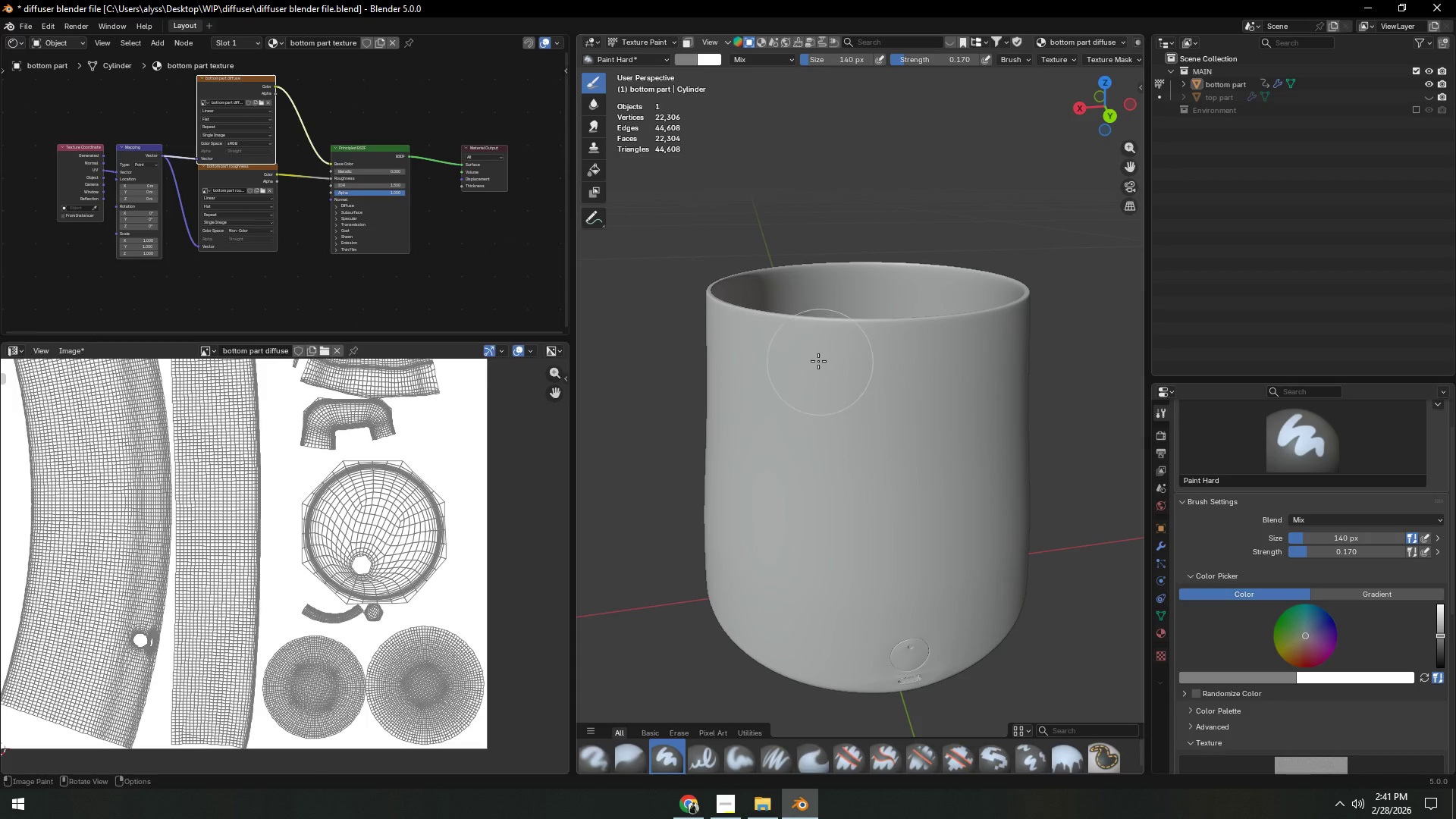 
left_click_drag(start_coordinate=[807, 356], to_coordinate=[937, 354])
 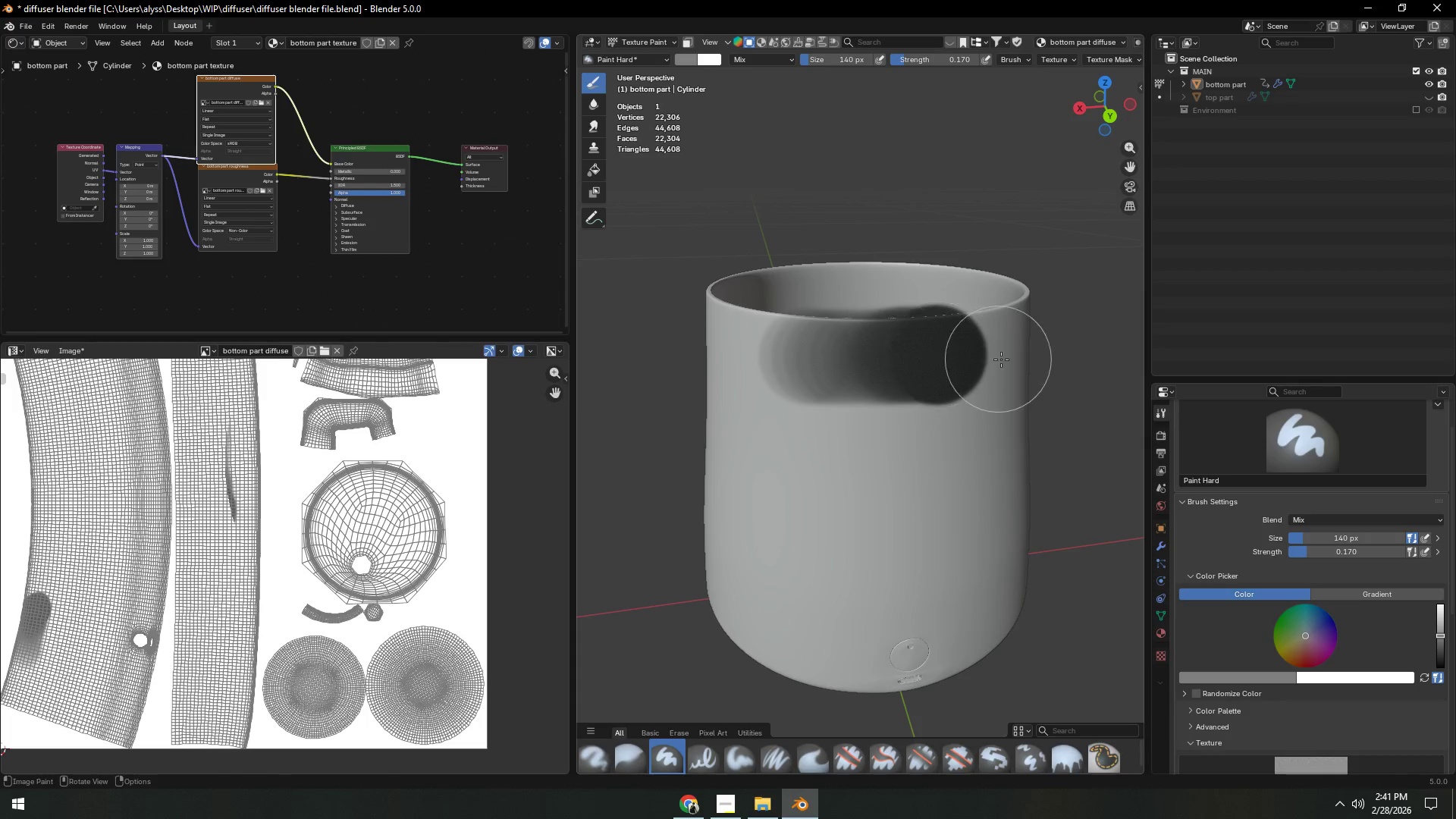 
scroll: coordinate [1000, 359], scroll_direction: up, amount: 3.0
 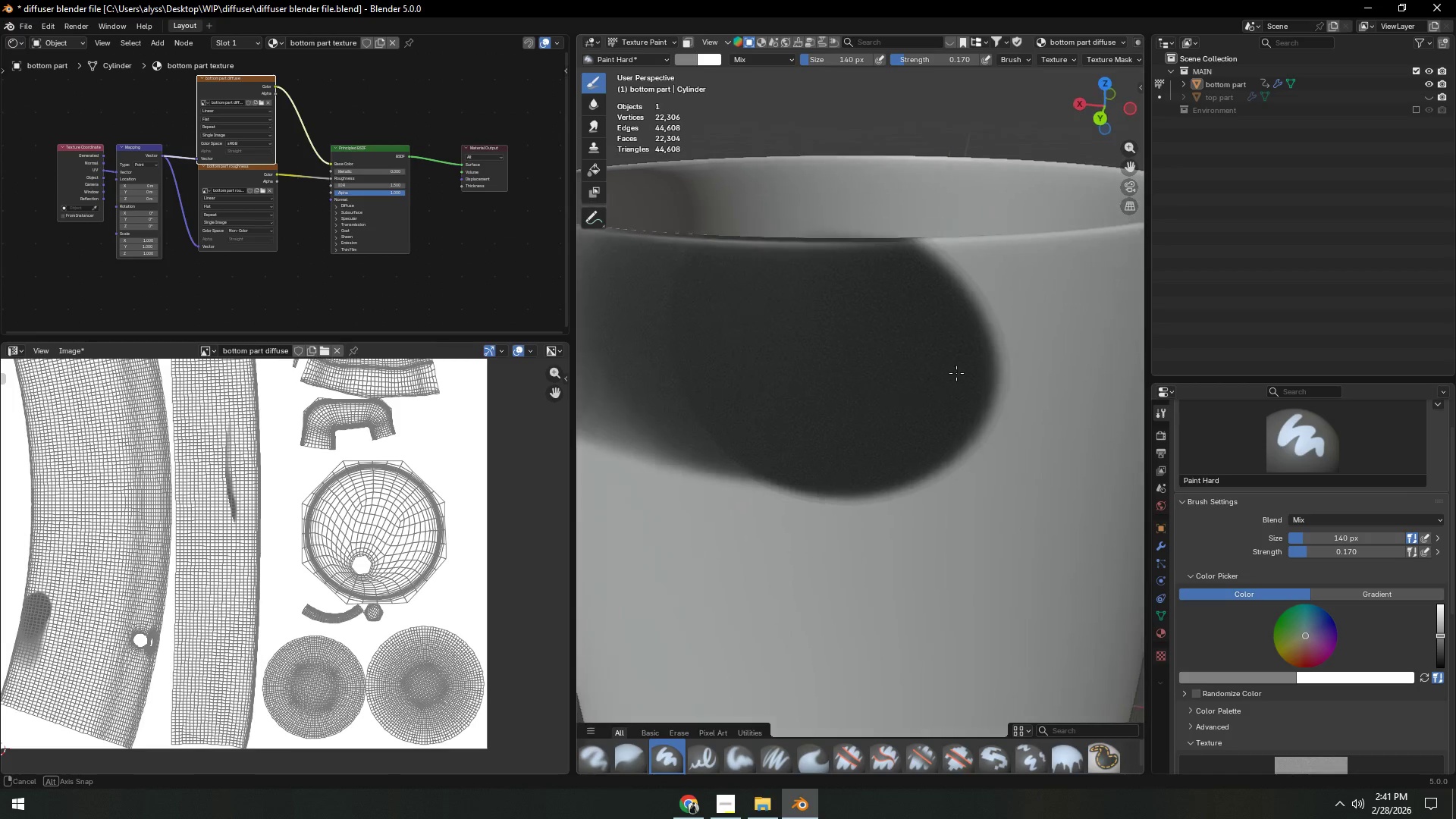 
scroll: coordinate [950, 375], scroll_direction: down, amount: 2.0
 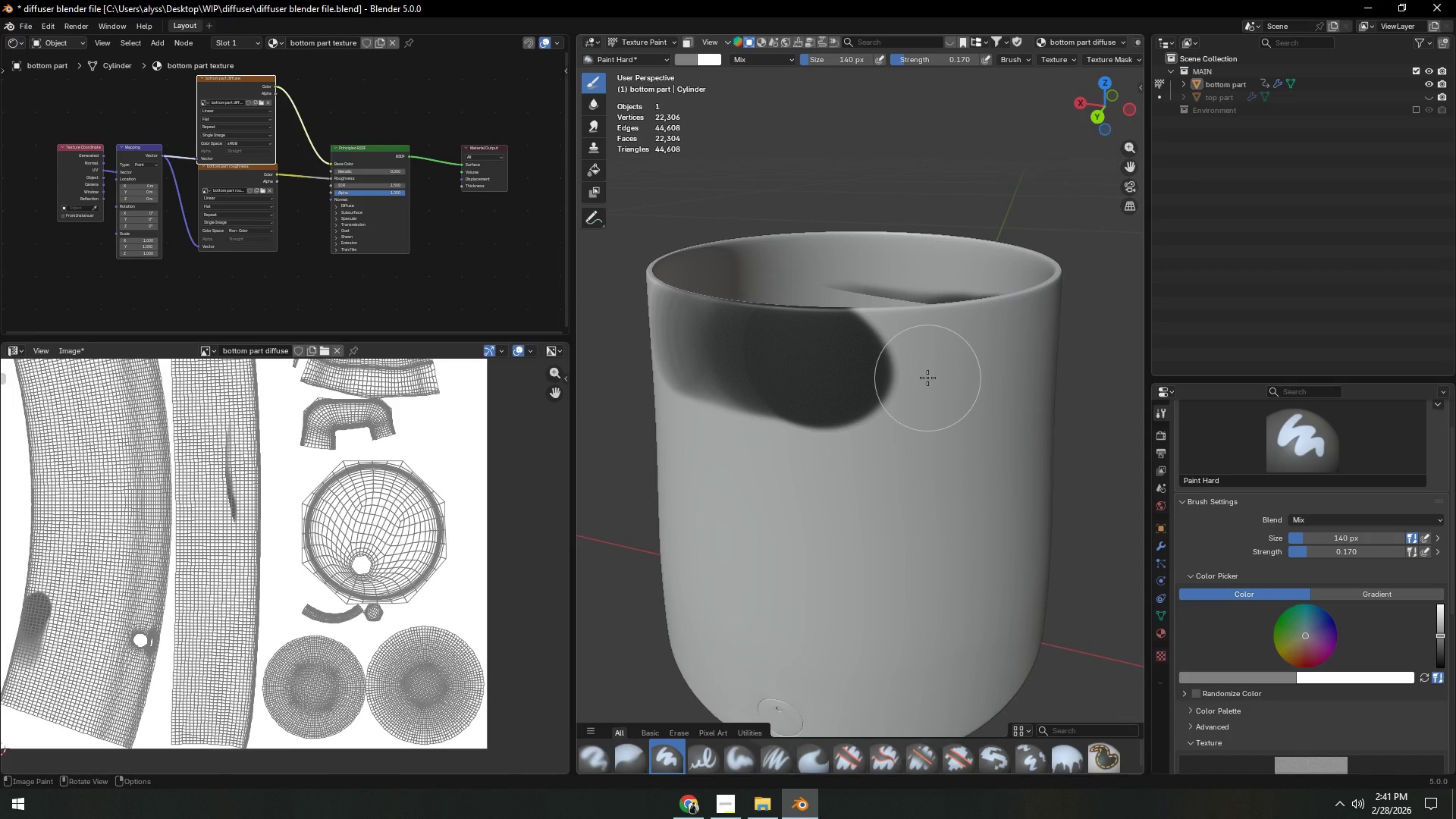 
key(Control+Z)
 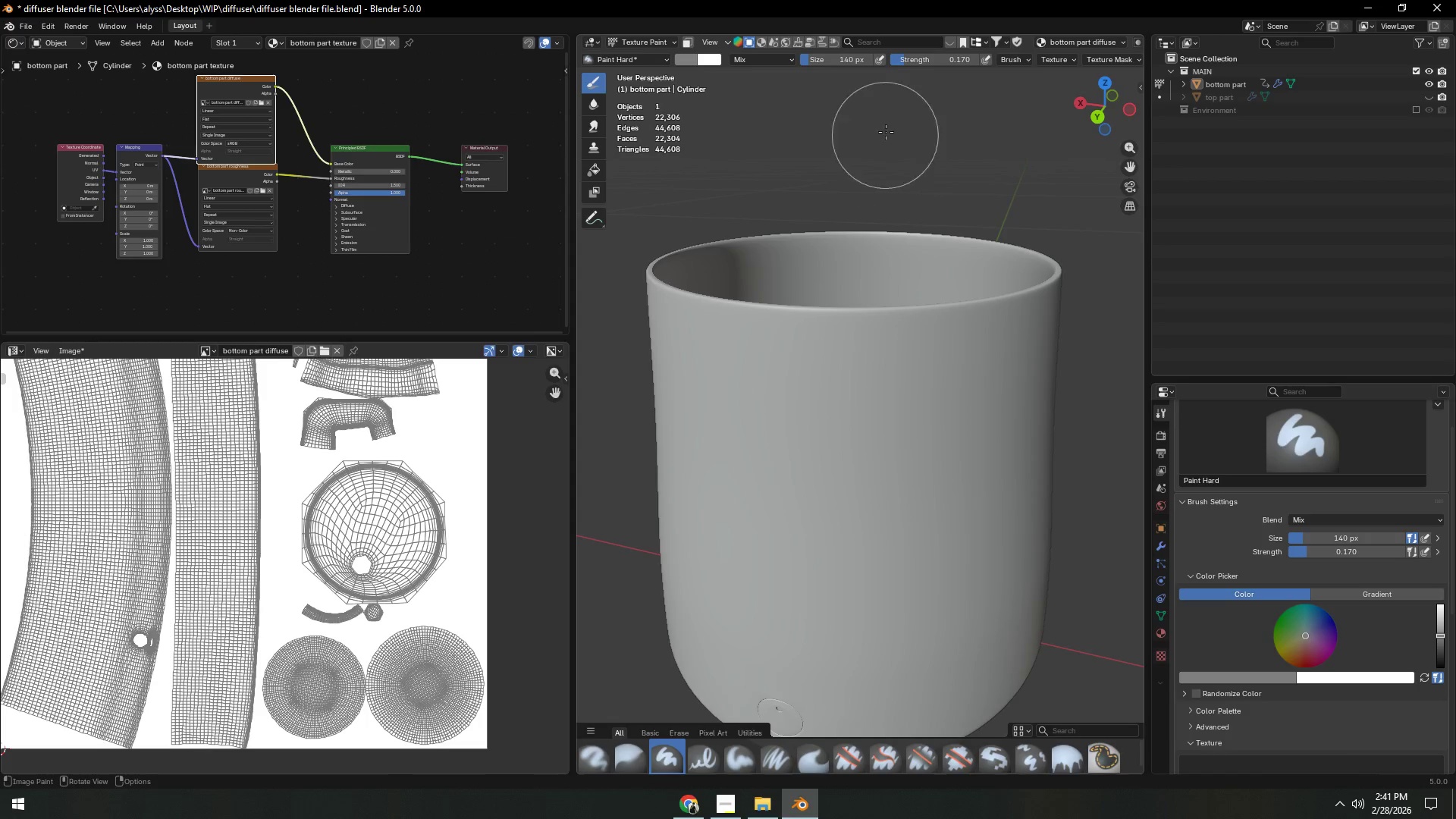 
left_click_drag(start_coordinate=[921, 61], to_coordinate=[1062, 544])
 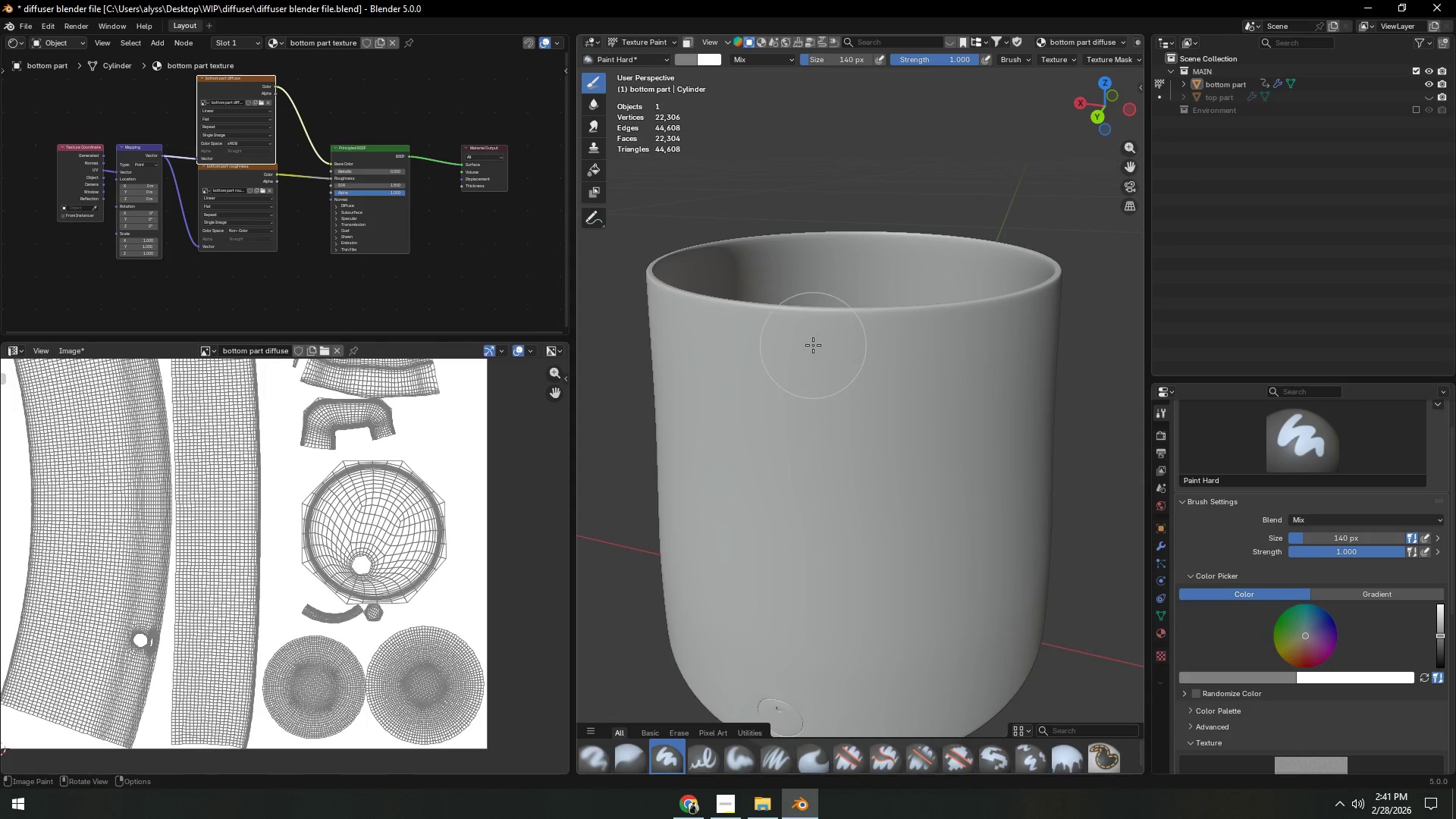 
left_click([813, 345])
 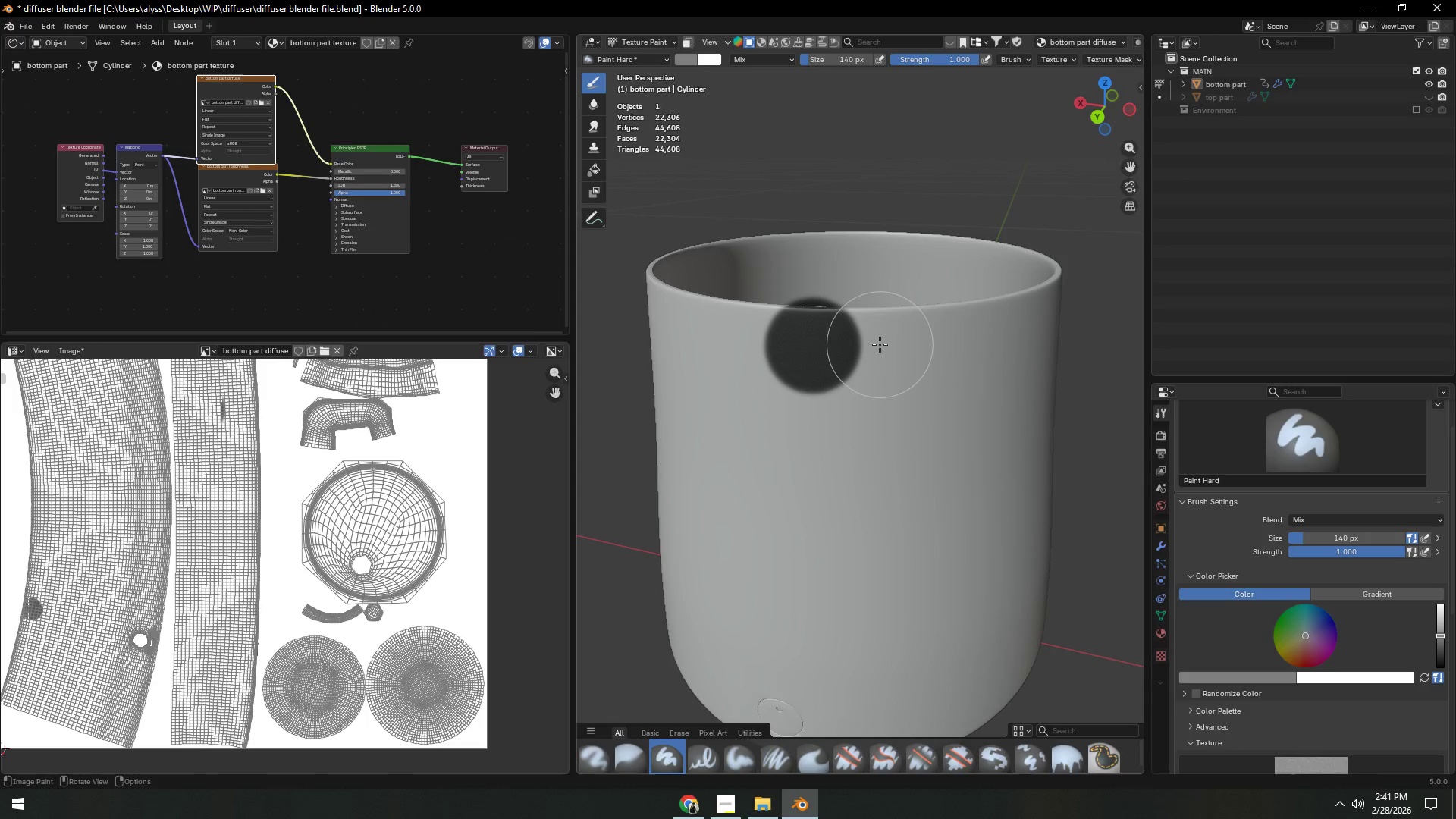 
left_click([880, 344])
 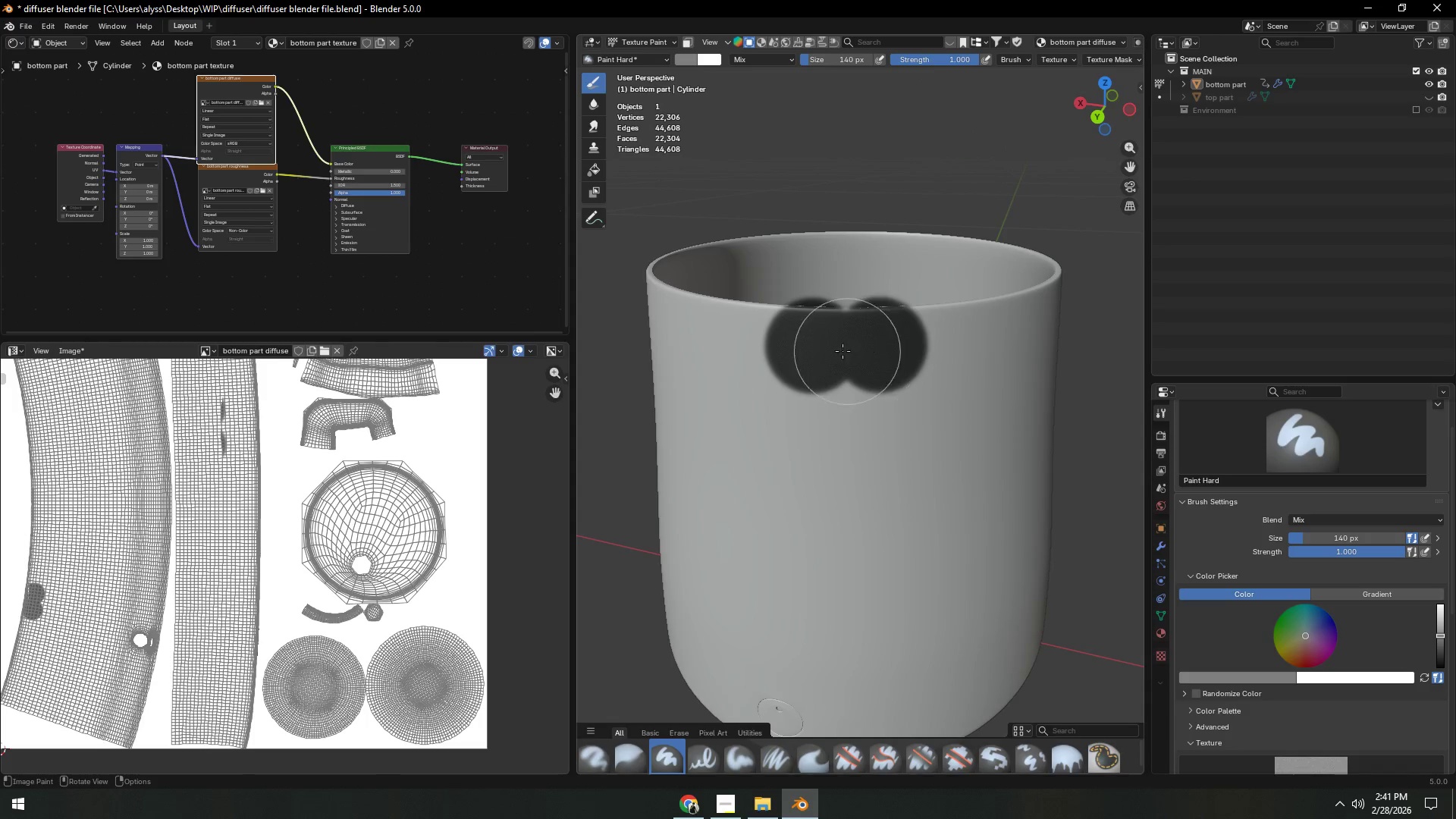 
double_click([830, 351])
 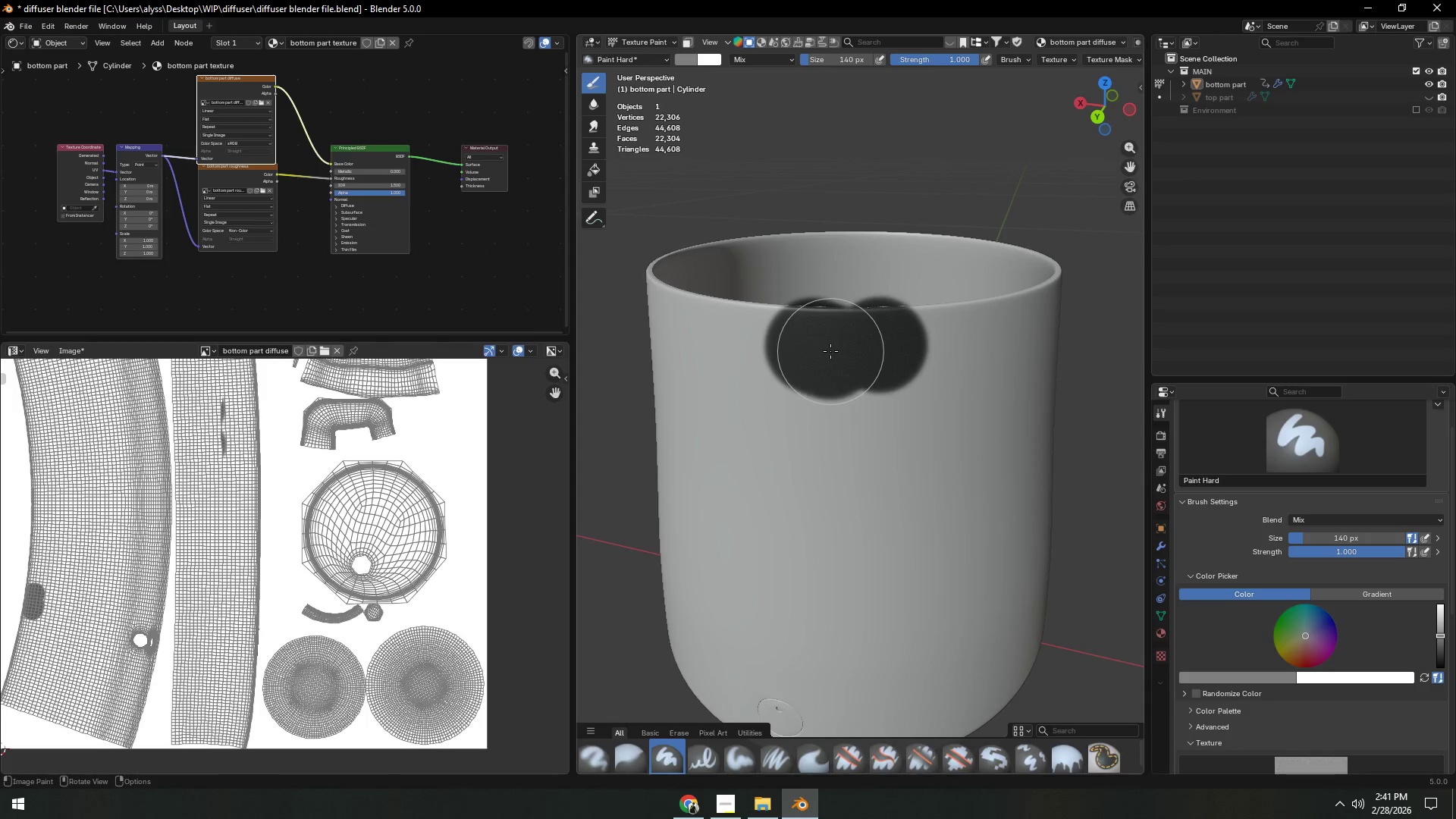 
triple_click([830, 351])
 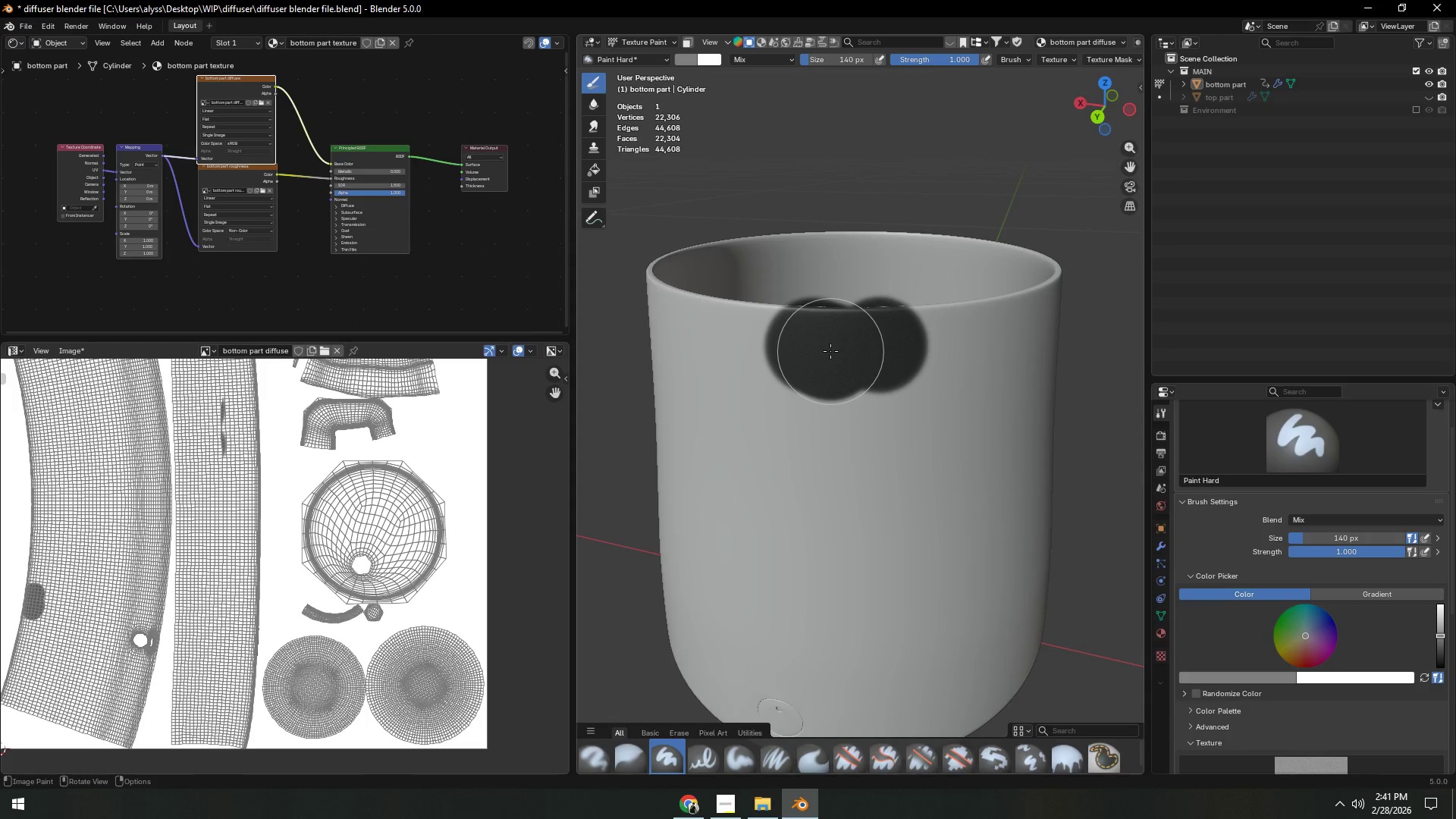 
triple_click([830, 351])
 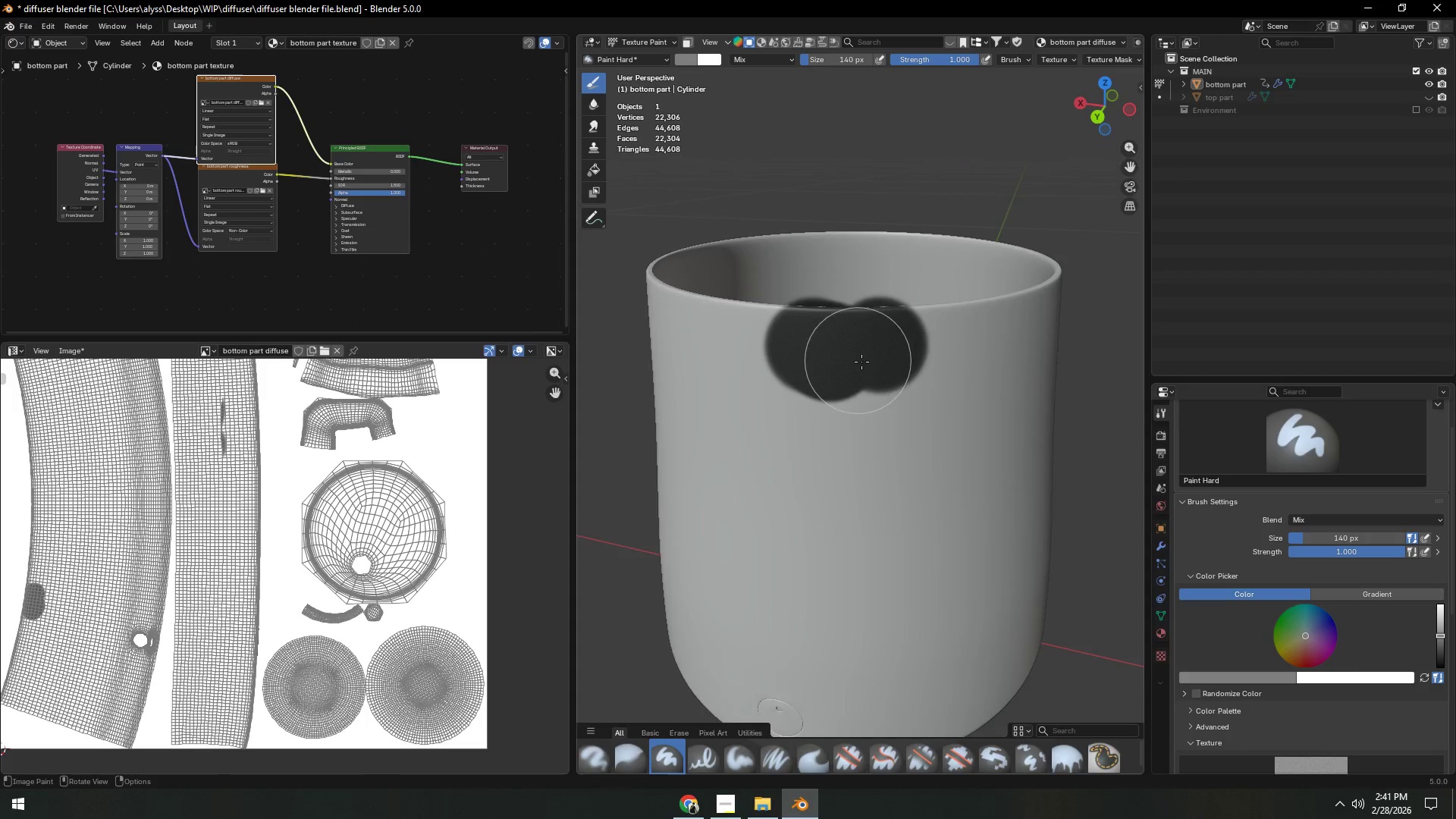 
scroll: coordinate [887, 369], scroll_direction: up, amount: 4.0
 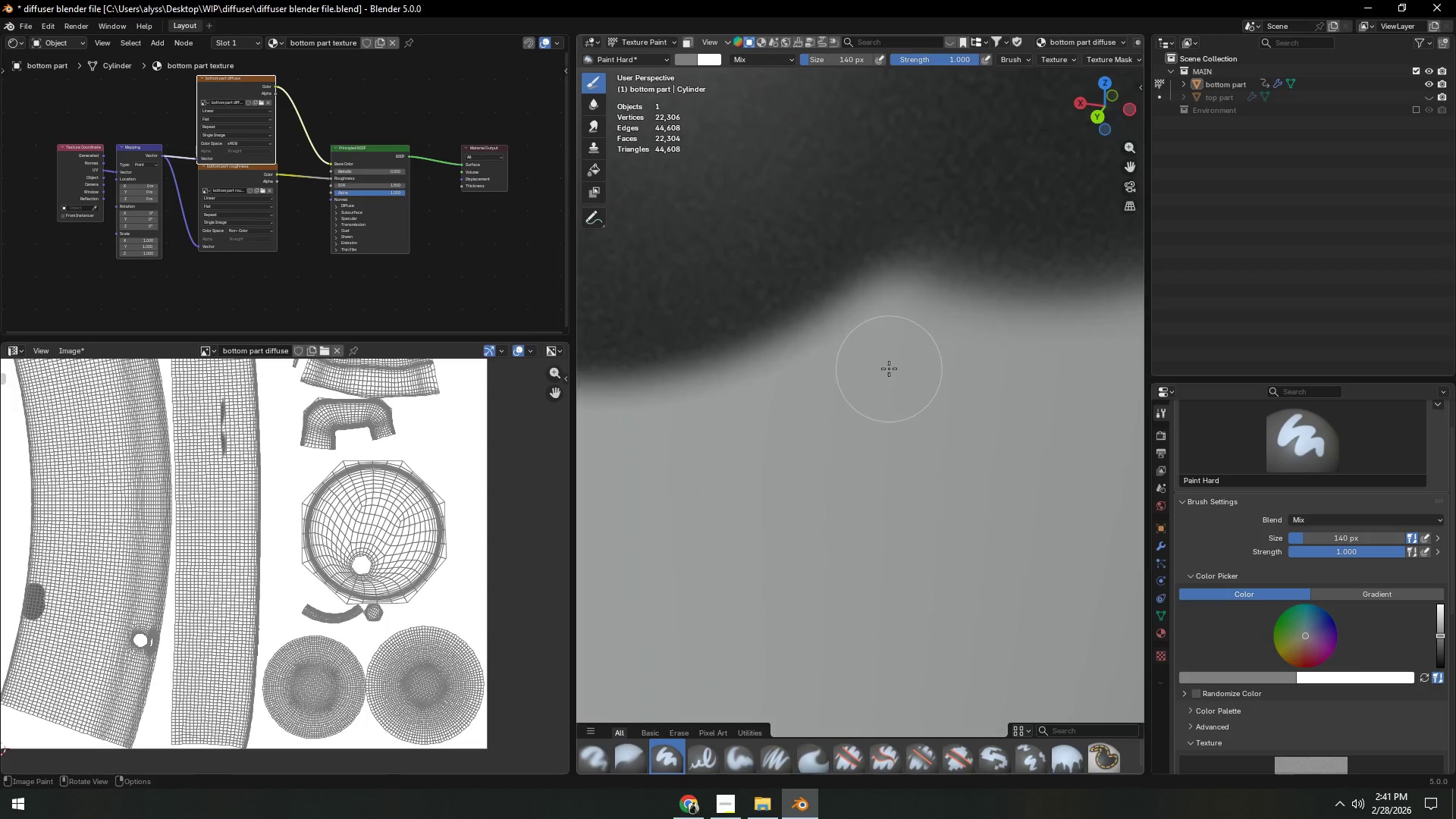 
scroll: coordinate [889, 369], scroll_direction: down, amount: 5.0
 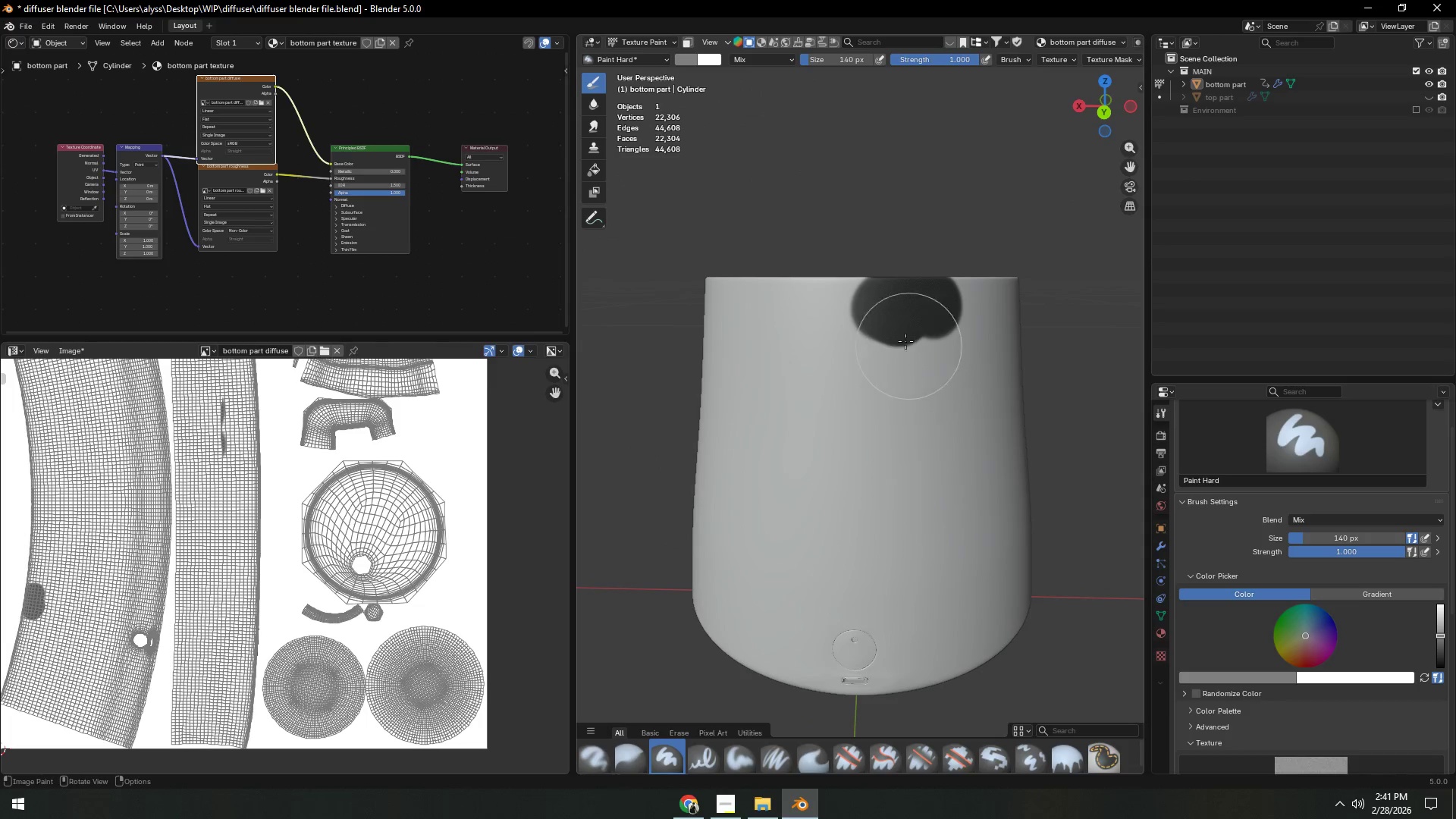 
left_click_drag(start_coordinate=[880, 310], to_coordinate=[859, 657])
 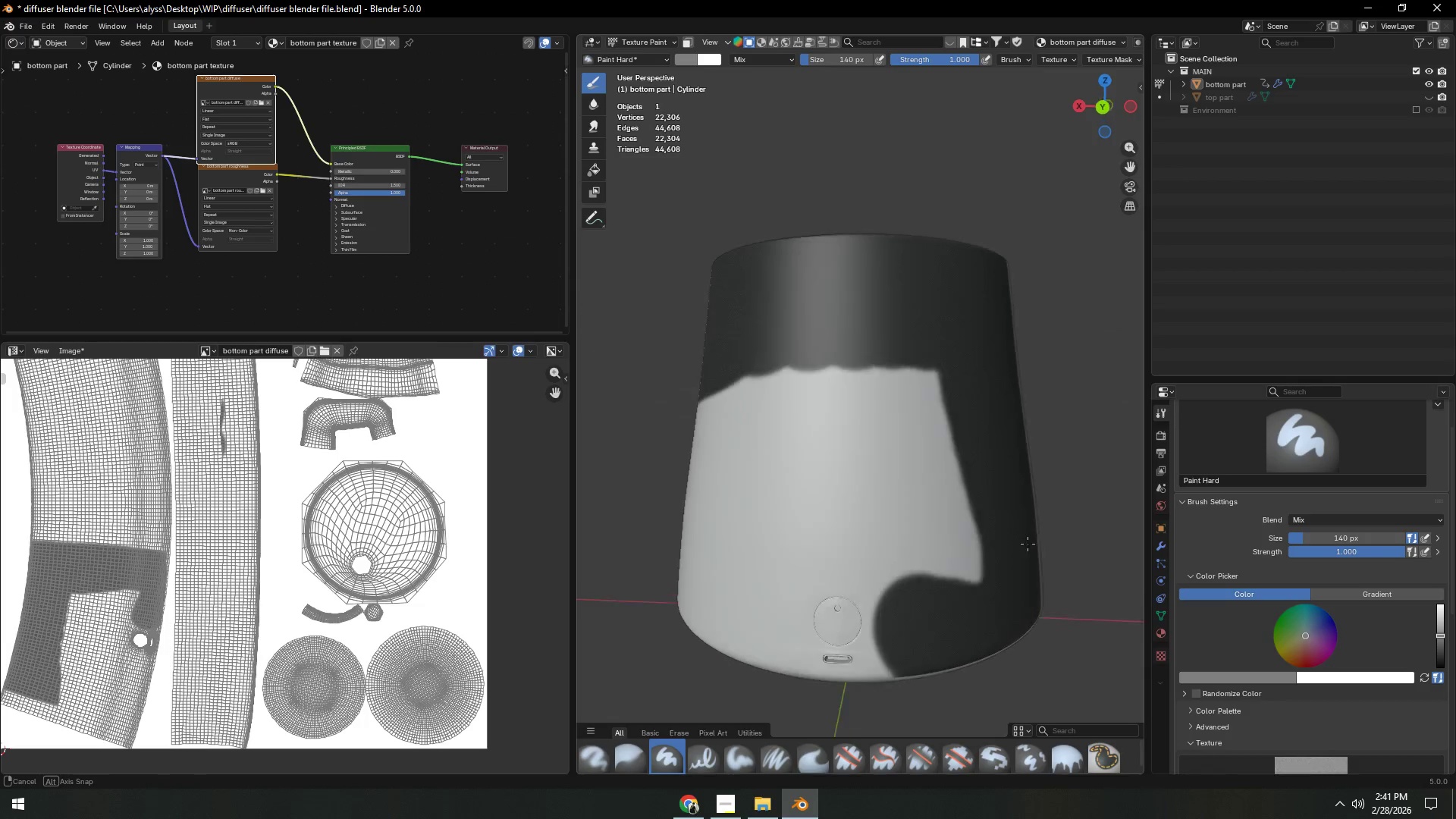 
left_click_drag(start_coordinate=[949, 553], to_coordinate=[826, 623])
 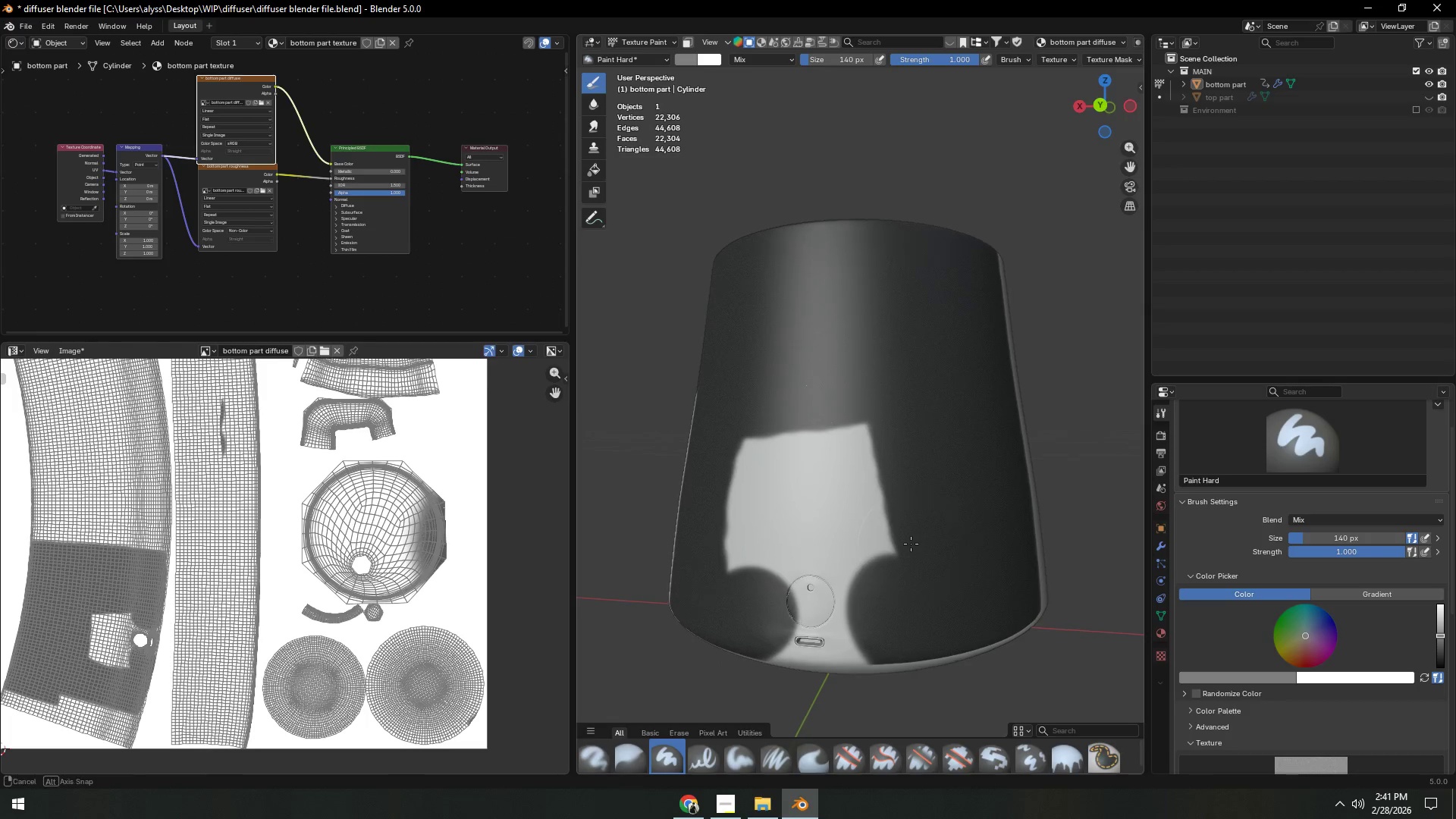 
left_click_drag(start_coordinate=[830, 572], to_coordinate=[886, 570])
 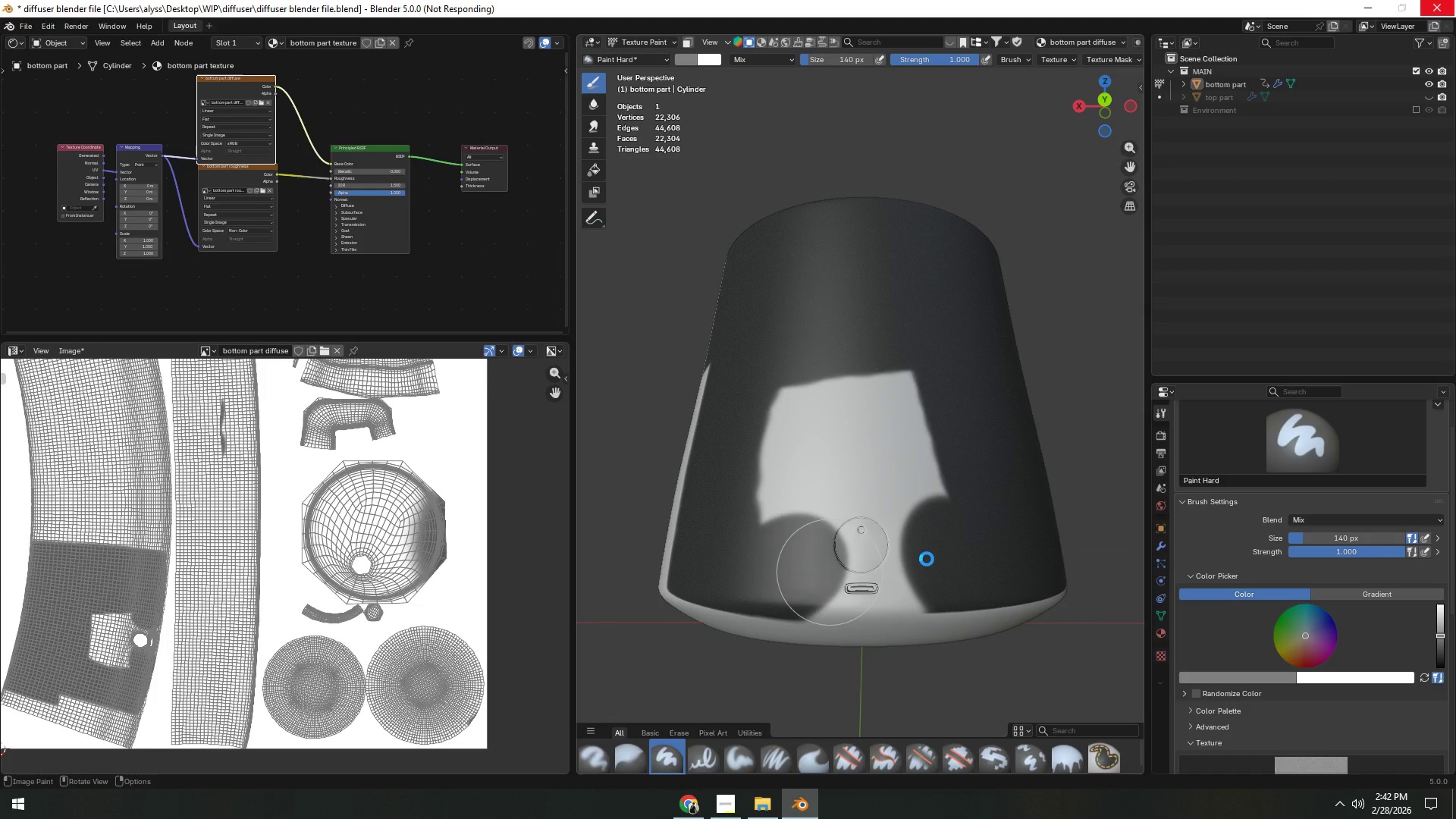 
wait(6.7)
 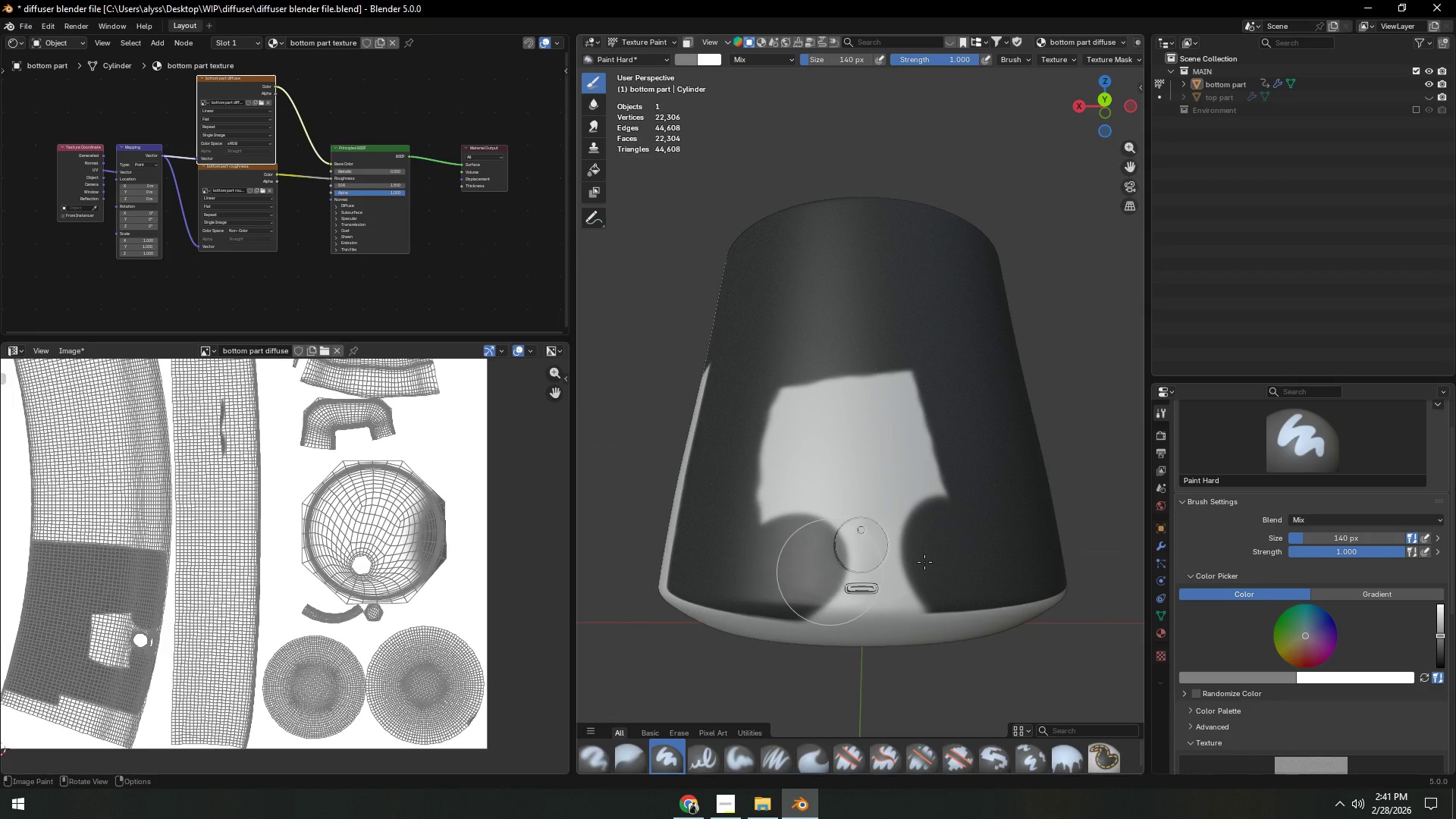 
left_click_drag(start_coordinate=[774, 398], to_coordinate=[876, 447])
 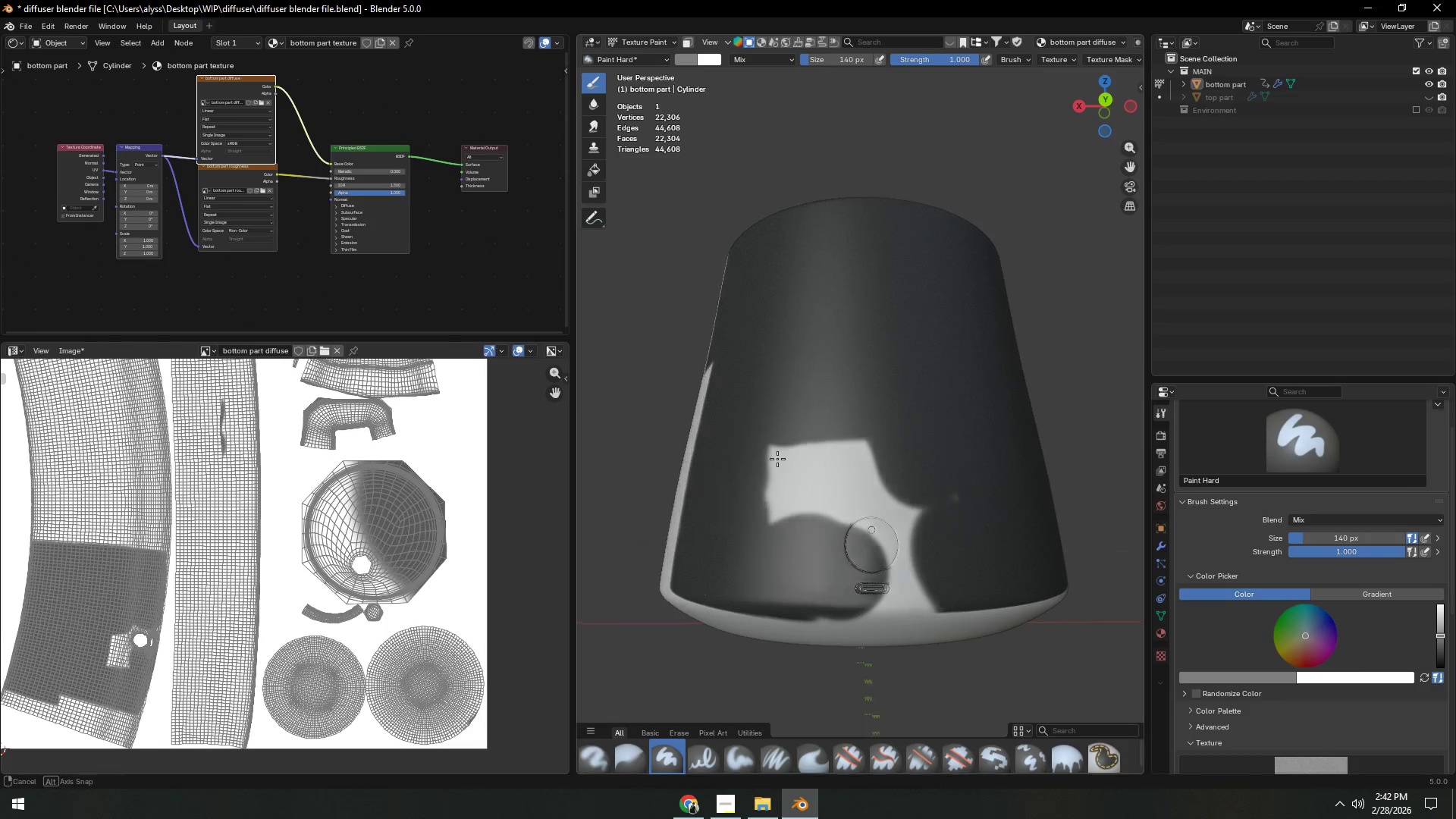 
left_click_drag(start_coordinate=[904, 385], to_coordinate=[956, 354])
 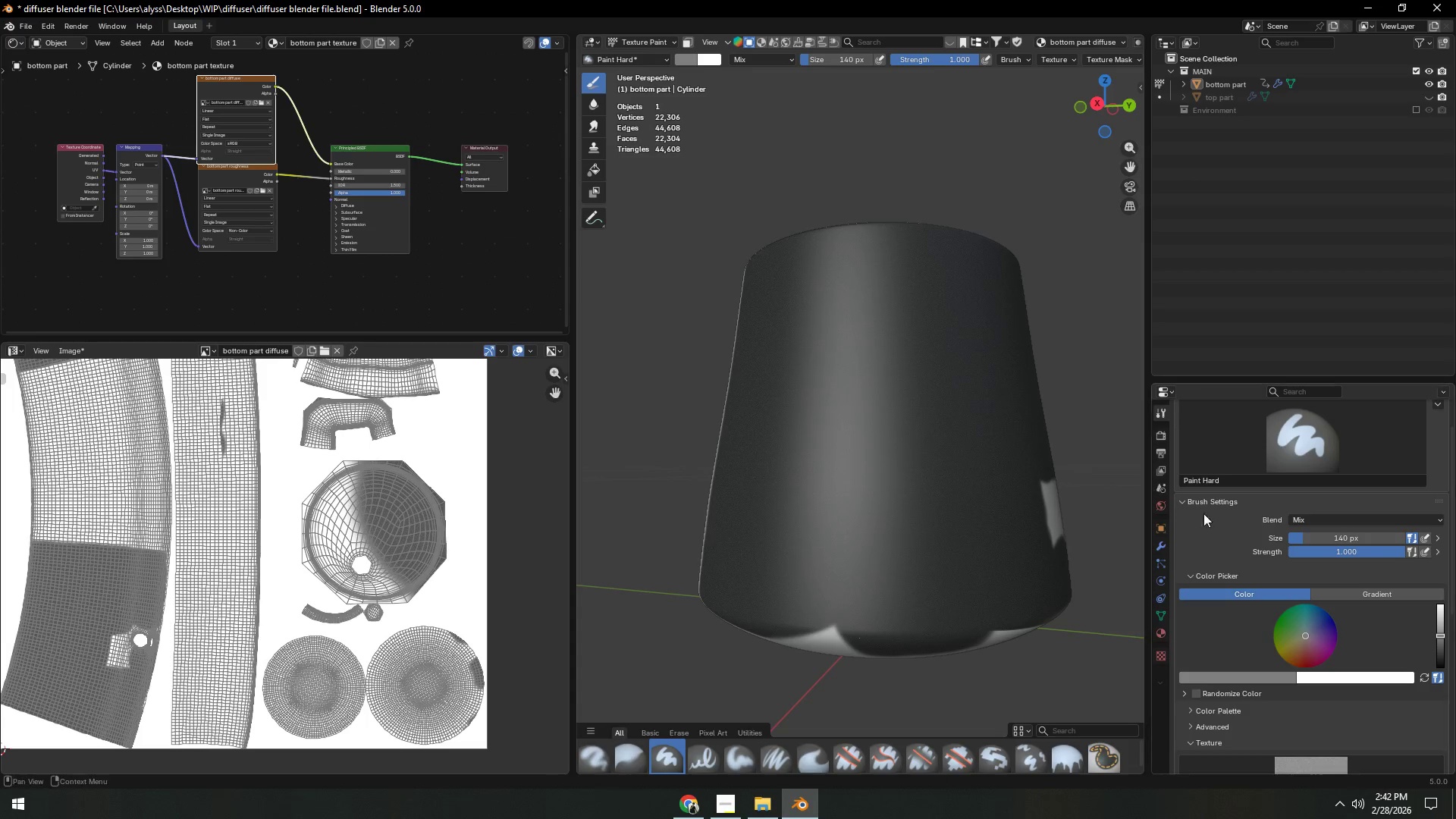 
scroll: coordinate [1261, 551], scroll_direction: up, amount: 4.0
 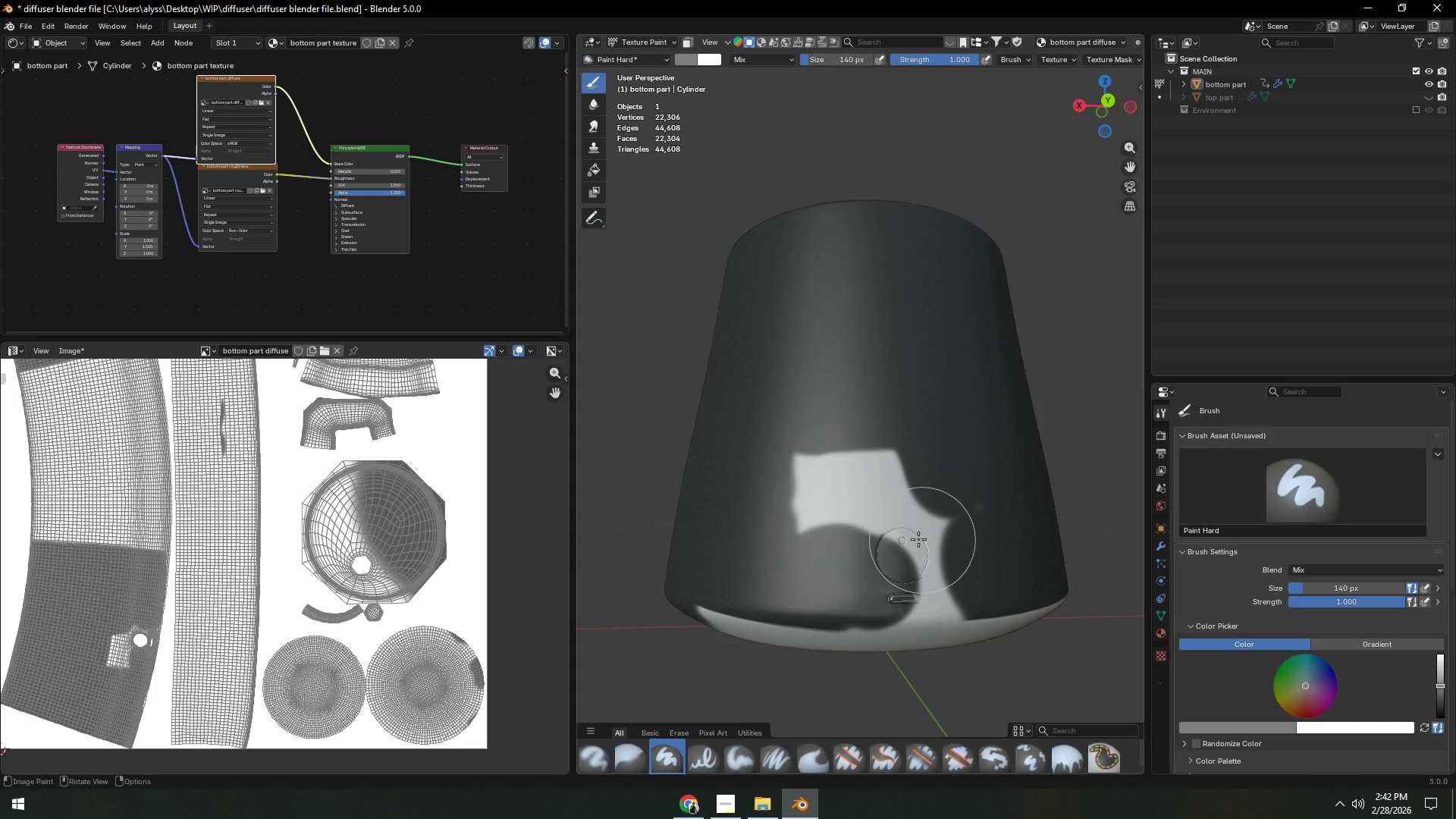 
scroll: coordinate [902, 584], scroll_direction: down, amount: 1.0
 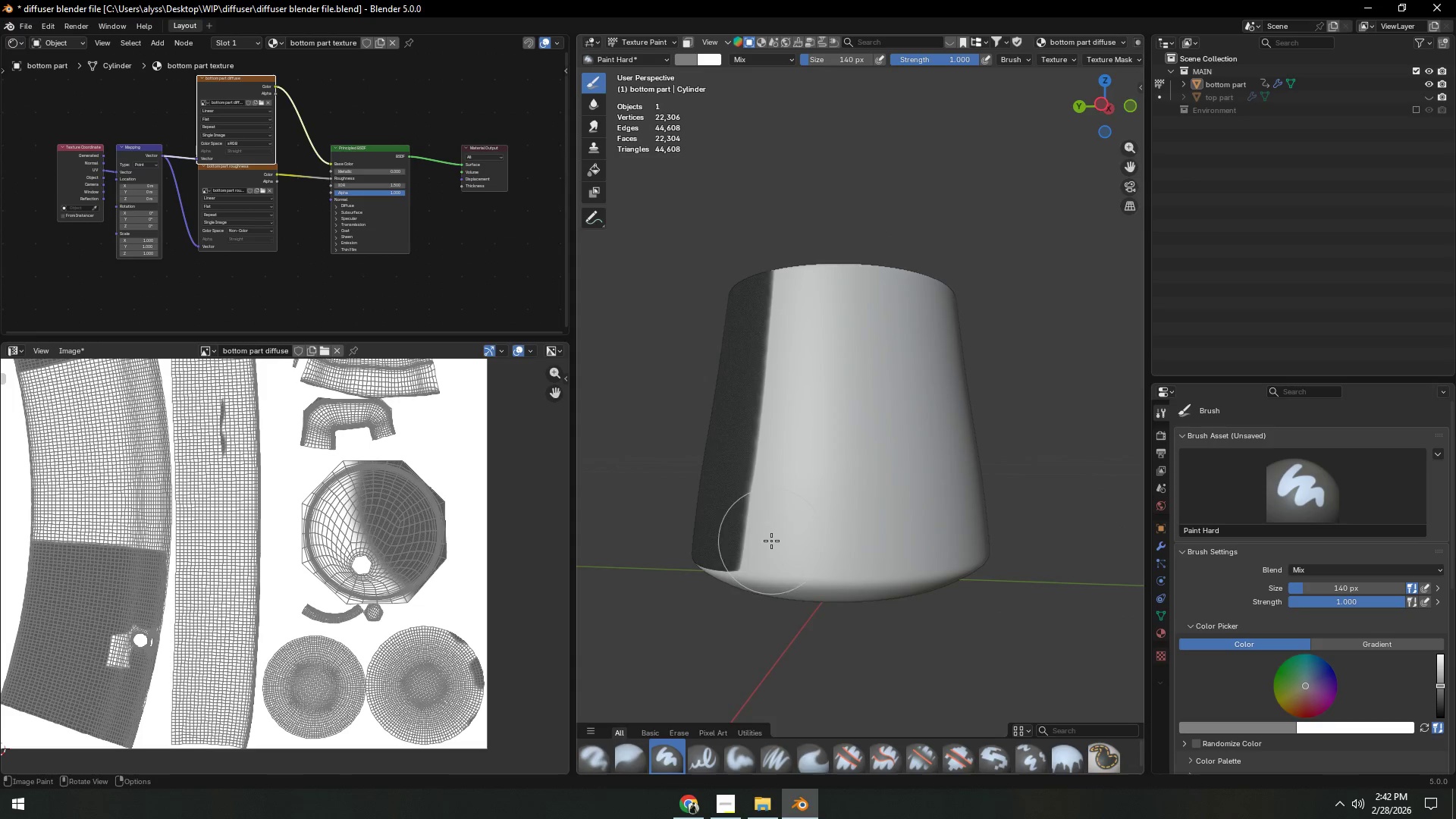 
scroll: coordinate [824, 541], scroll_direction: up, amount: 4.0
 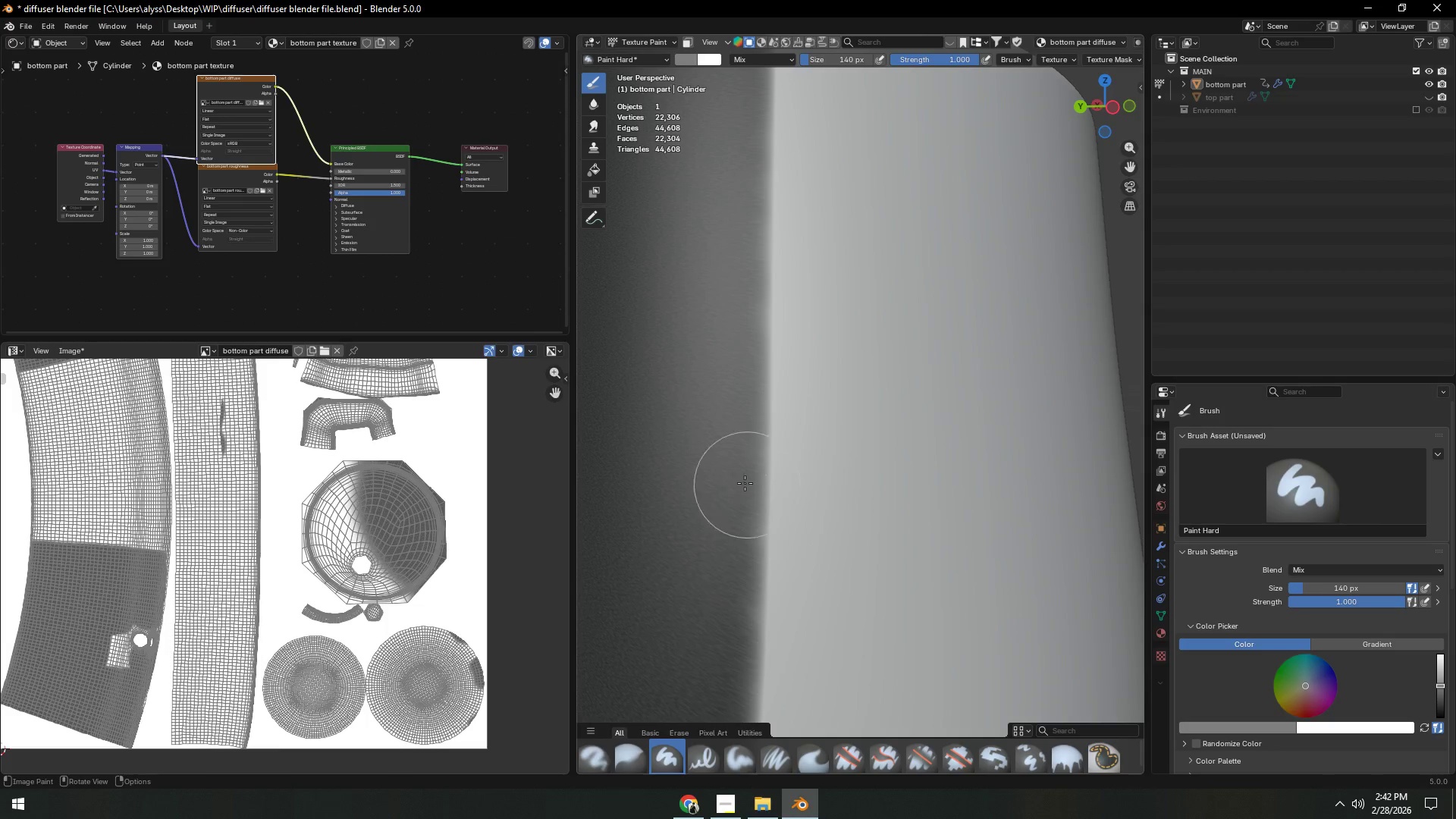 
left_click_drag(start_coordinate=[720, 453], to_coordinate=[745, 449])
 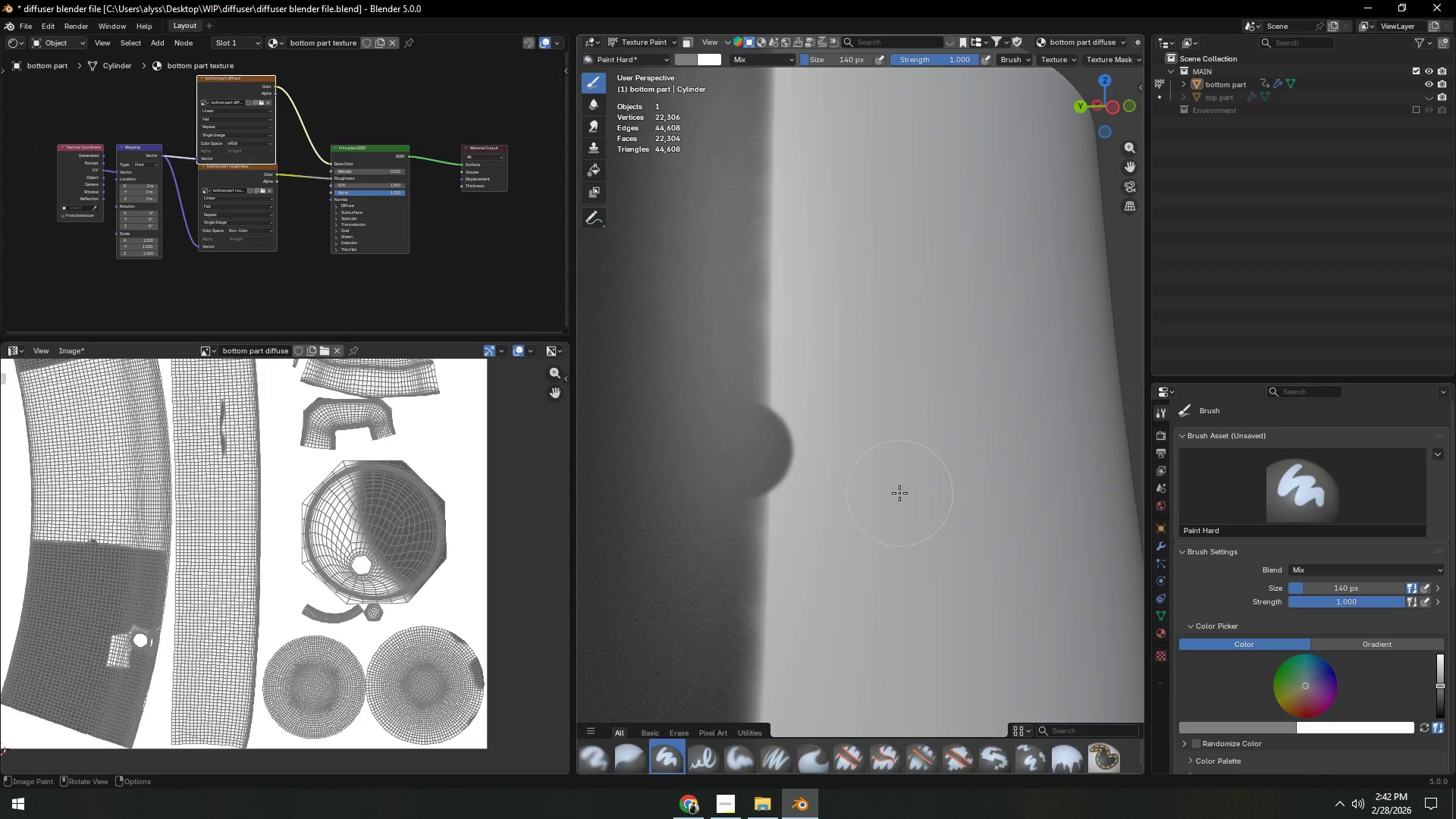 
key(Control+ControlLeft)
 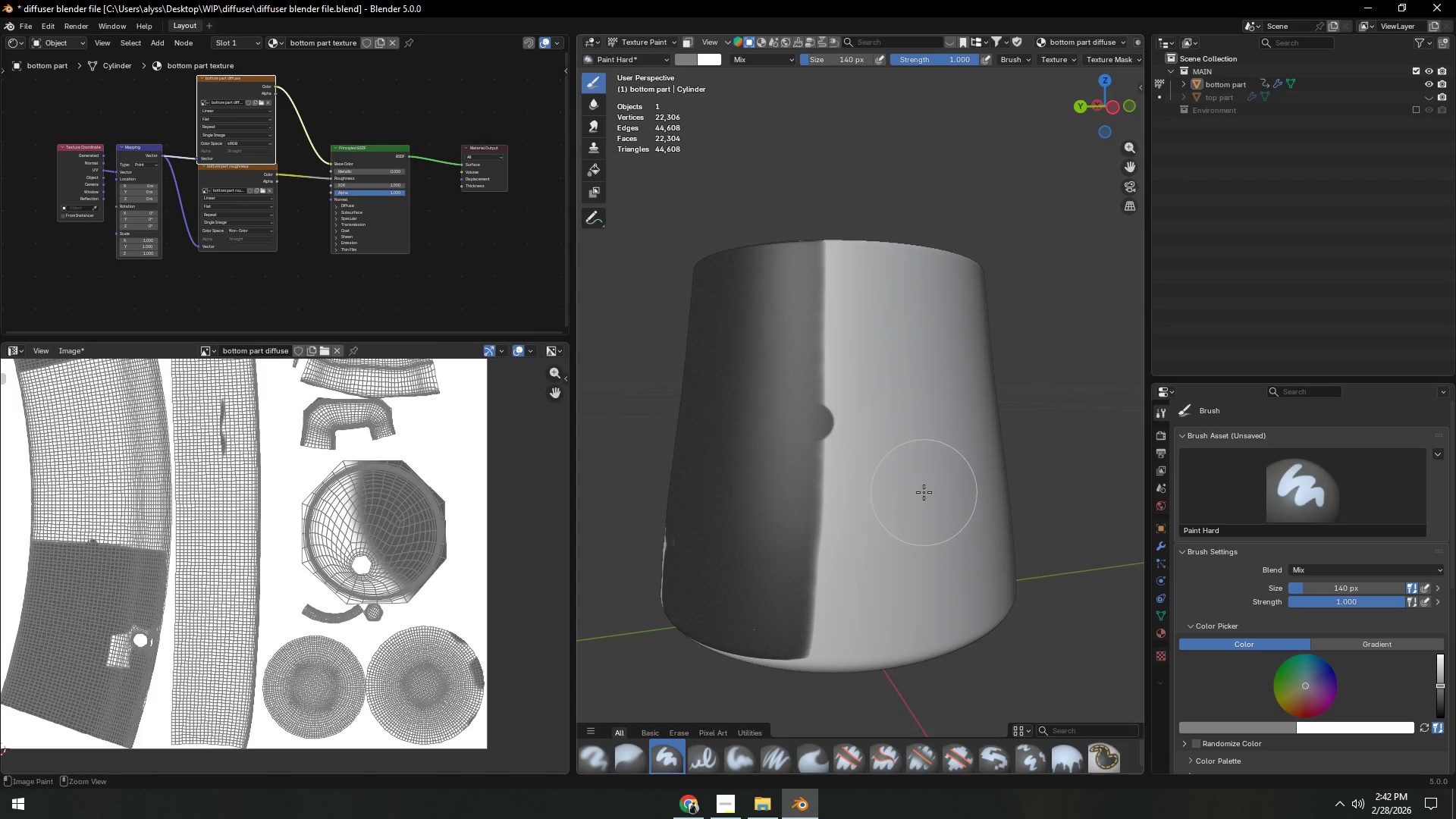 
key(Control+Z)
 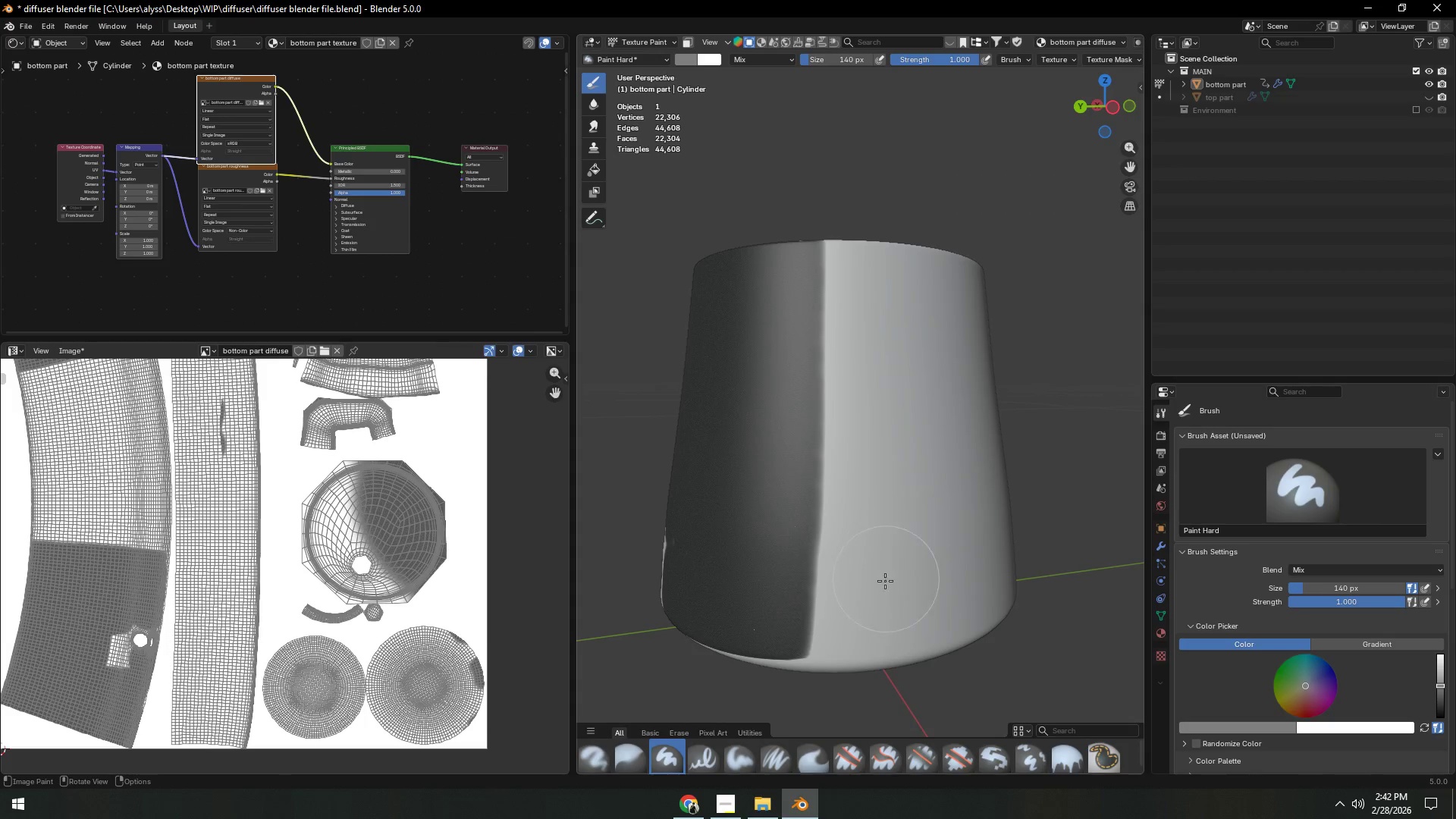 
scroll: coordinate [899, 493], scroll_direction: down, amount: 3.0
 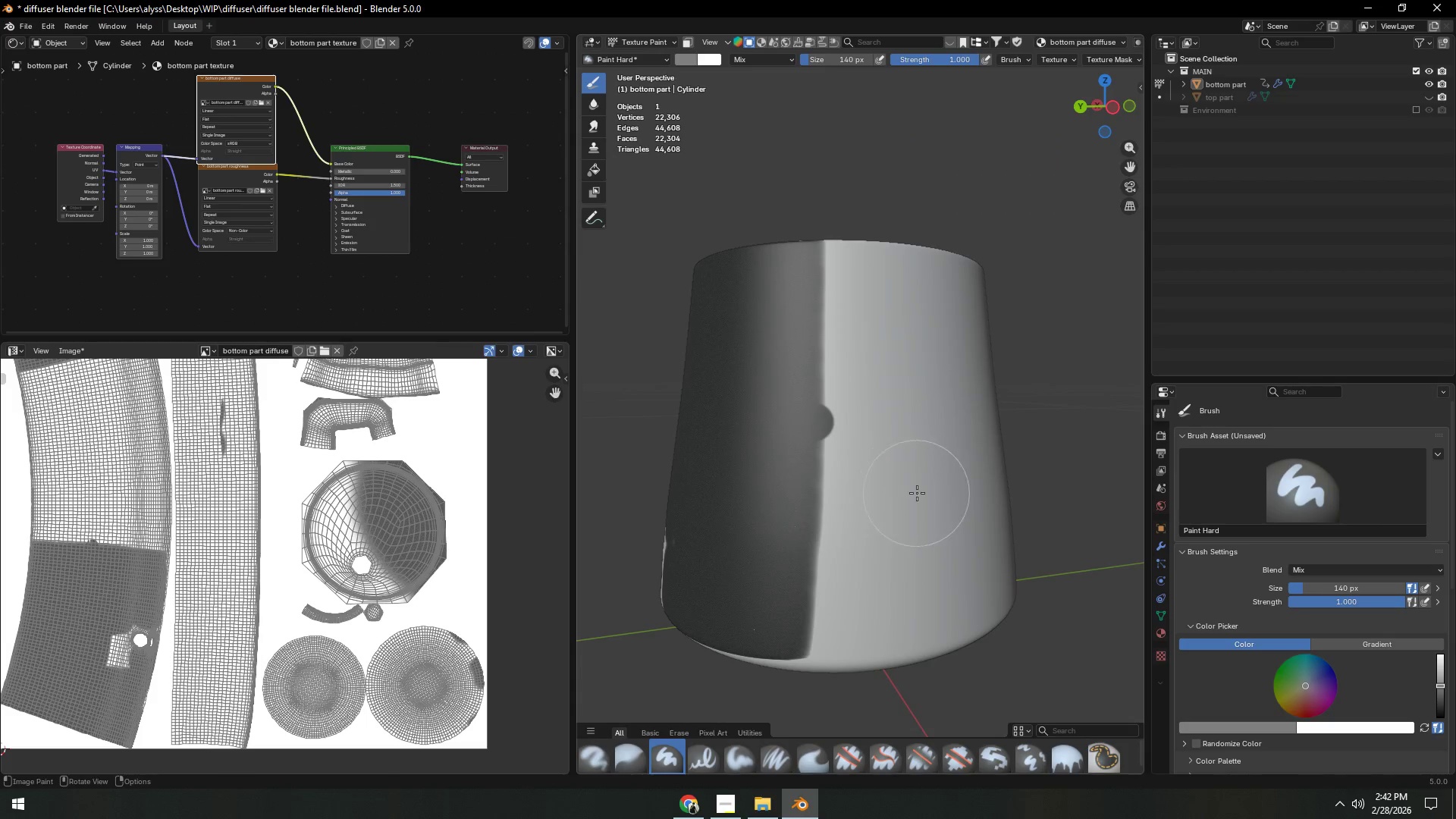 
left_click_drag(start_coordinate=[828, 638], to_coordinate=[807, 647])
 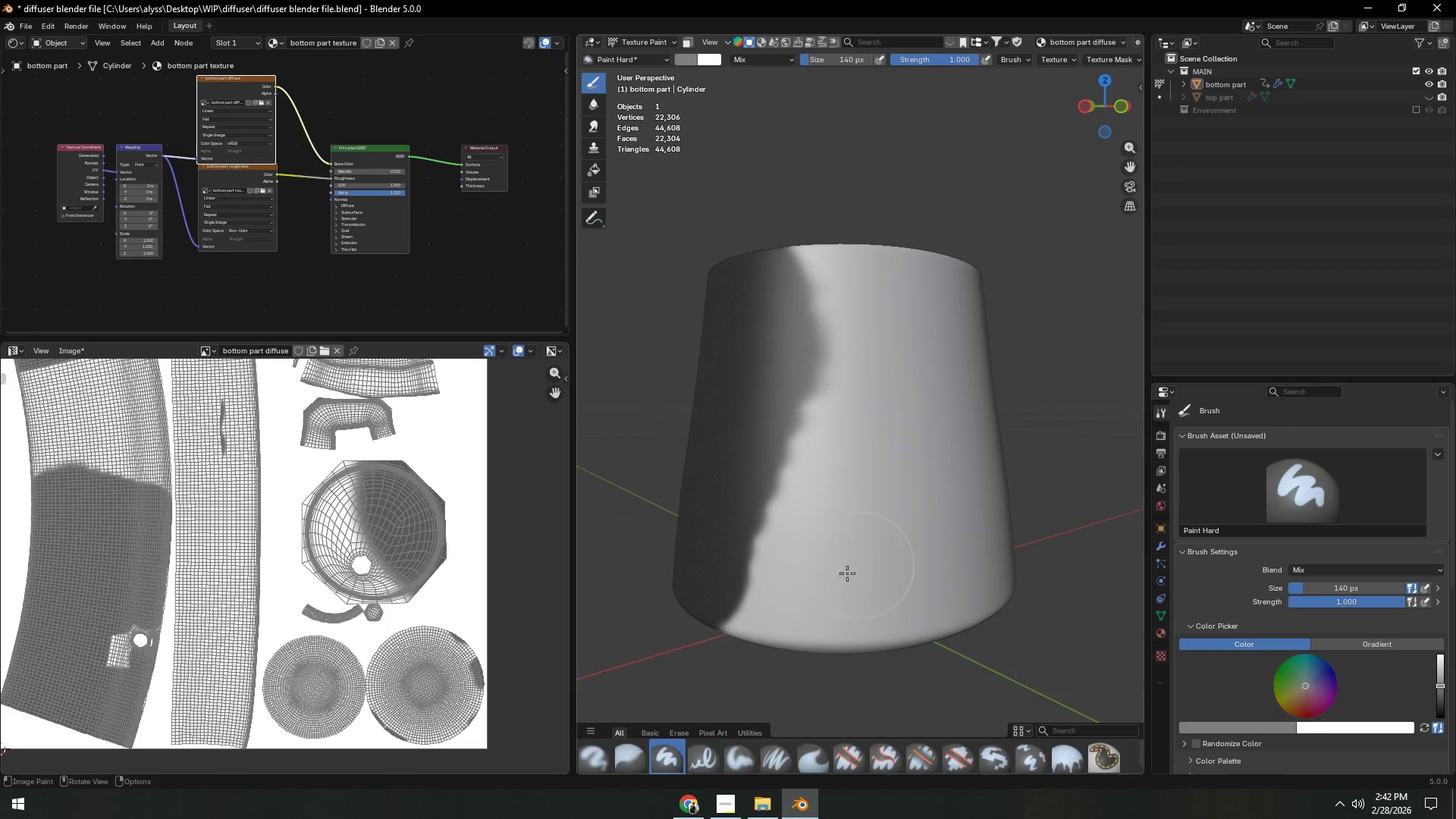 
left_click_drag(start_coordinate=[735, 616], to_coordinate=[758, 437])
 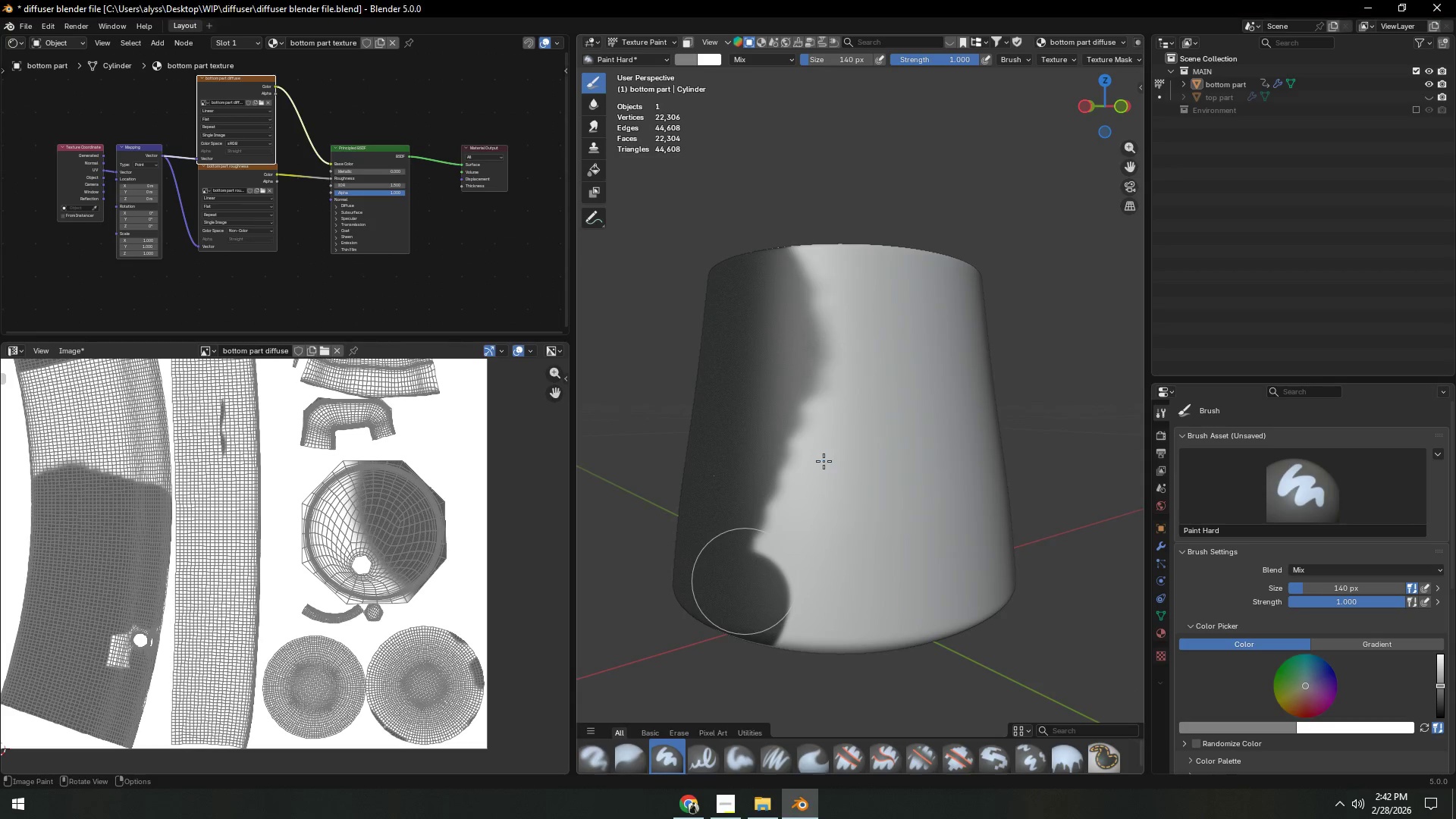 
wait(6.06)
 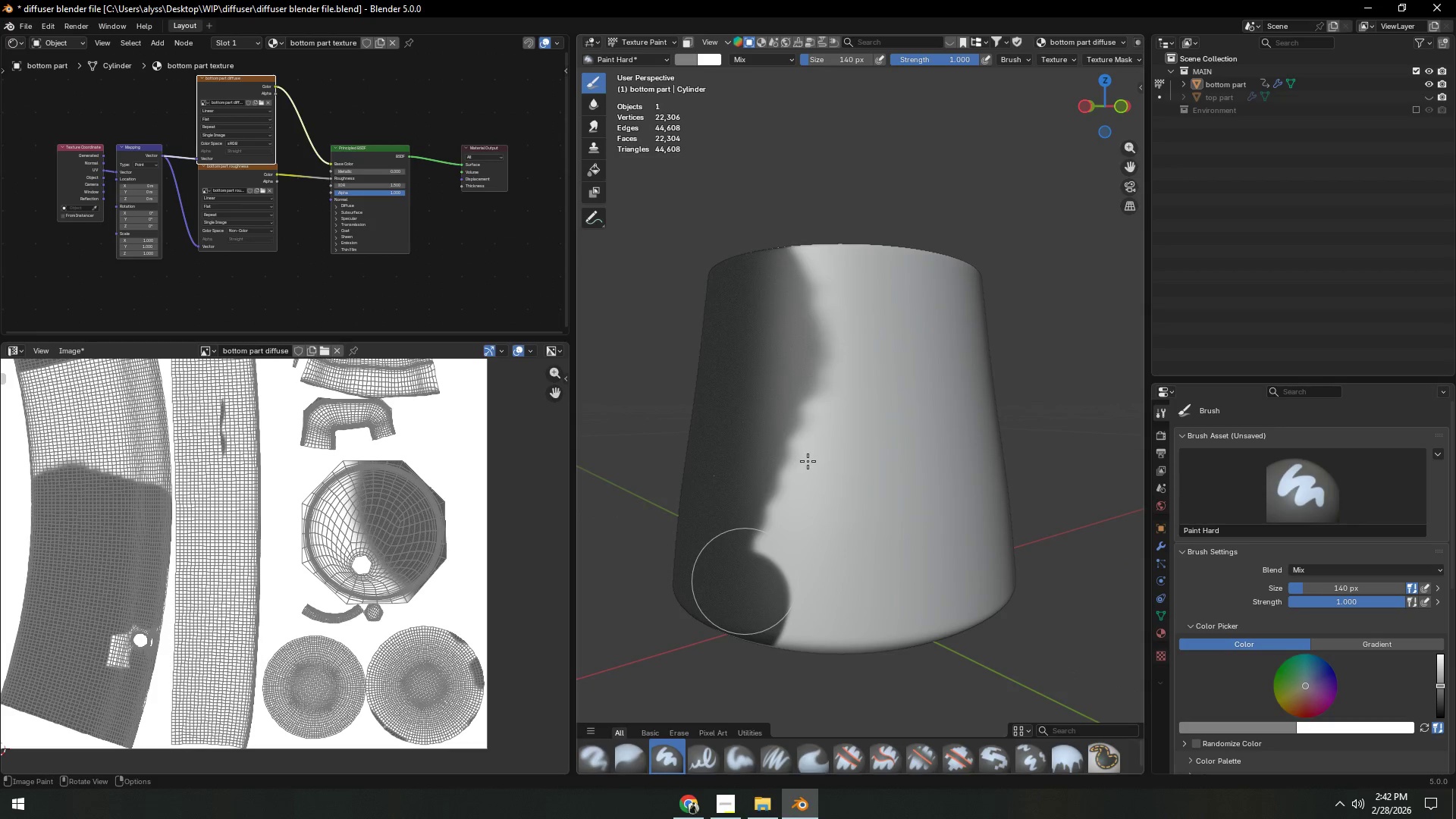 
scroll: coordinate [901, 452], scroll_direction: up, amount: 3.0
 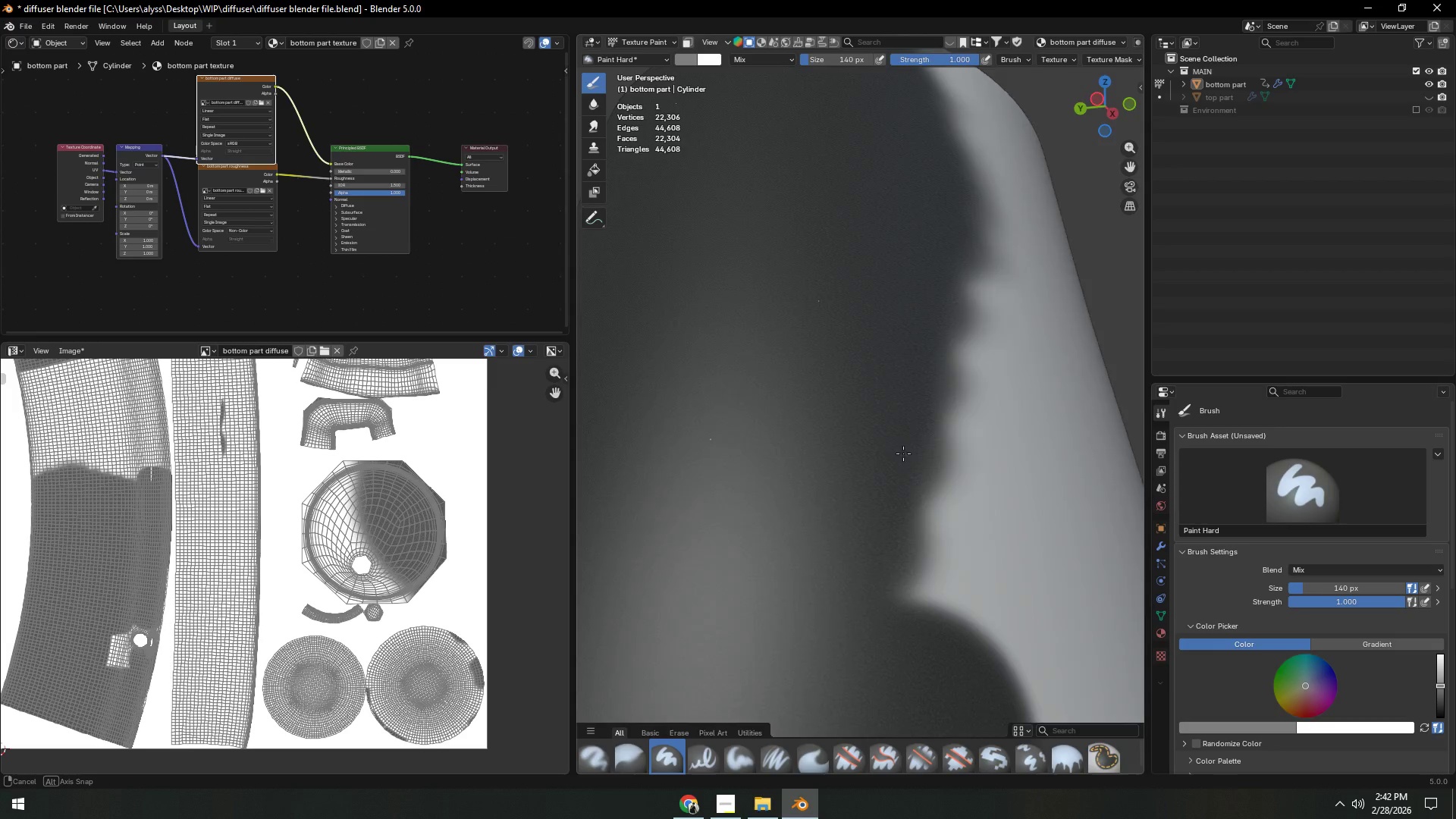 
scroll: coordinate [868, 488], scroll_direction: down, amount: 3.0
 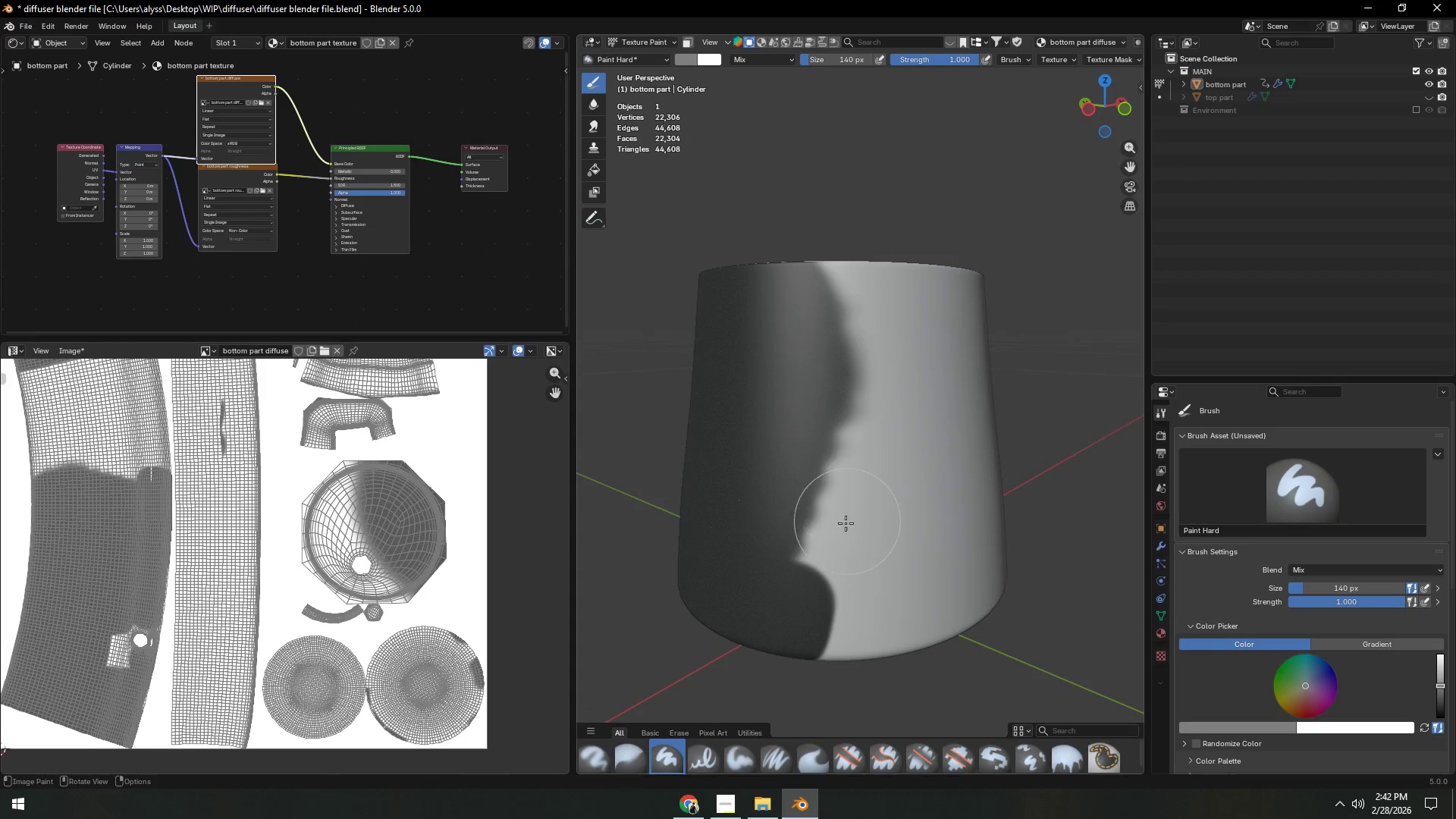 
left_click_drag(start_coordinate=[826, 547], to_coordinate=[846, 642])
 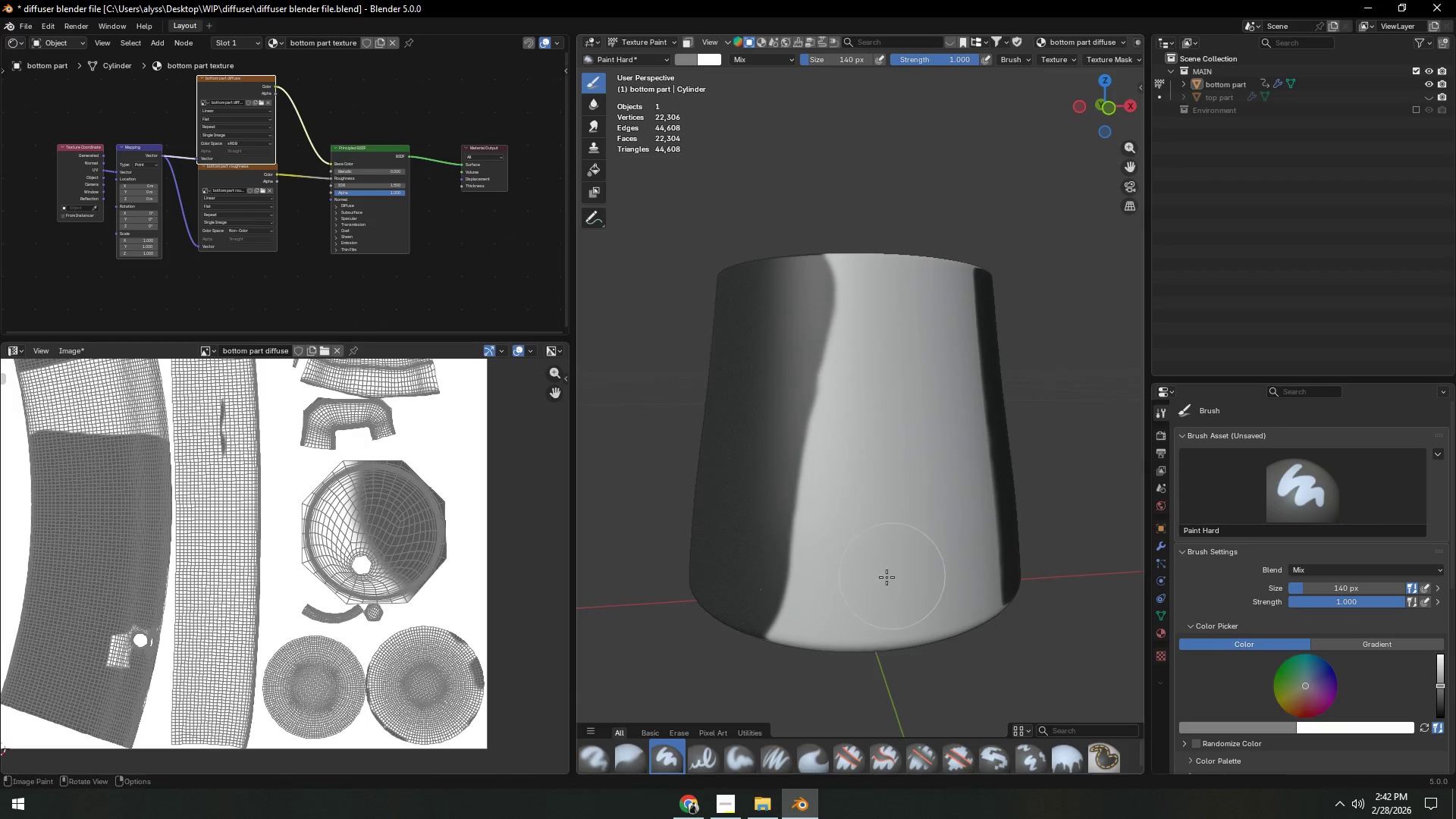 
left_click_drag(start_coordinate=[799, 620], to_coordinate=[871, 629])
 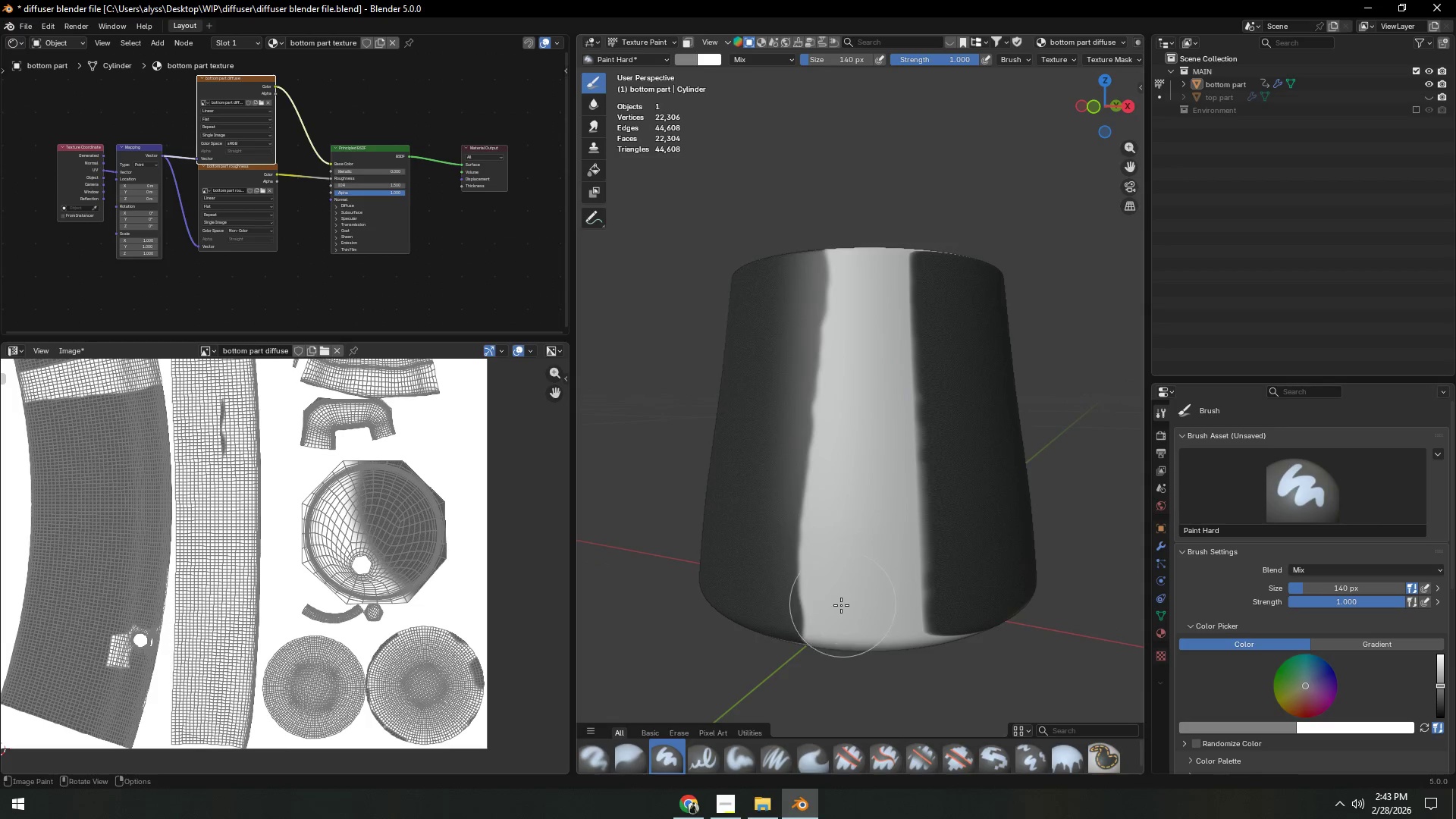 
left_click_drag(start_coordinate=[833, 611], to_coordinate=[913, 500])
 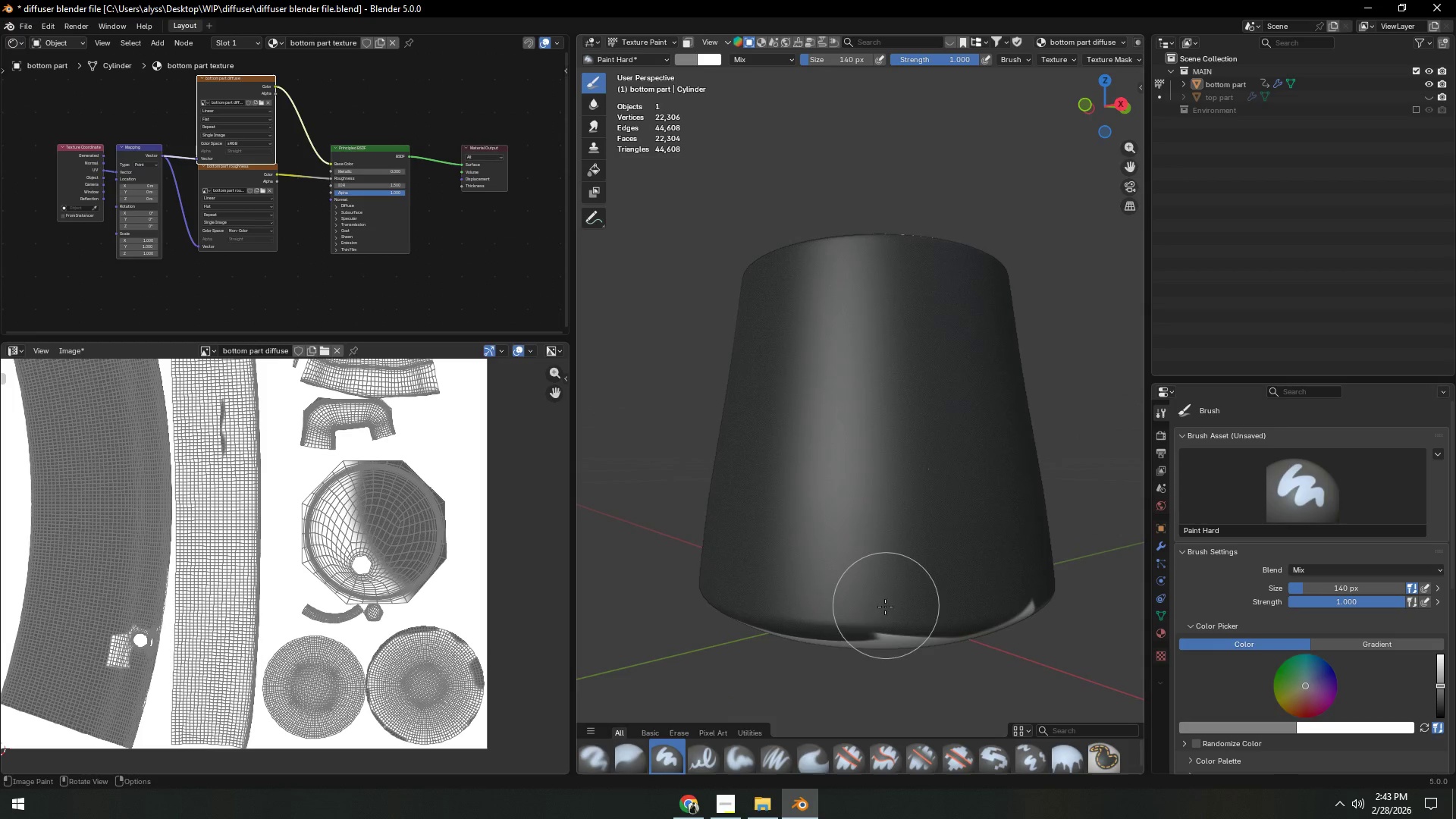 
left_click_drag(start_coordinate=[883, 614], to_coordinate=[885, 601])
 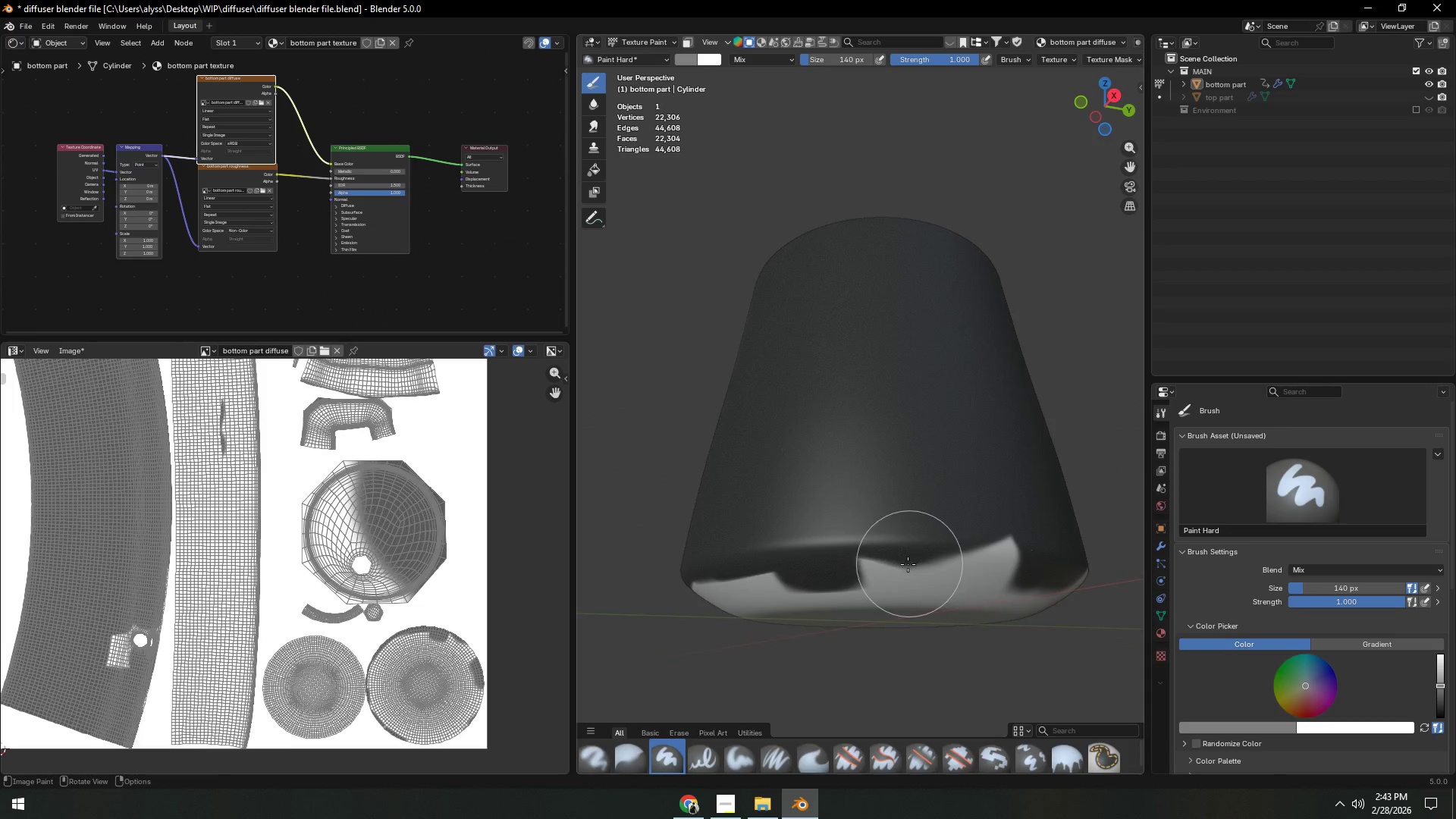 
left_click_drag(start_coordinate=[872, 568], to_coordinate=[947, 566])
 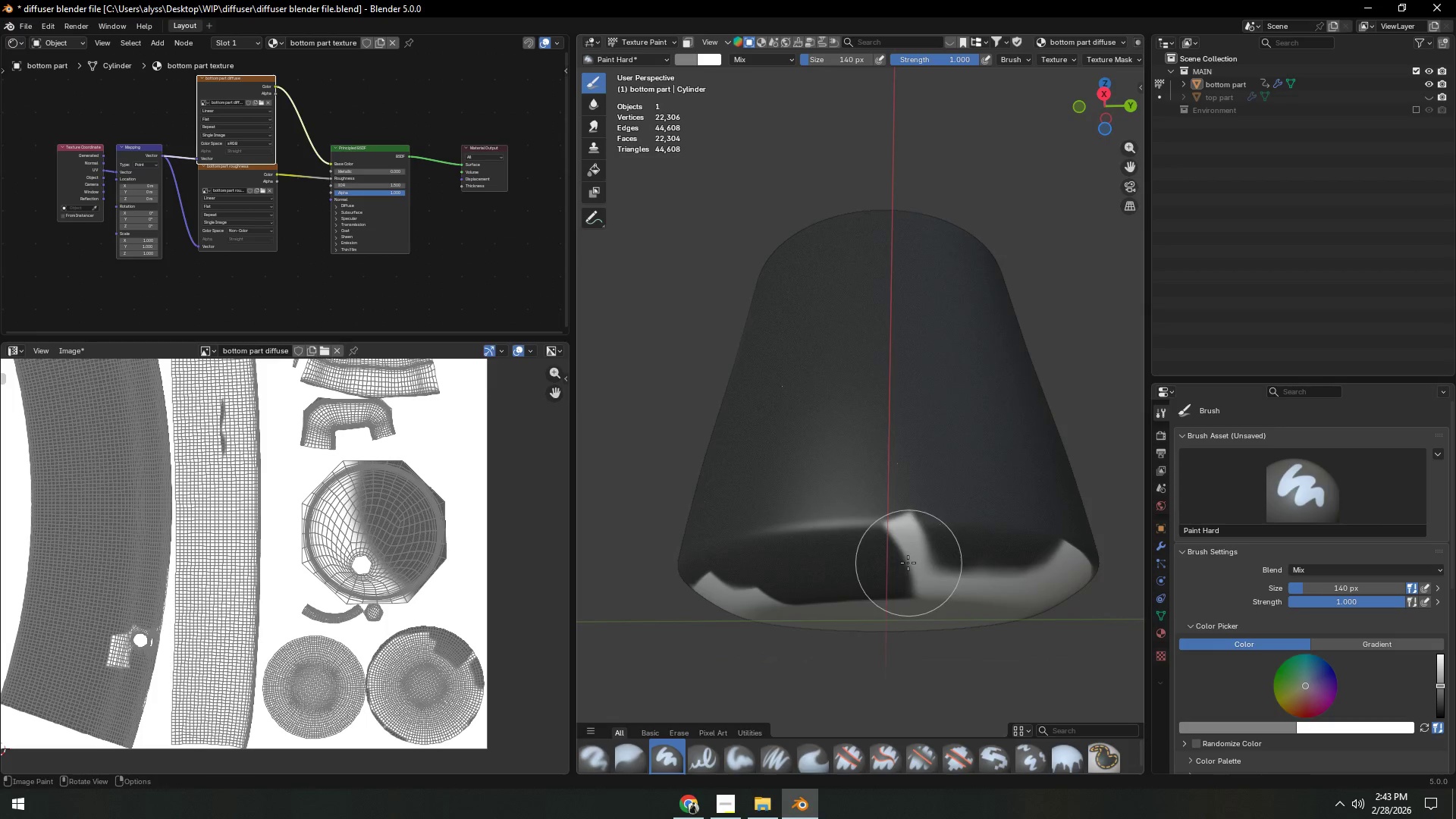 
left_click_drag(start_coordinate=[884, 557], to_coordinate=[934, 562])
 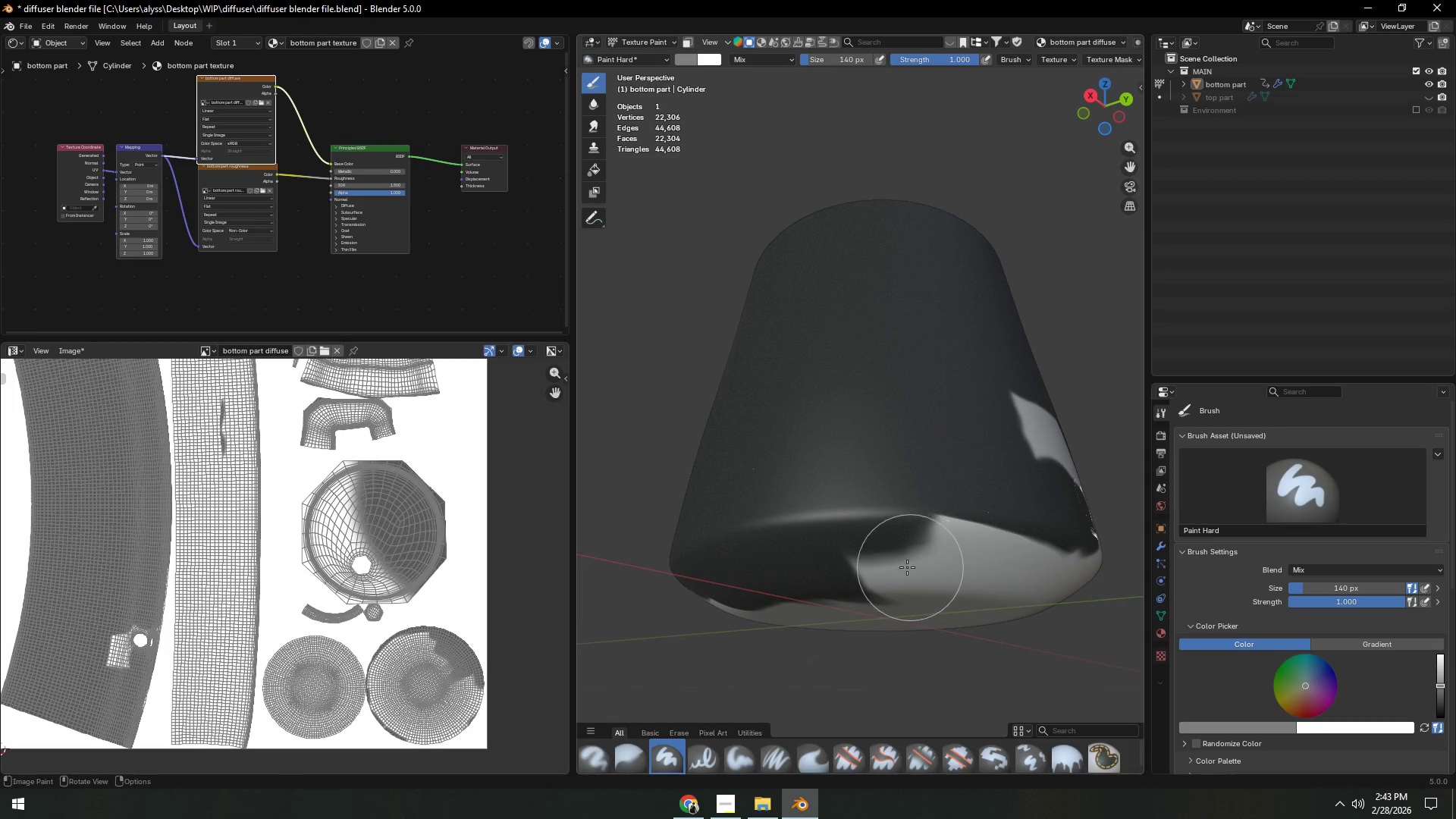 
left_click_drag(start_coordinate=[846, 545], to_coordinate=[942, 550])
 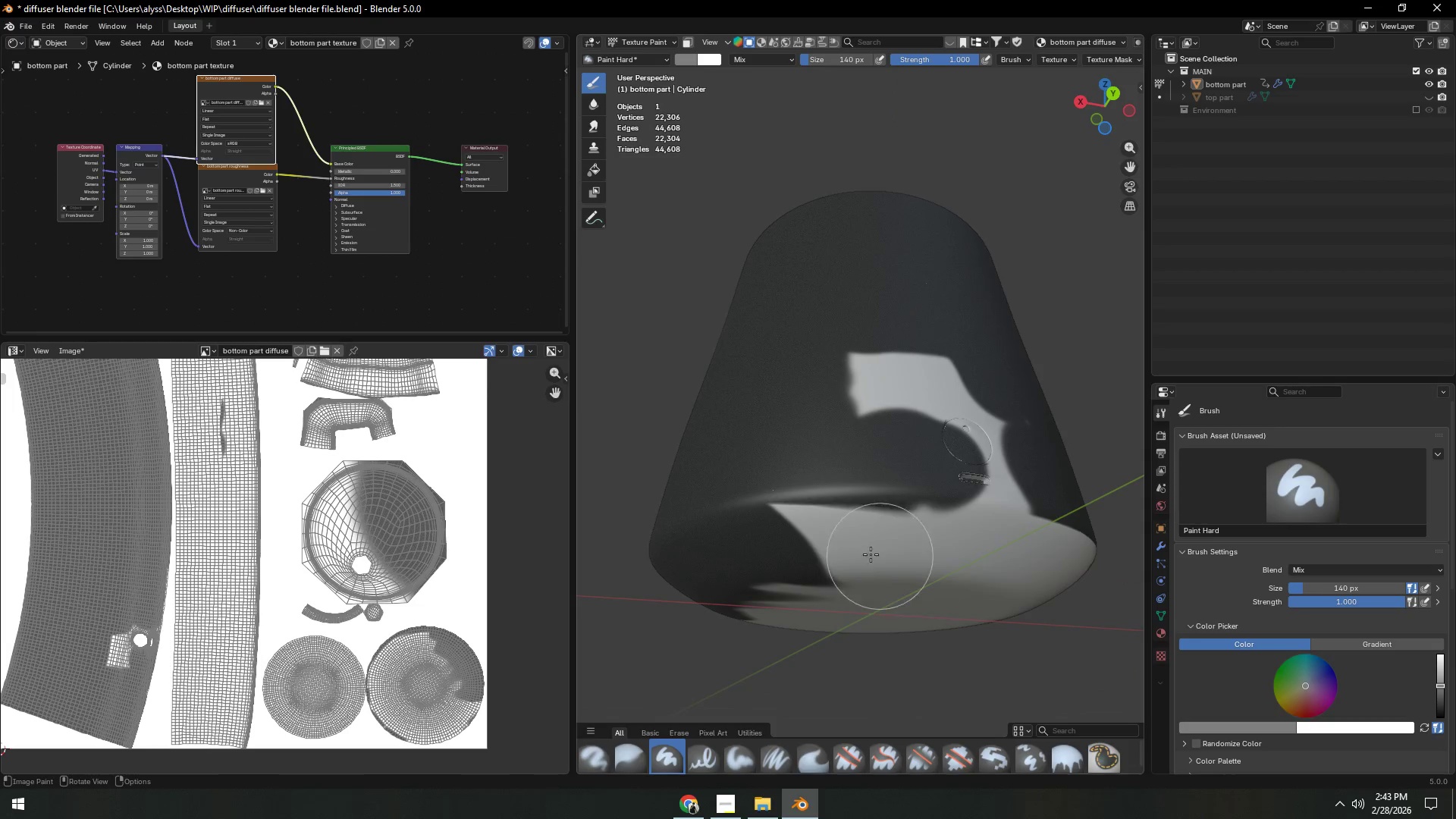 
left_click_drag(start_coordinate=[785, 533], to_coordinate=[890, 536])
 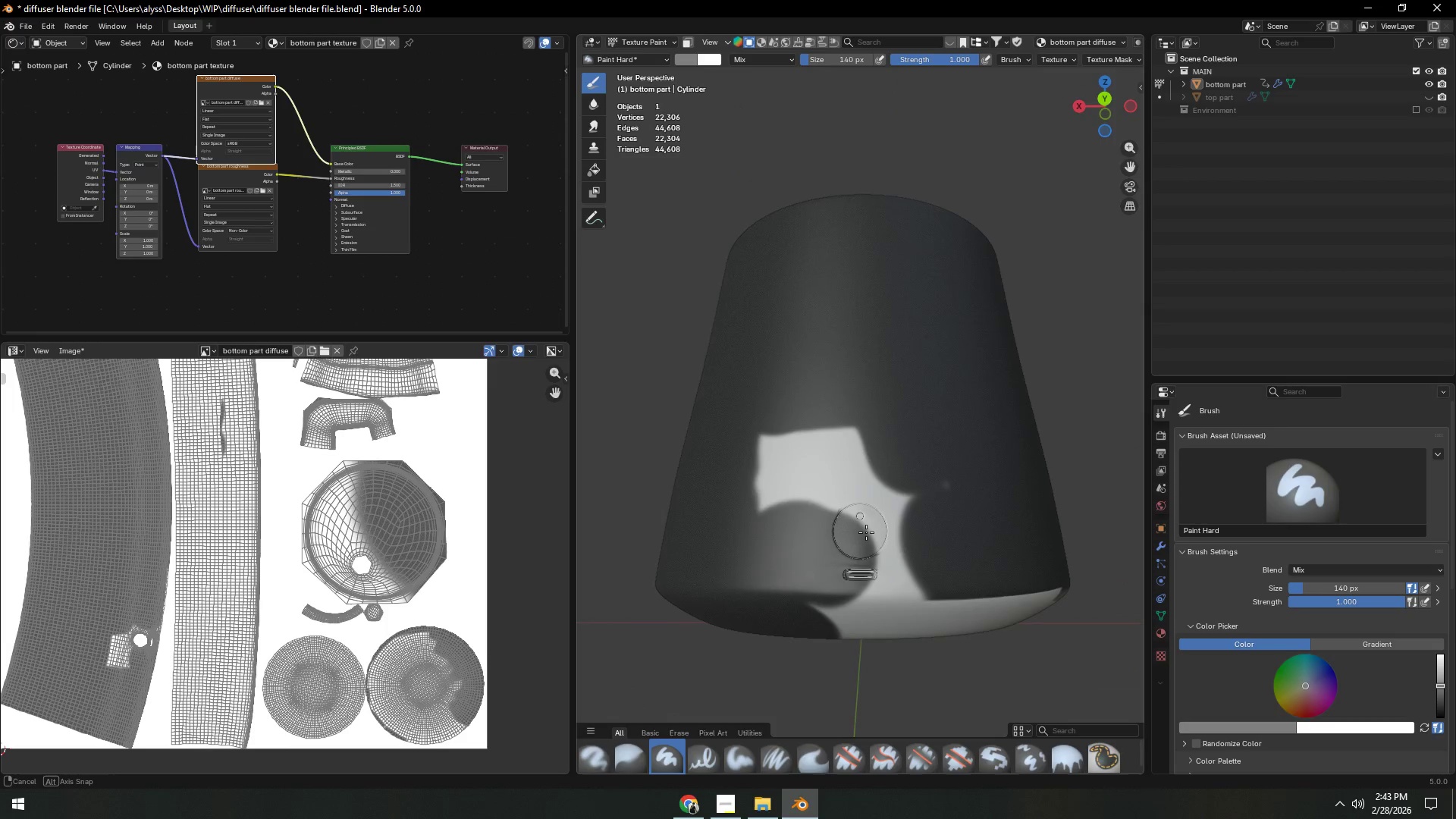 
scroll: coordinate [886, 556], scroll_direction: up, amount: 2.0
 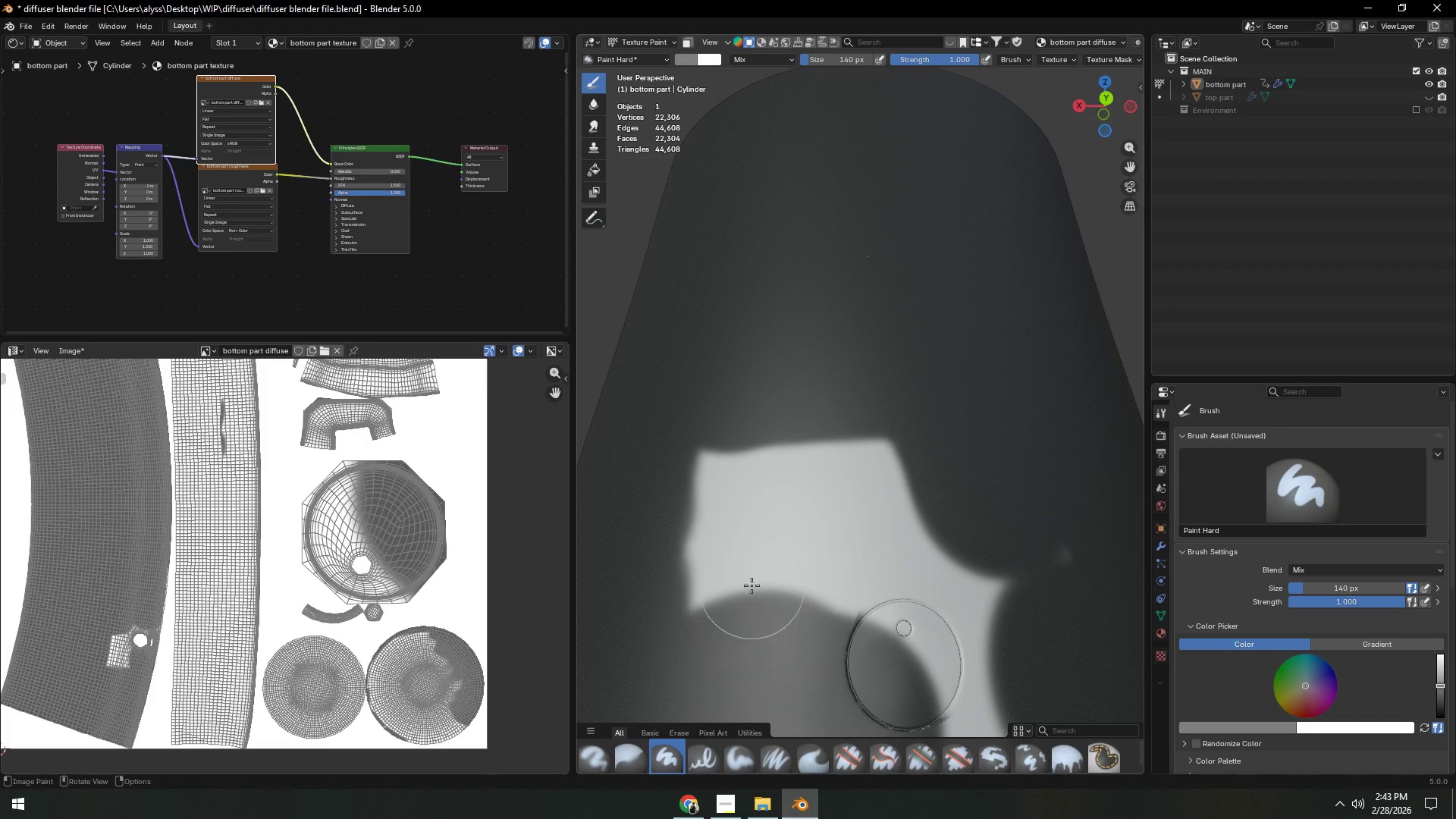 
scroll: coordinate [737, 575], scroll_direction: down, amount: 1.0
 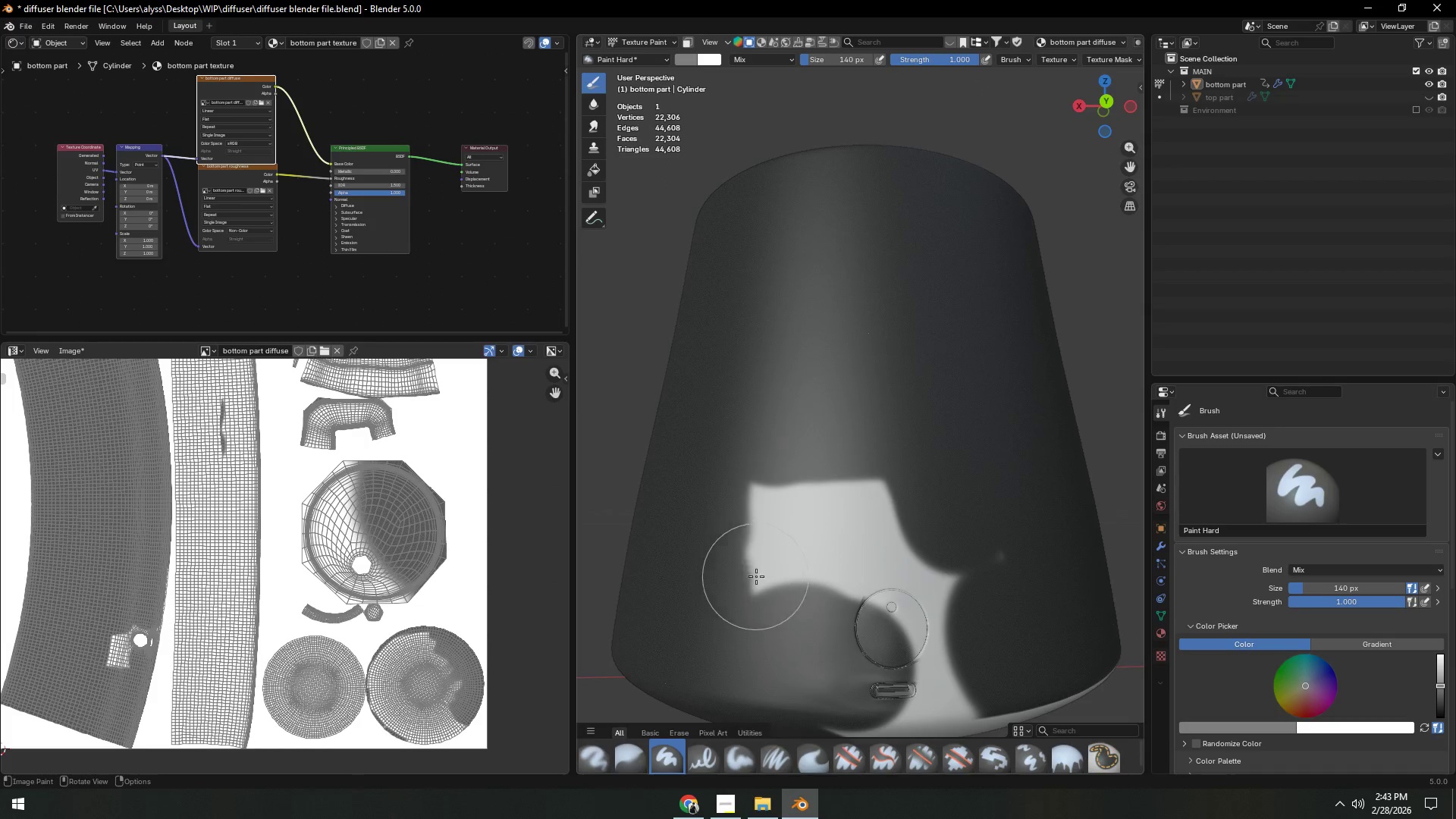 
left_click_drag(start_coordinate=[764, 577], to_coordinate=[853, 556])
 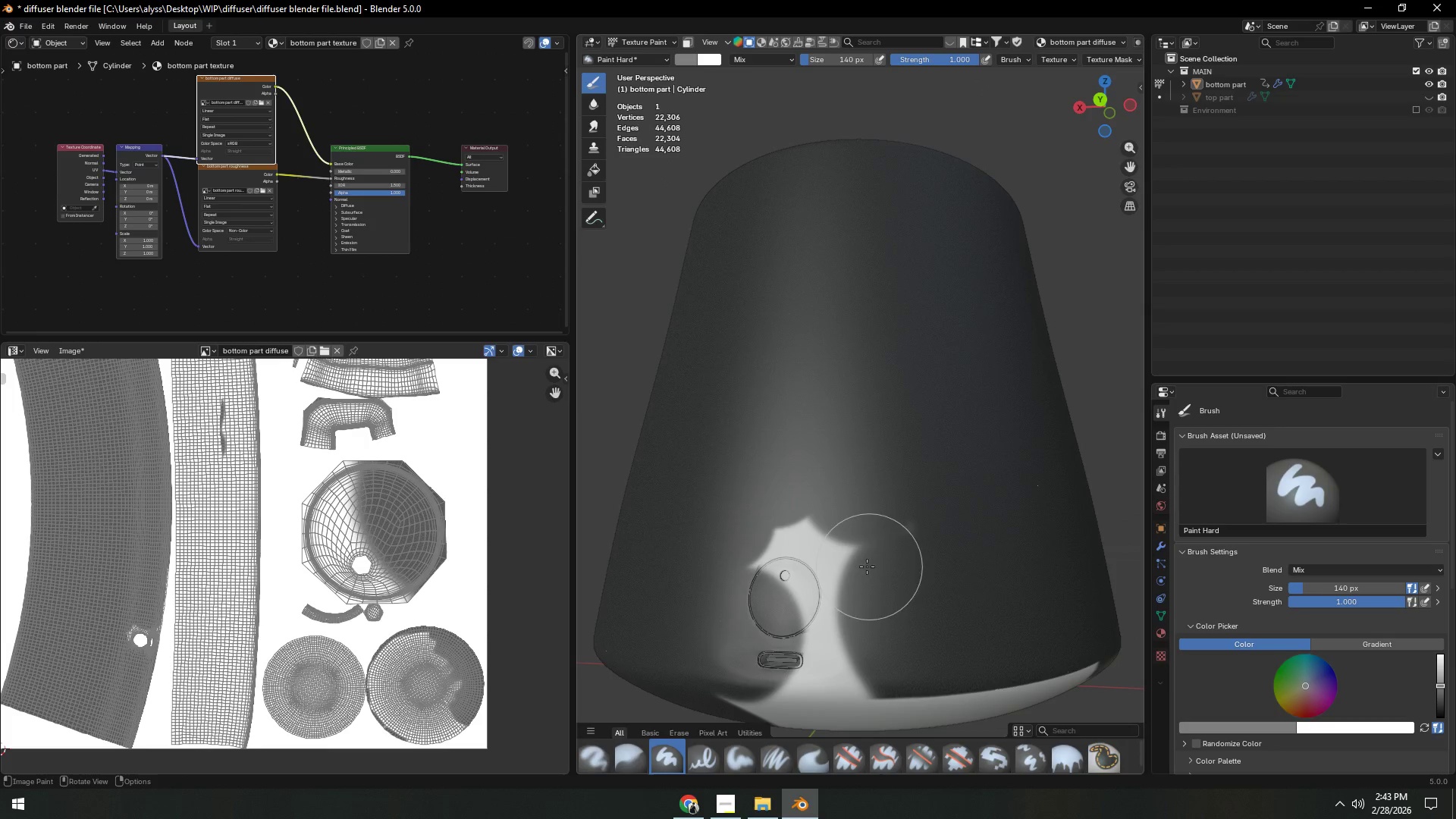 
left_click_drag(start_coordinate=[814, 570], to_coordinate=[850, 558])
 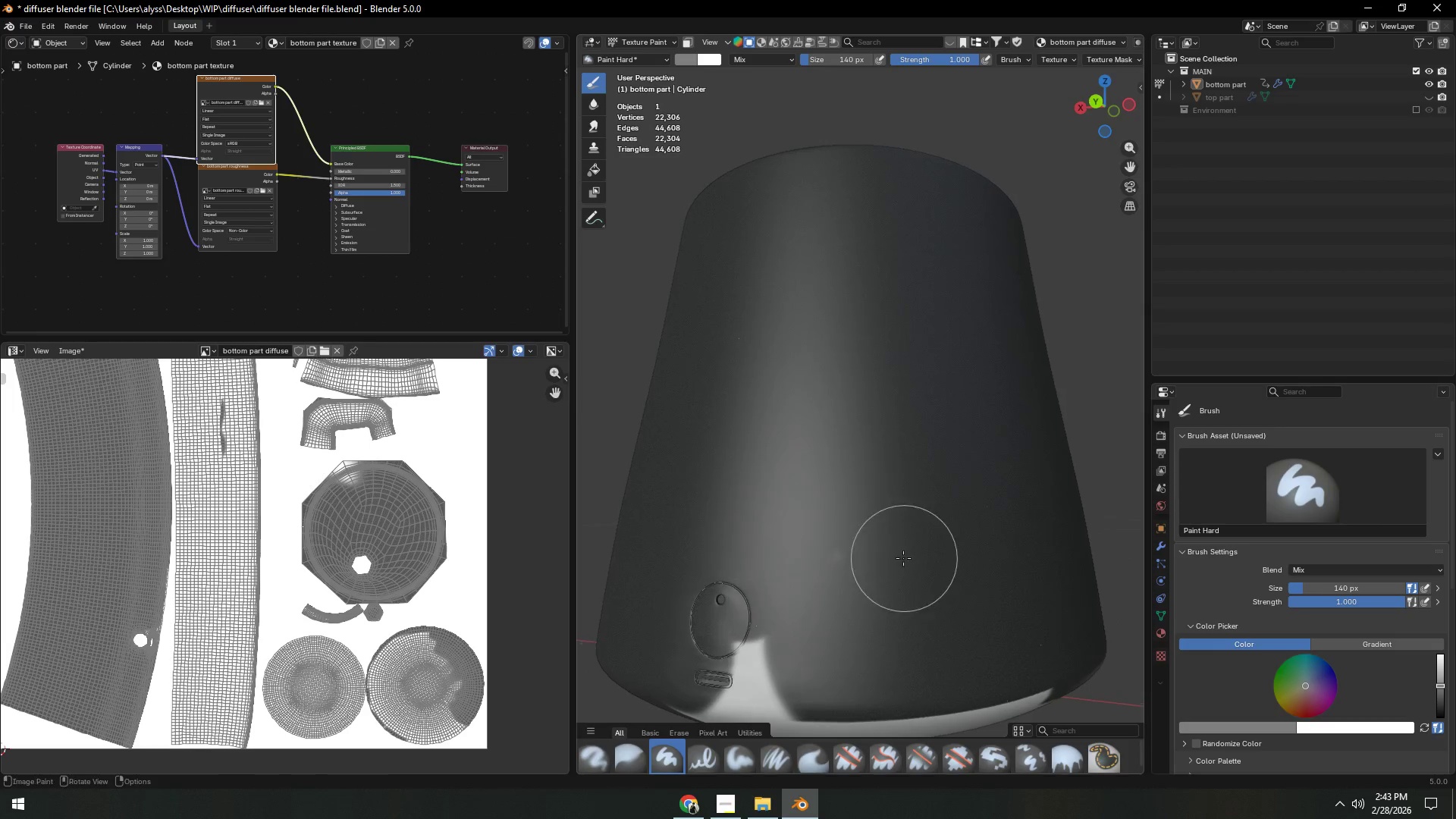 
left_click([838, 561])
 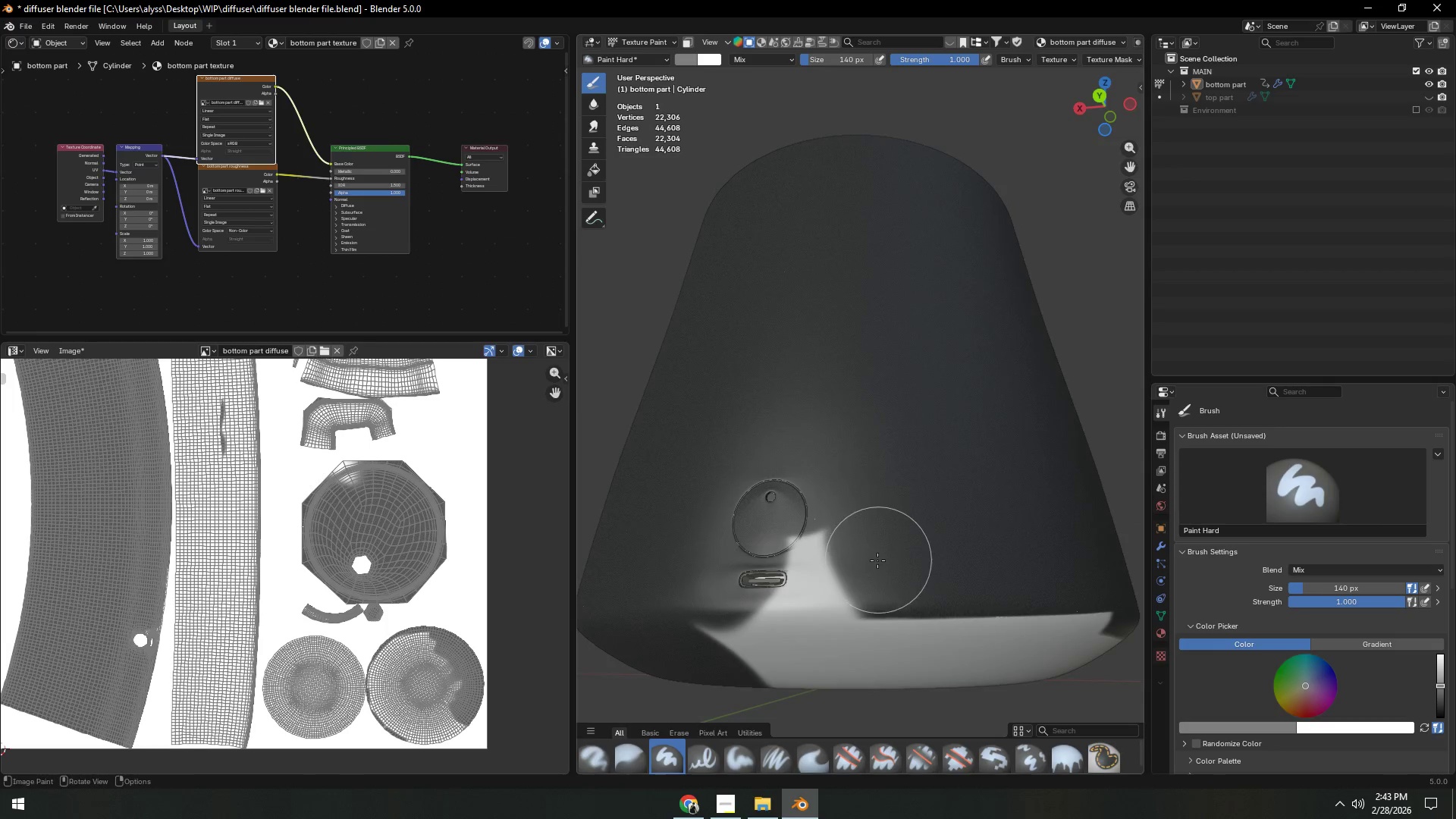 
left_click_drag(start_coordinate=[815, 568], to_coordinate=[730, 627])
 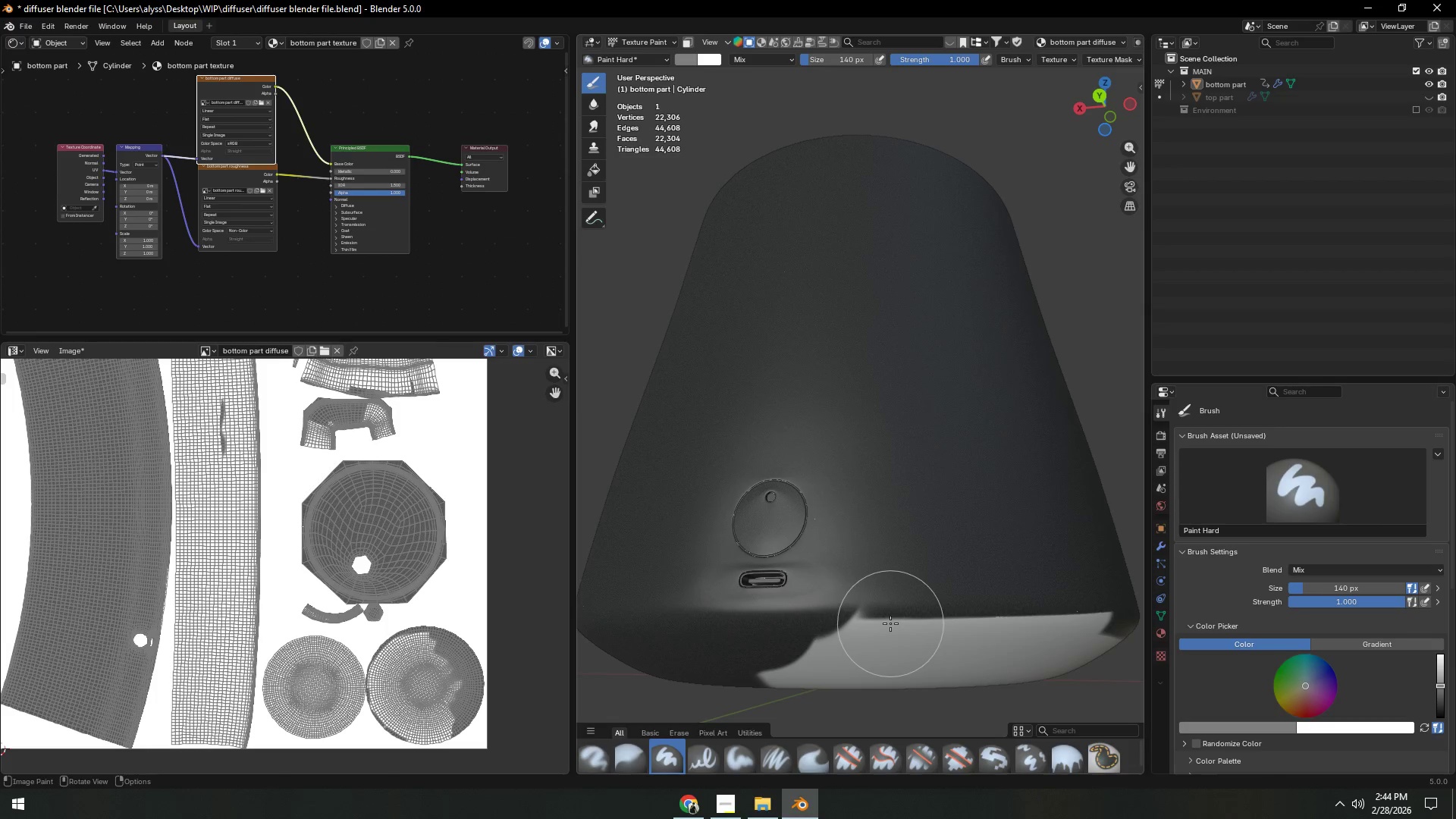 
middle_click([880, 613])
 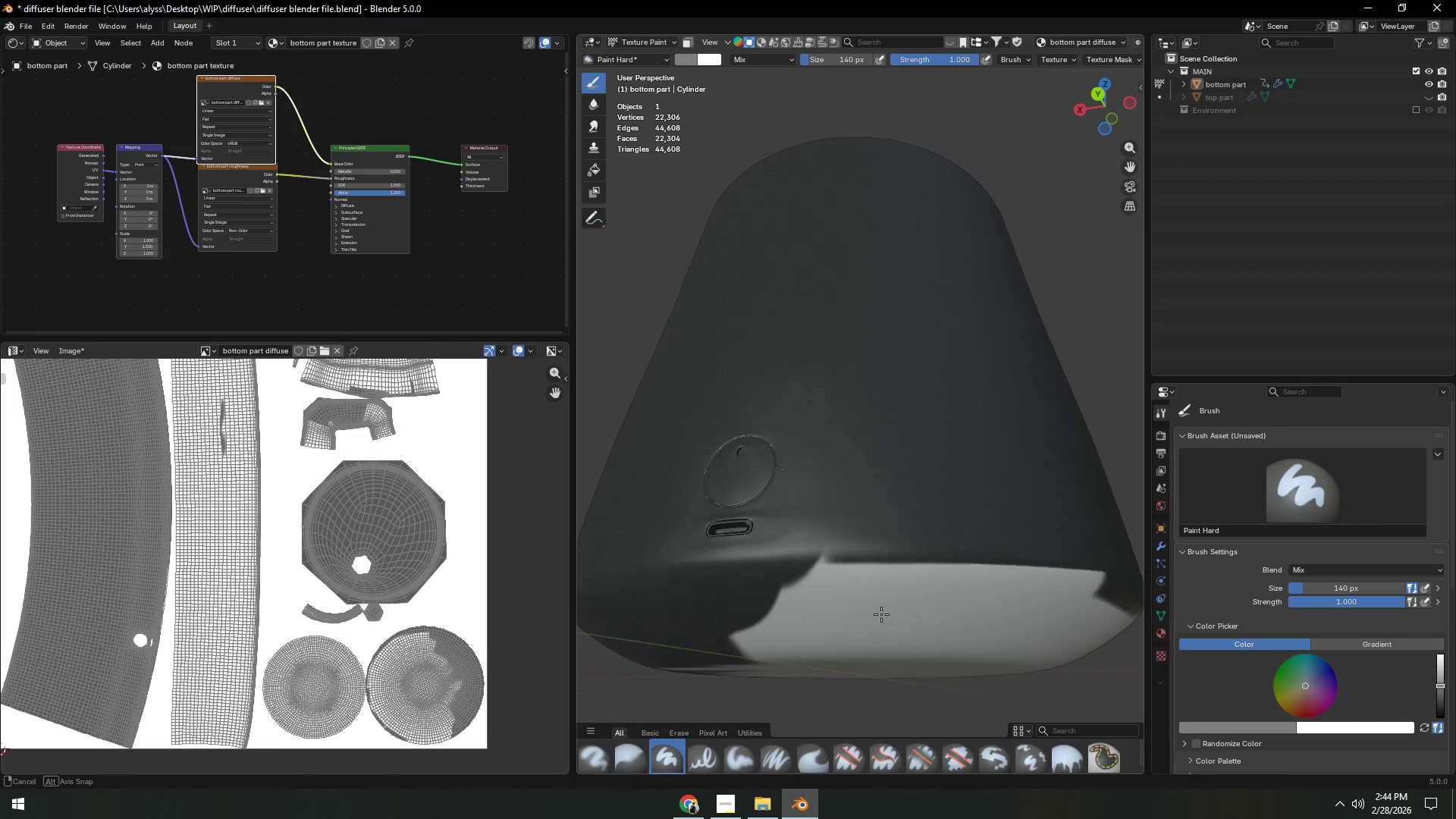 
scroll: coordinate [880, 613], scroll_direction: down, amount: 1.0
 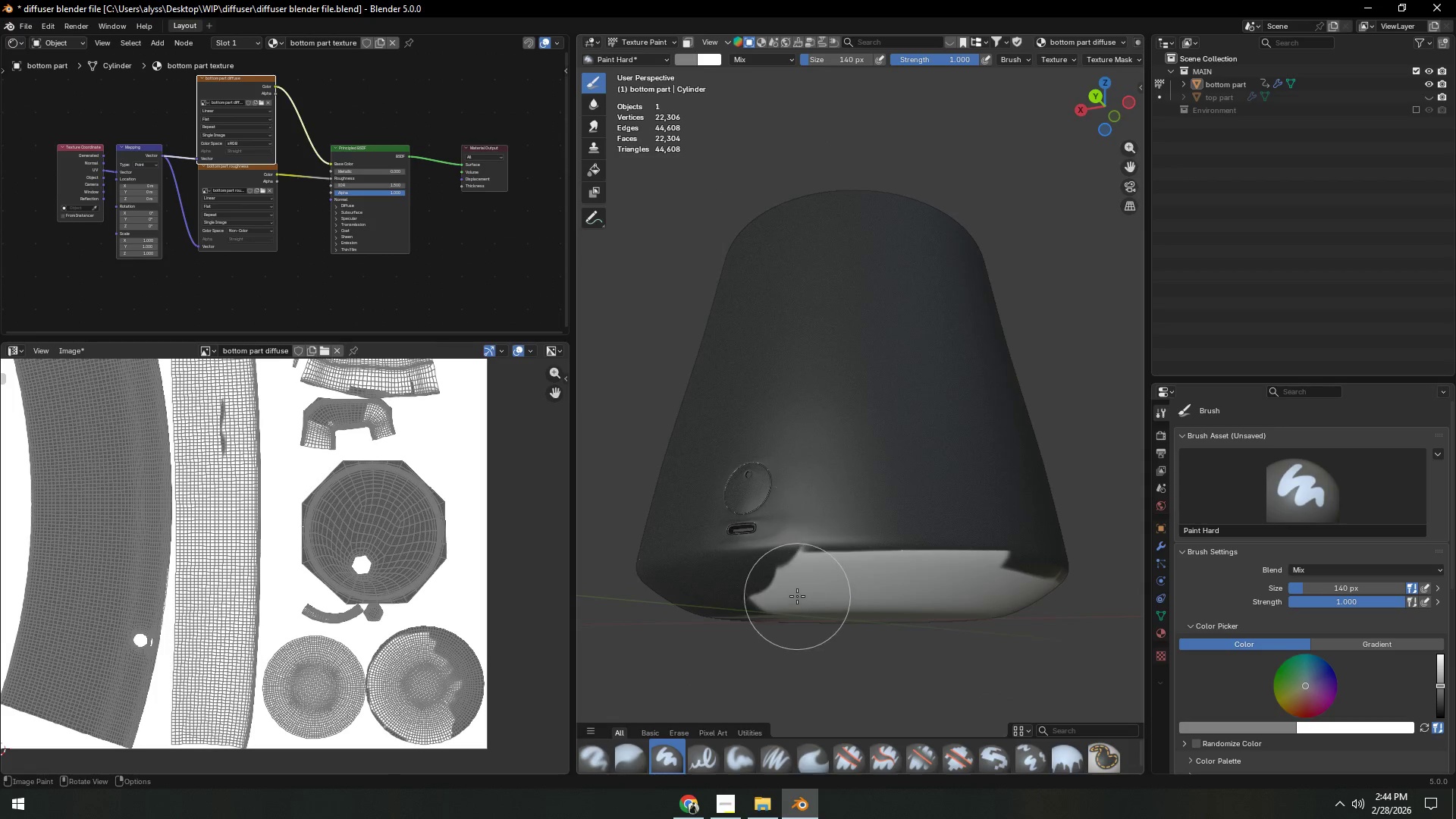 
scroll: coordinate [796, 589], scroll_direction: up, amount: 1.0
 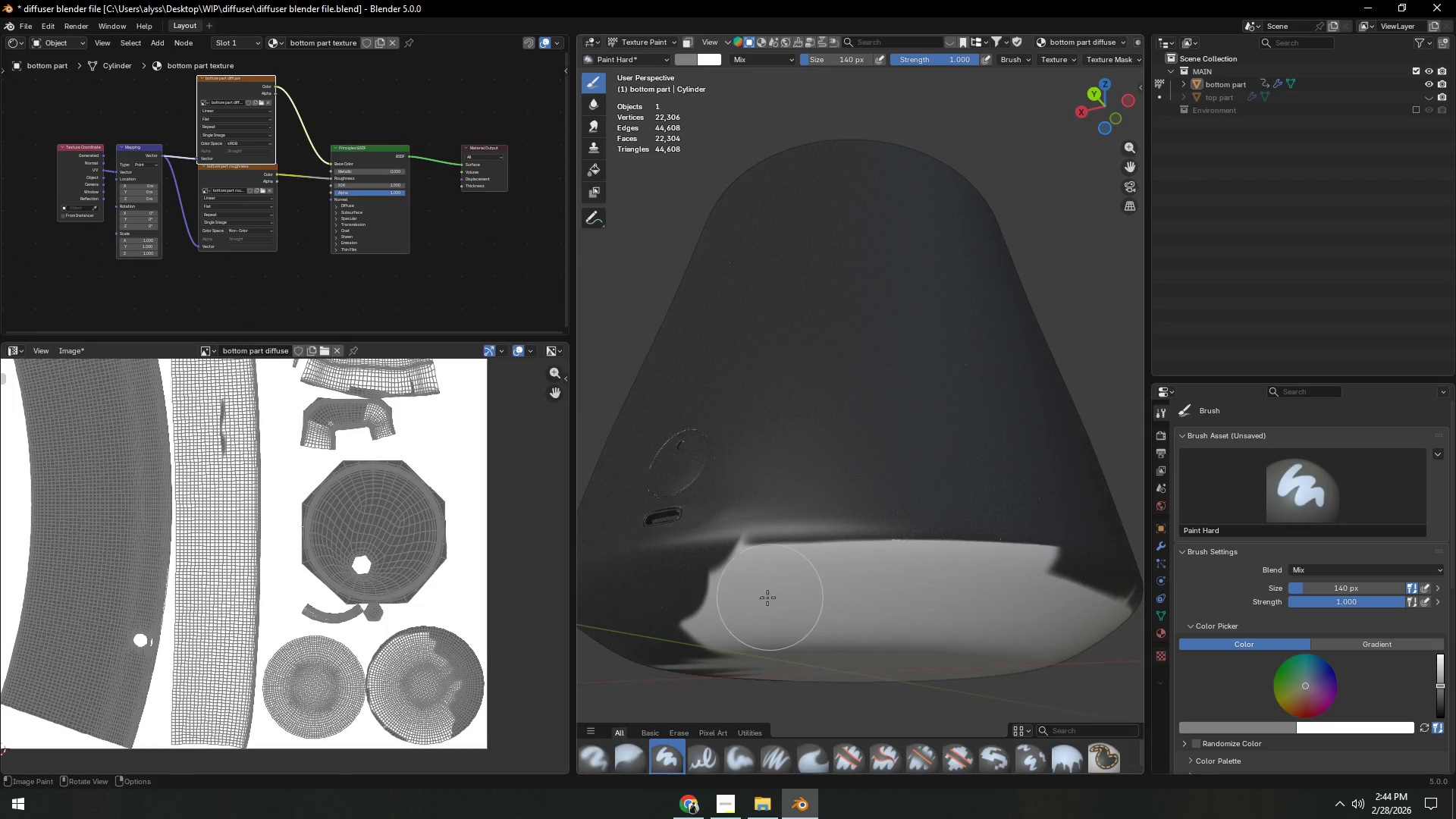 
left_click_drag(start_coordinate=[726, 568], to_coordinate=[951, 573])
 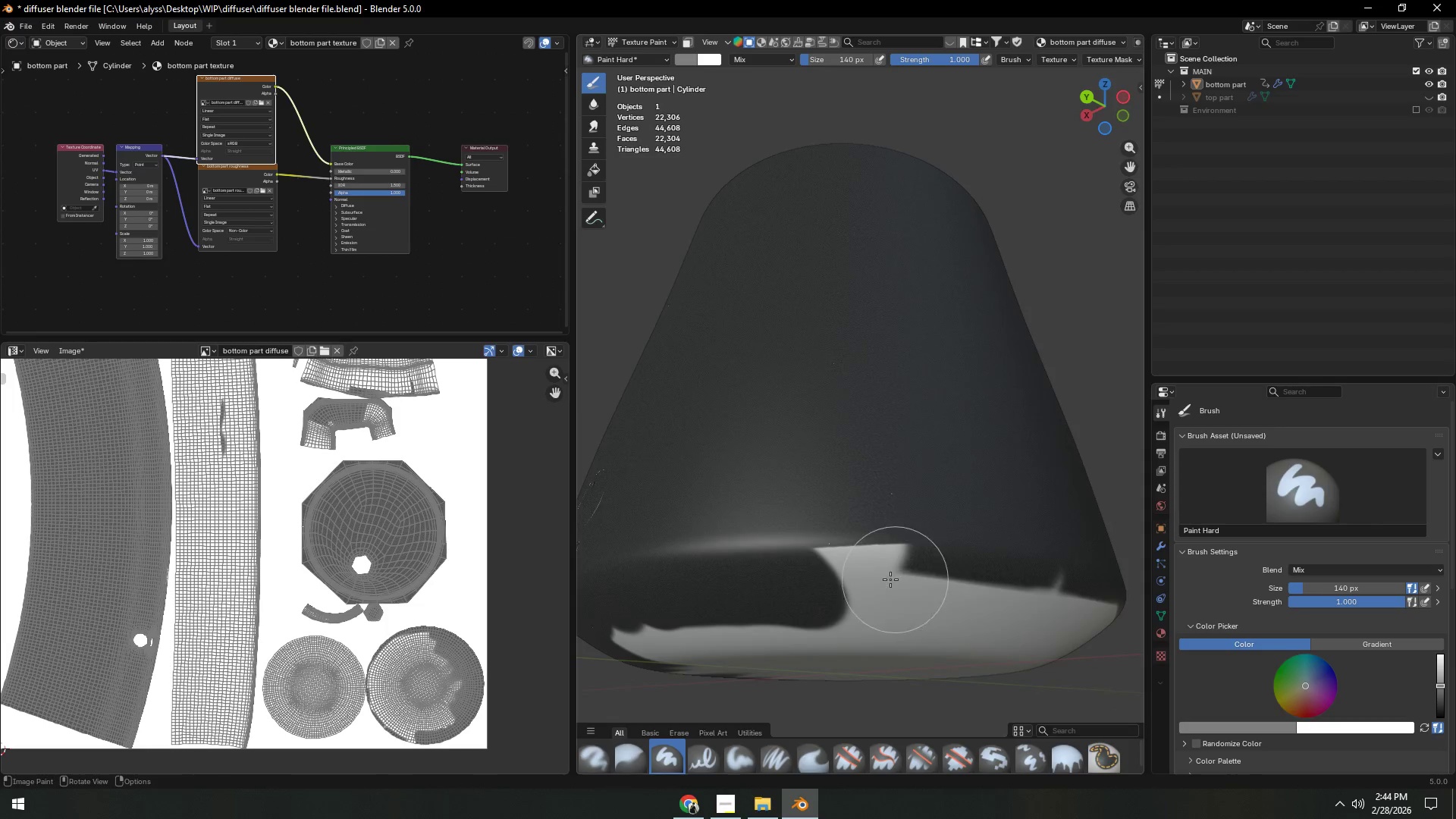 
left_click_drag(start_coordinate=[828, 577], to_coordinate=[893, 578])
 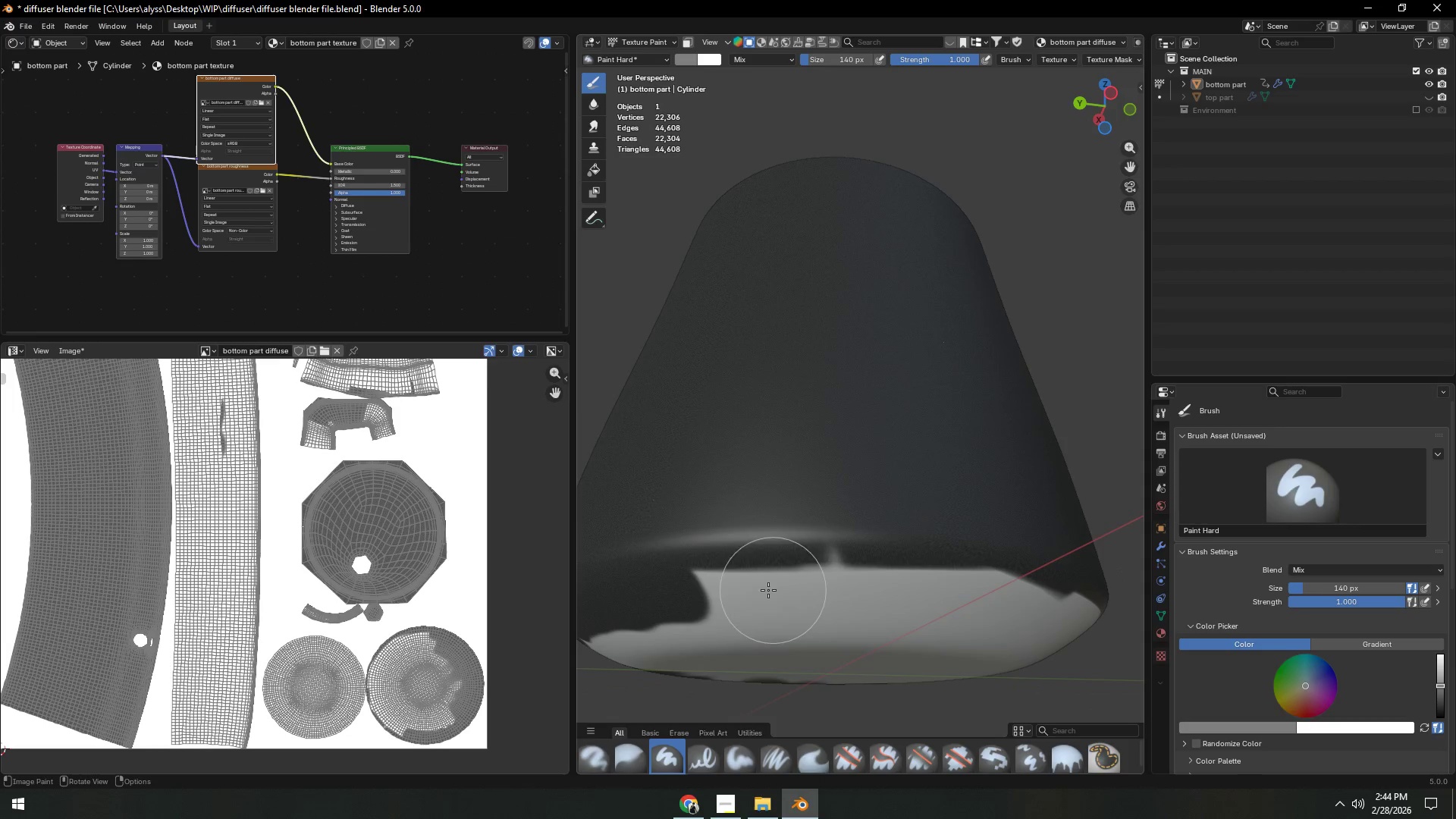 
left_click_drag(start_coordinate=[717, 584], to_coordinate=[840, 574])
 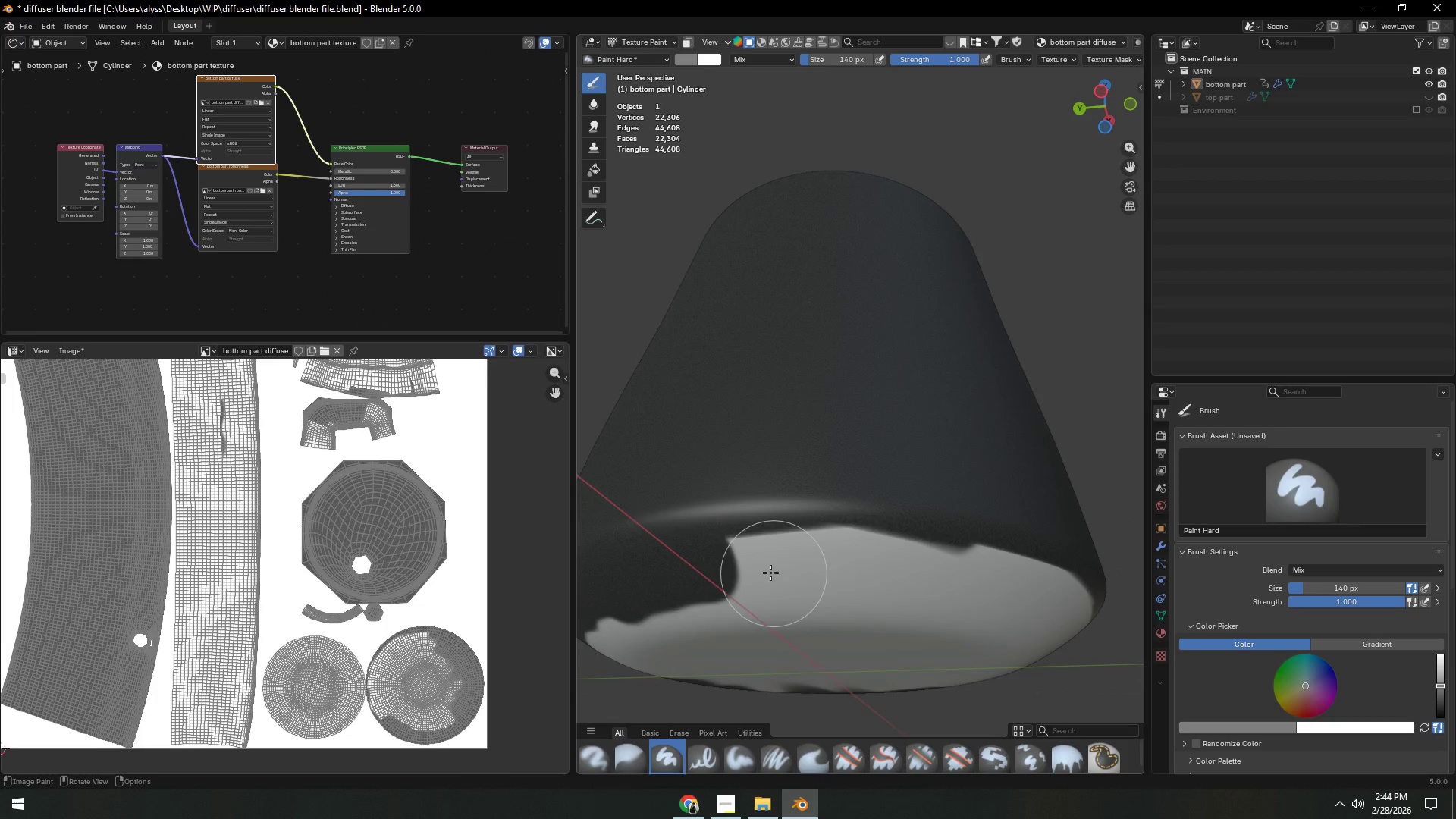 
left_click_drag(start_coordinate=[754, 570], to_coordinate=[898, 573])
 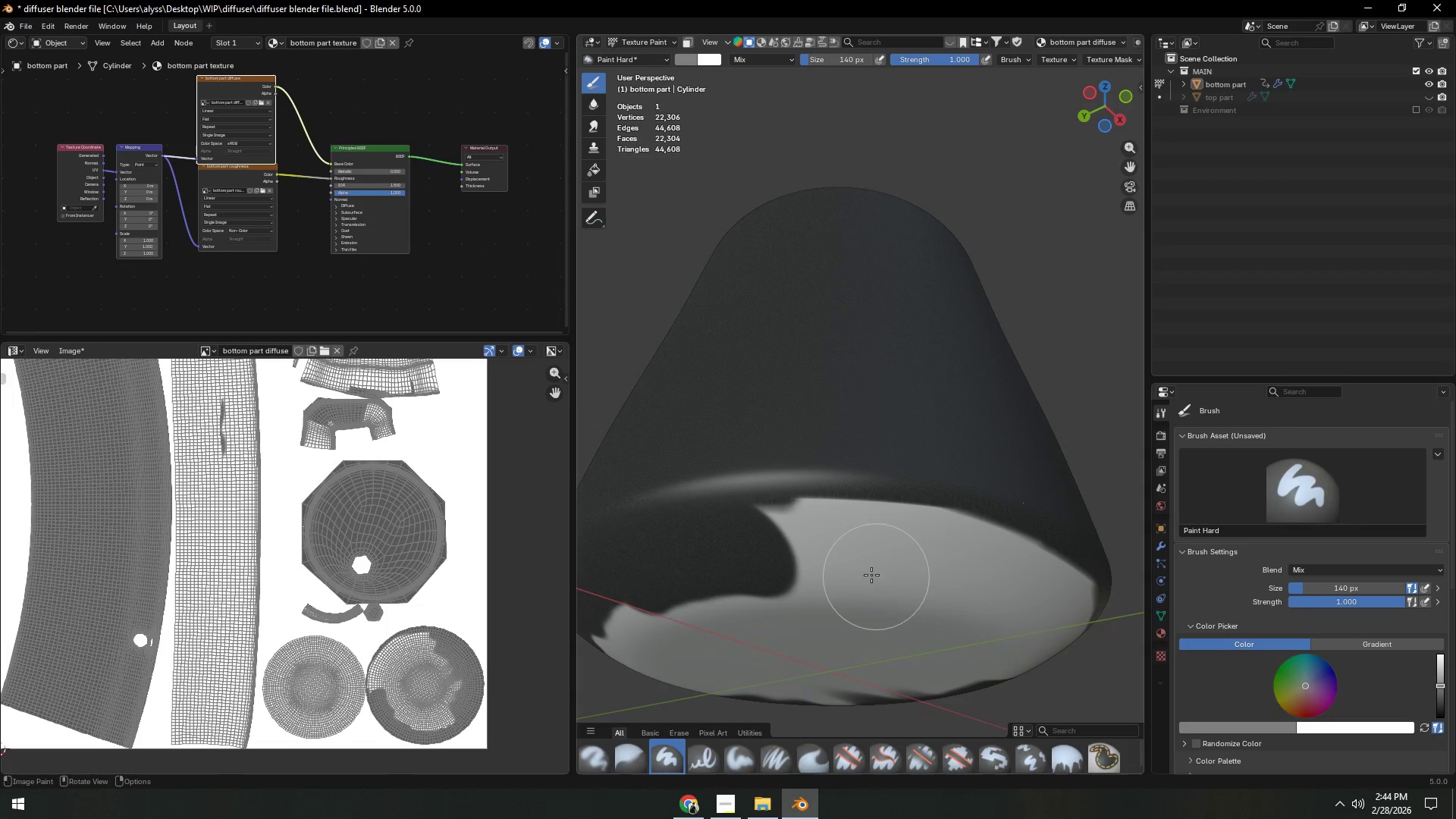 
left_click_drag(start_coordinate=[773, 529], to_coordinate=[892, 544])
 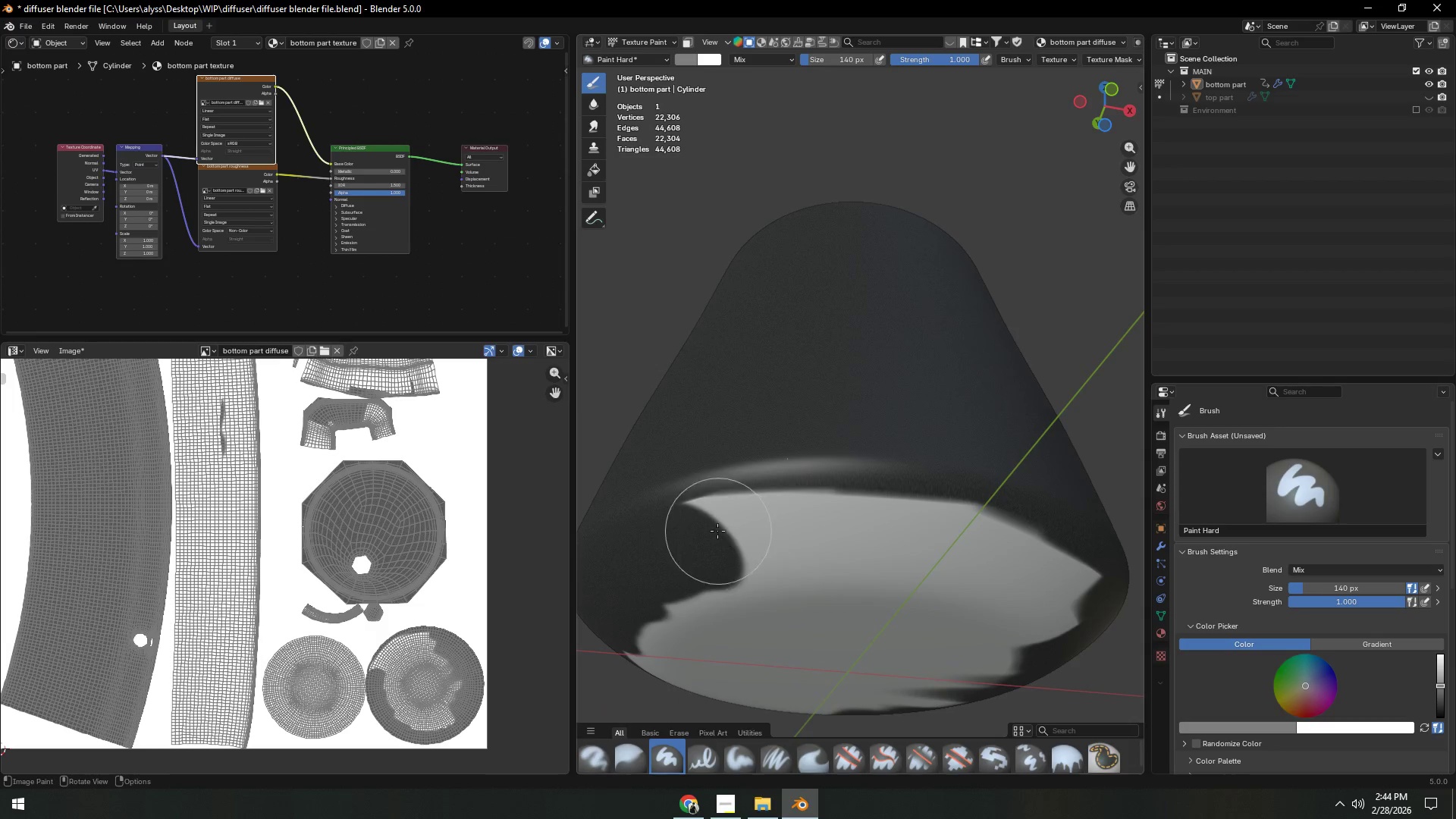 
left_click_drag(start_coordinate=[701, 524], to_coordinate=[866, 526])
 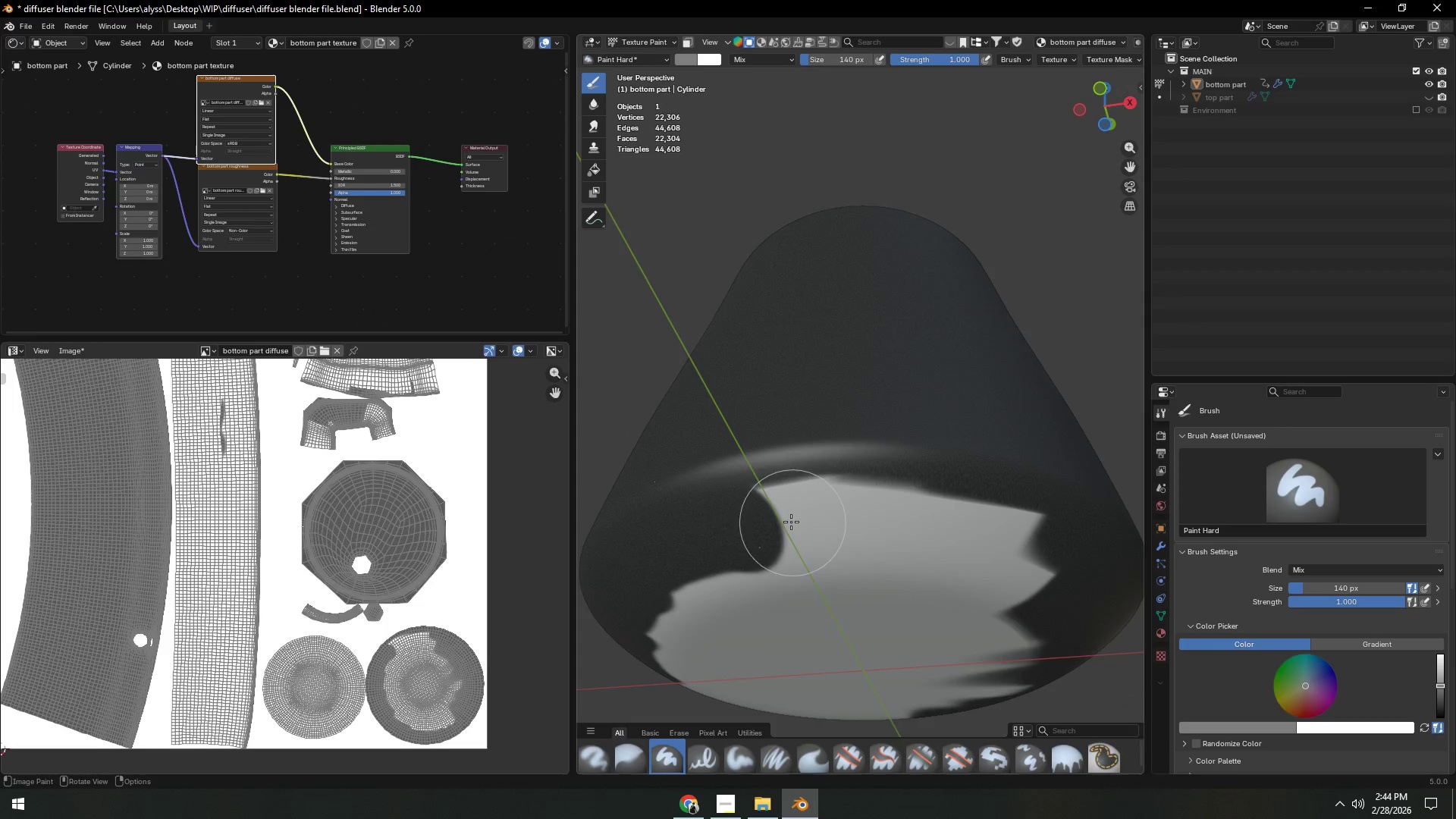 
left_click_drag(start_coordinate=[766, 510], to_coordinate=[924, 521])
 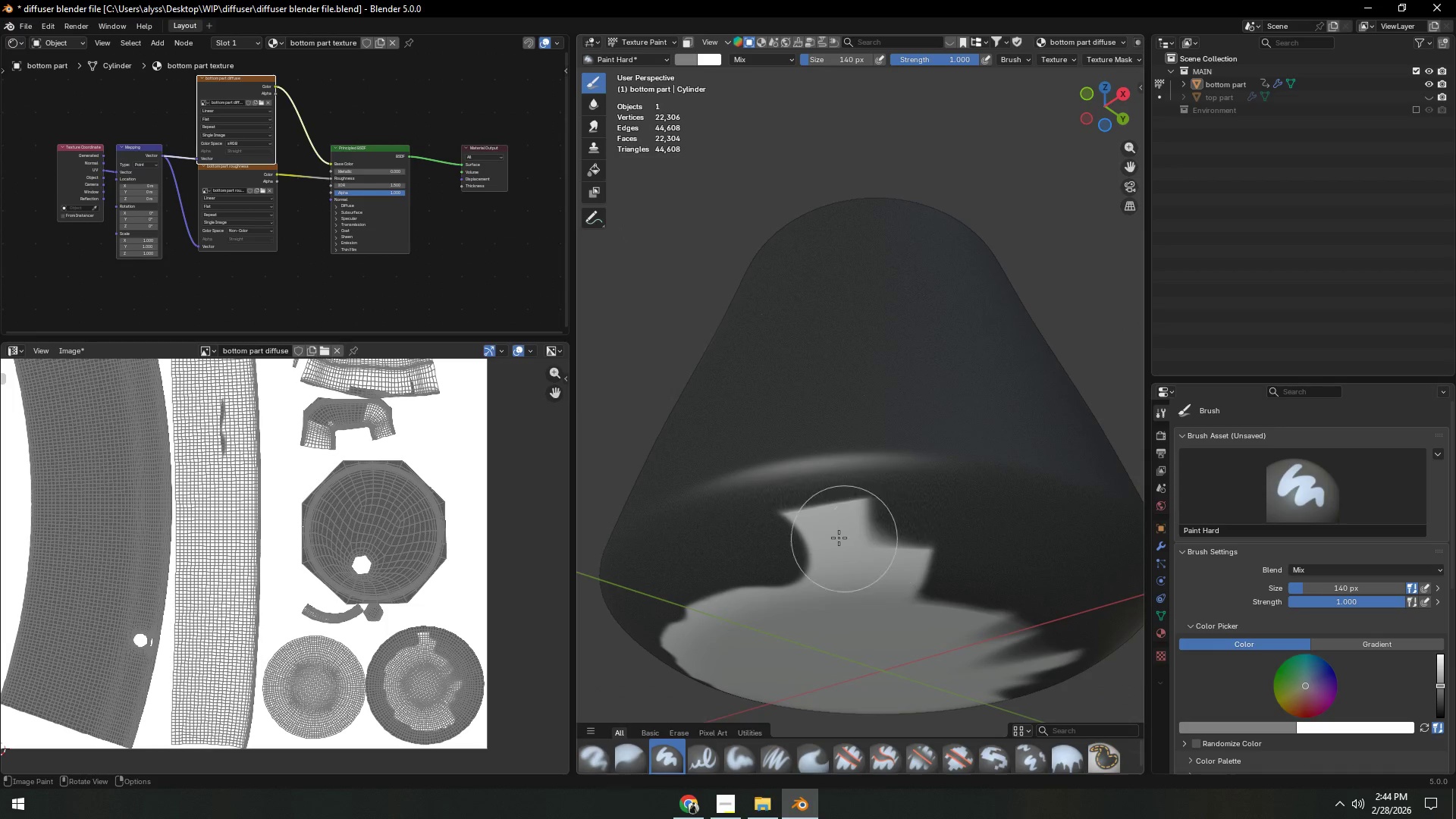 
left_click_drag(start_coordinate=[775, 522], to_coordinate=[886, 530])
 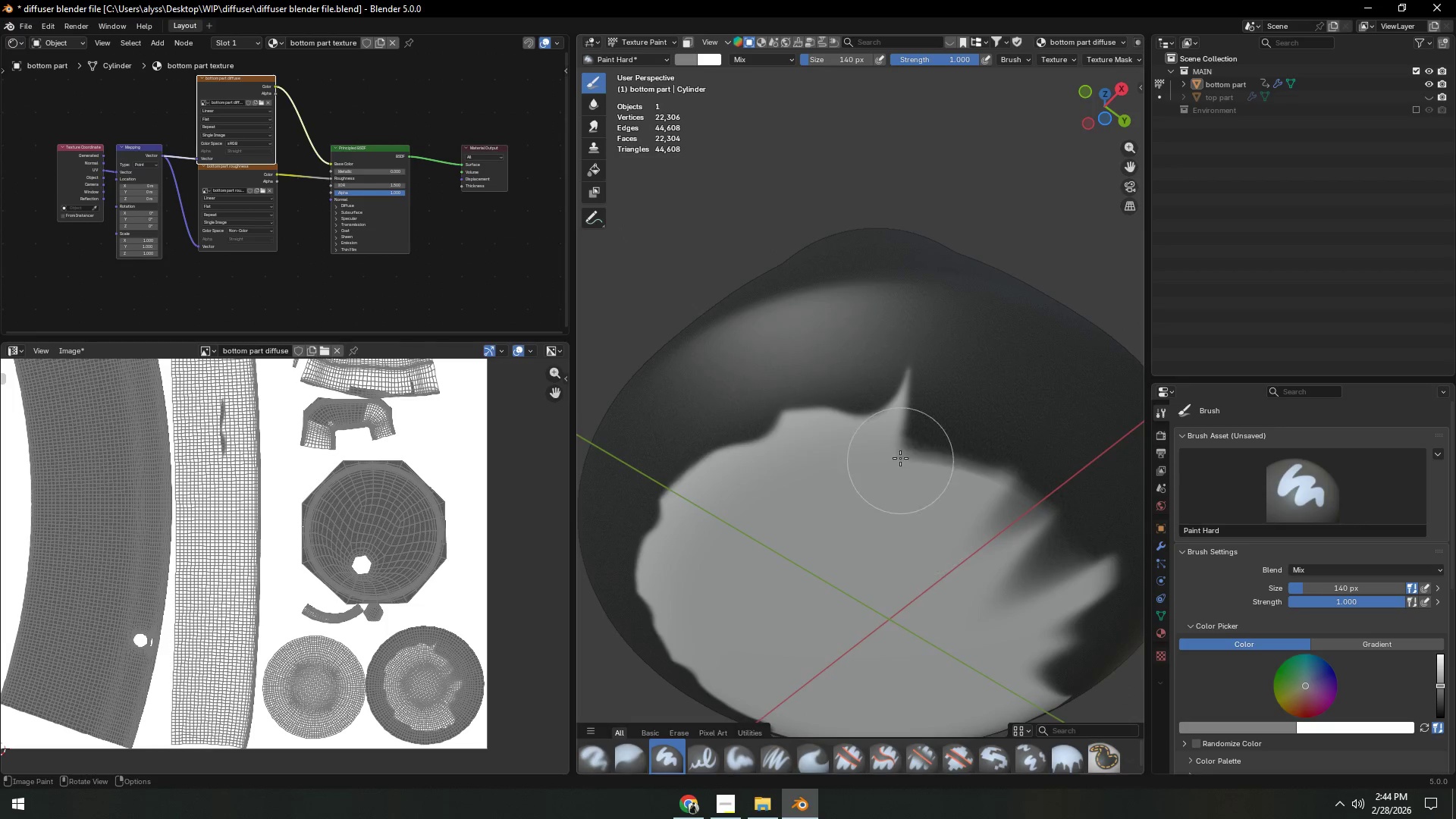 
left_click_drag(start_coordinate=[902, 386], to_coordinate=[900, 423])
 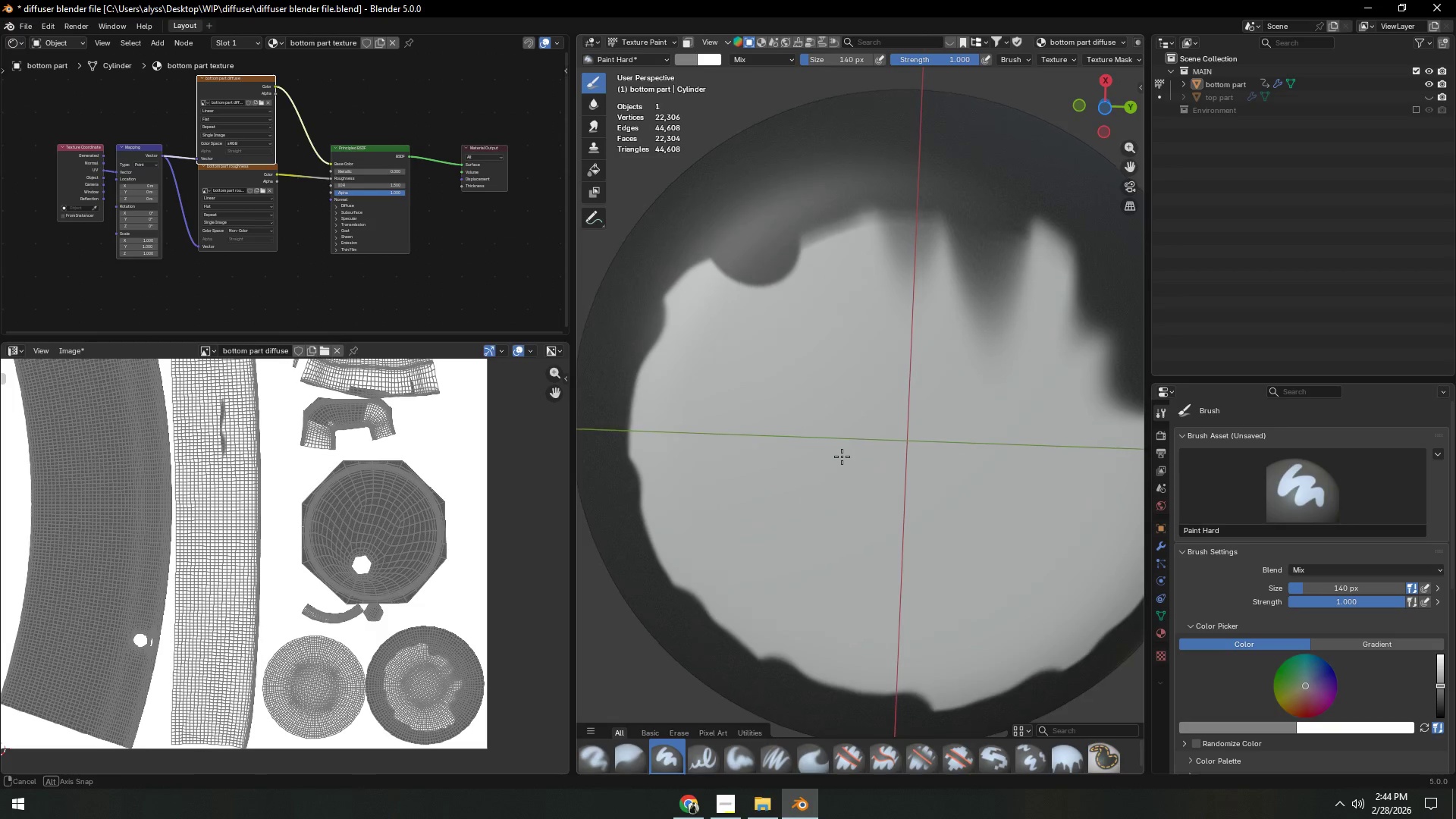 
key(Backquote)
 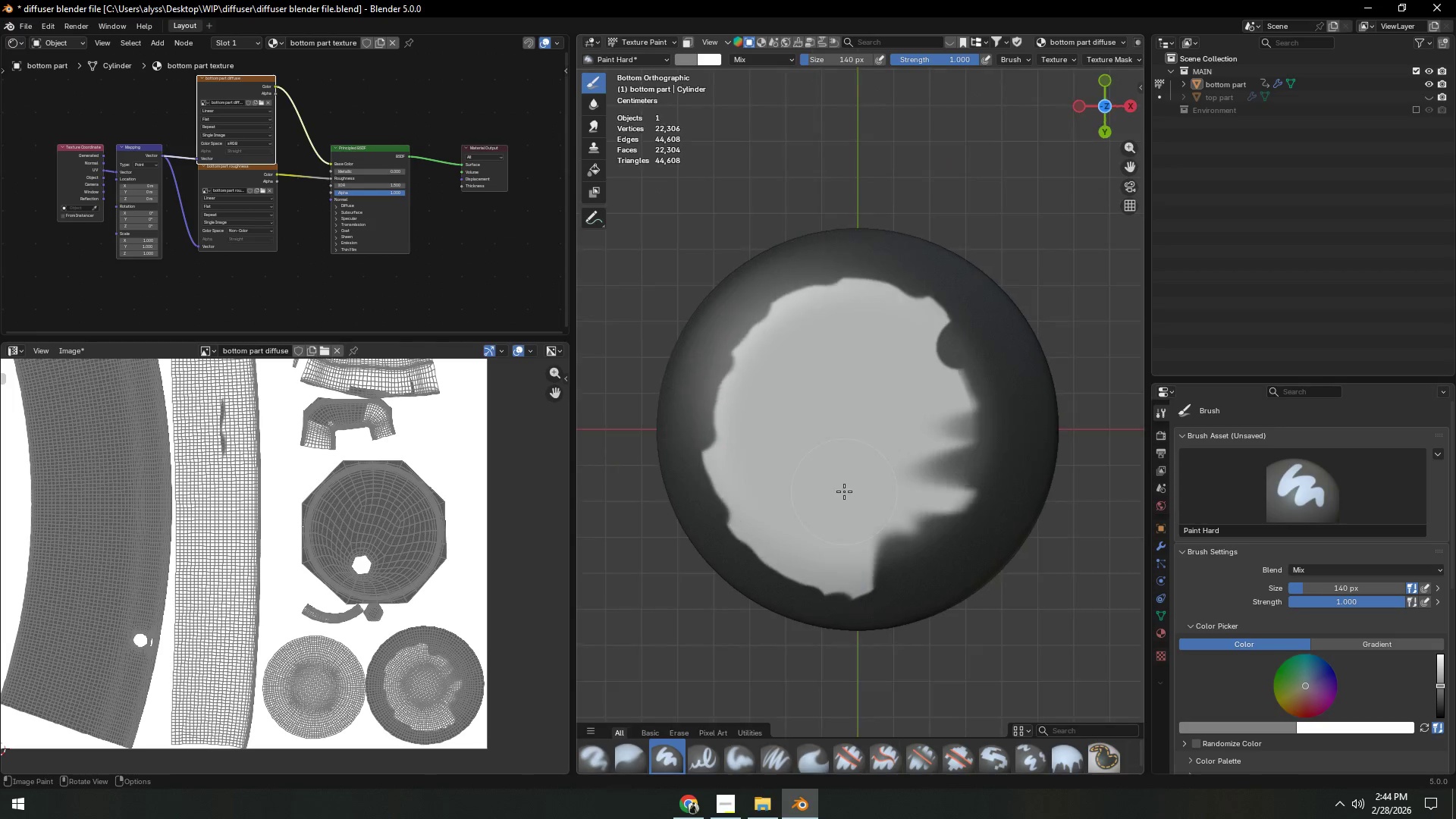 
key(Shift+ShiftLeft)
 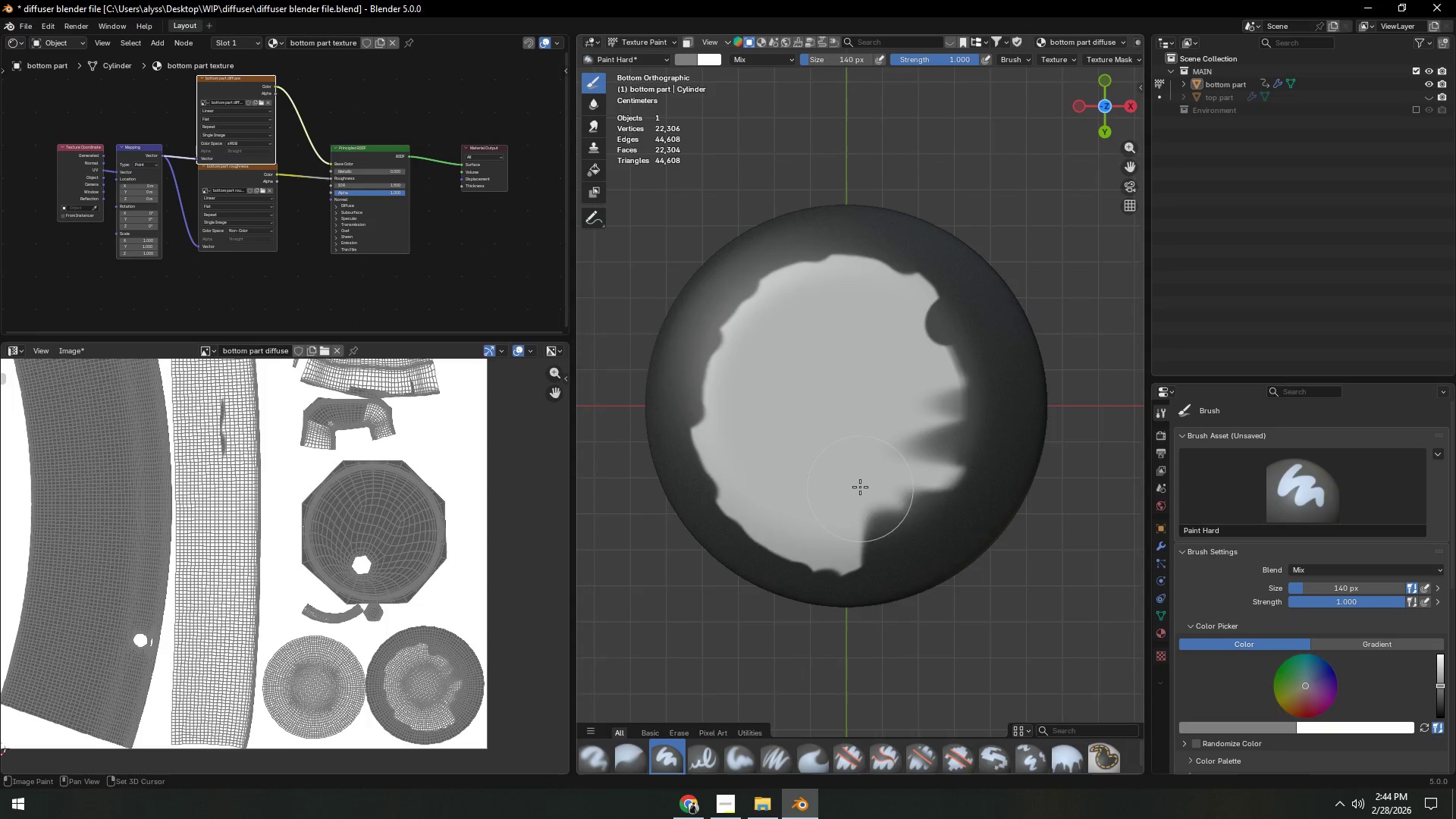 
scroll: coordinate [861, 491], scroll_direction: up, amount: 2.0
 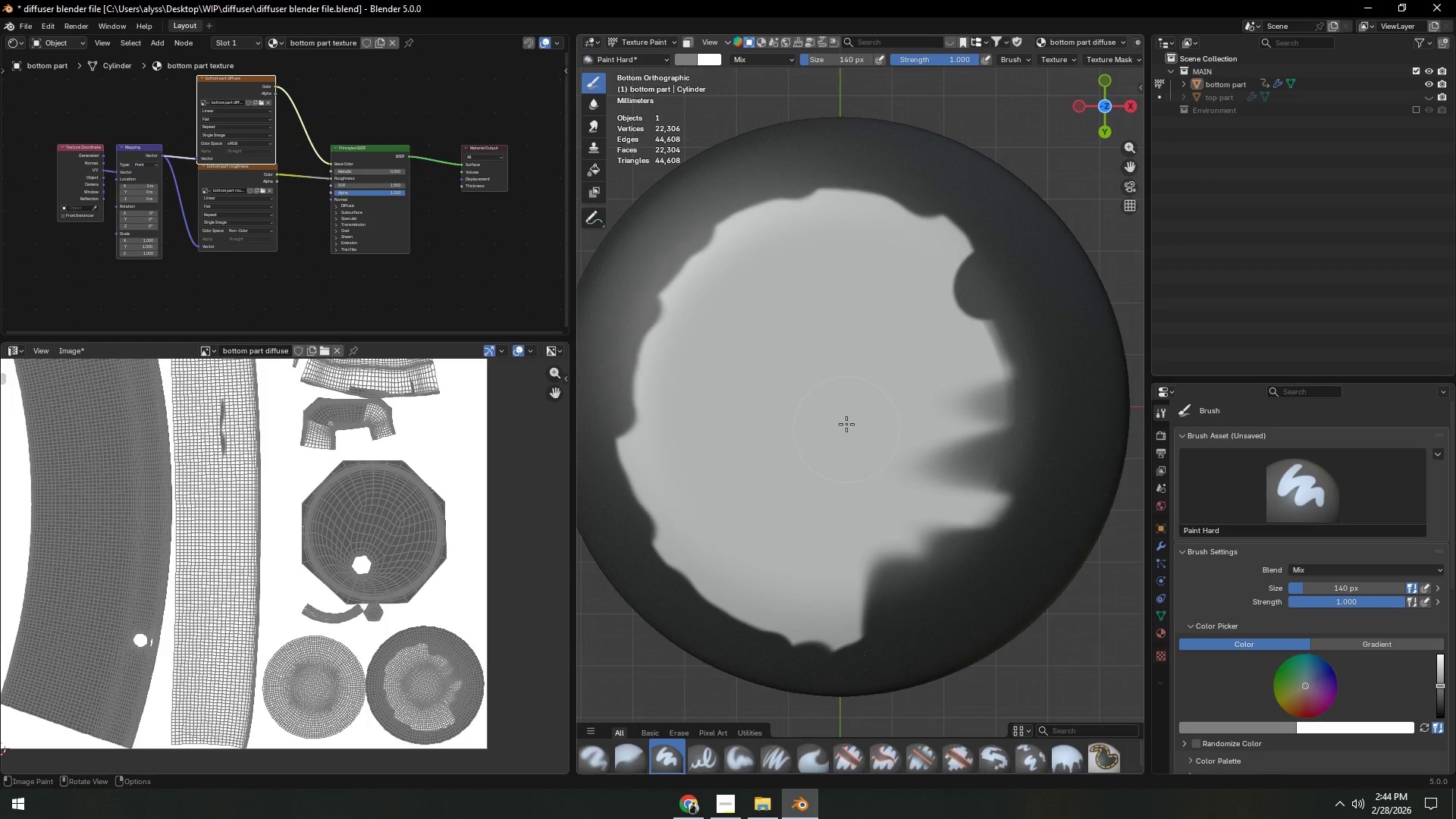 
left_click_drag(start_coordinate=[844, 397], to_coordinate=[853, 623])
 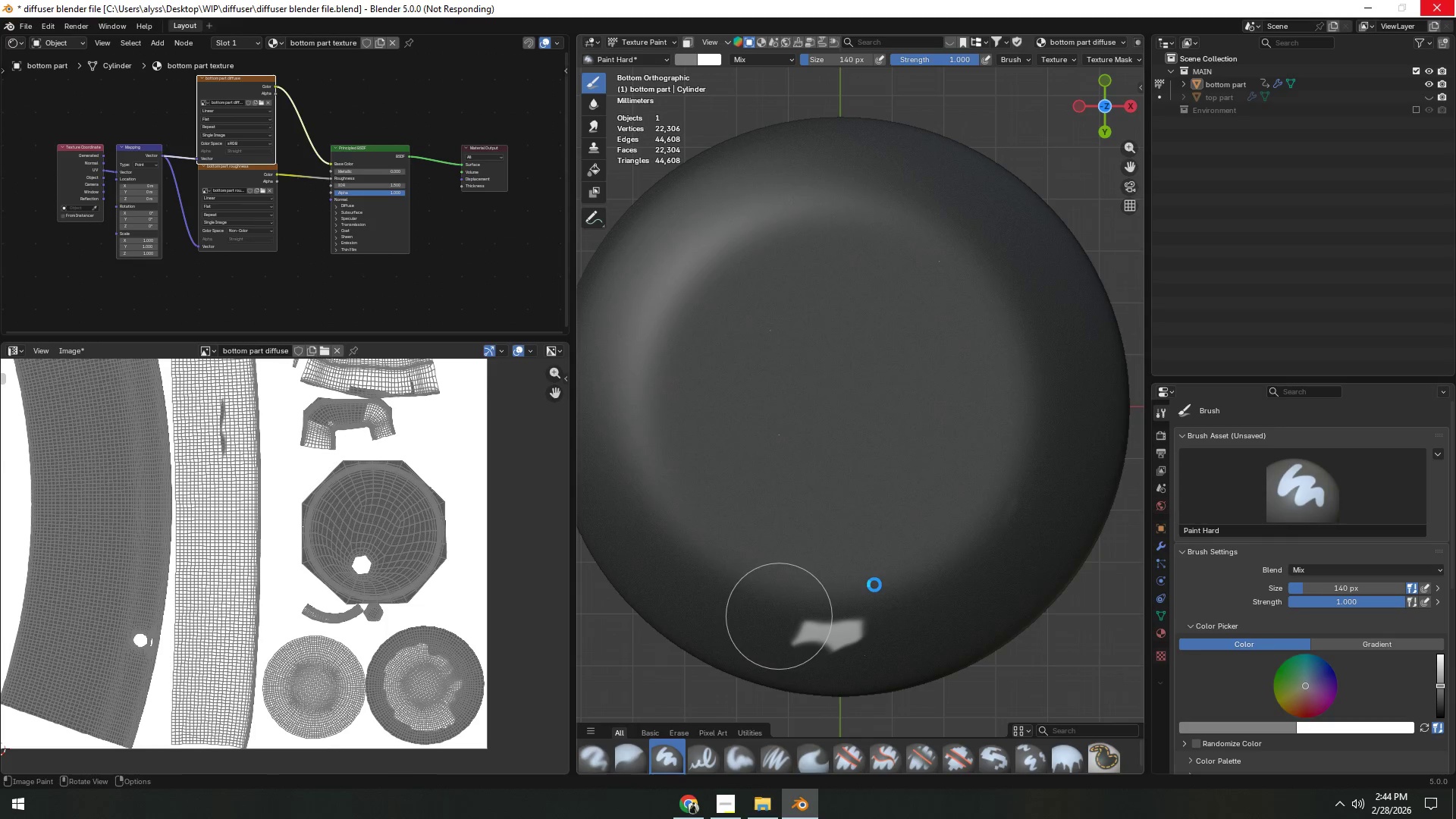 
wait(6.91)
 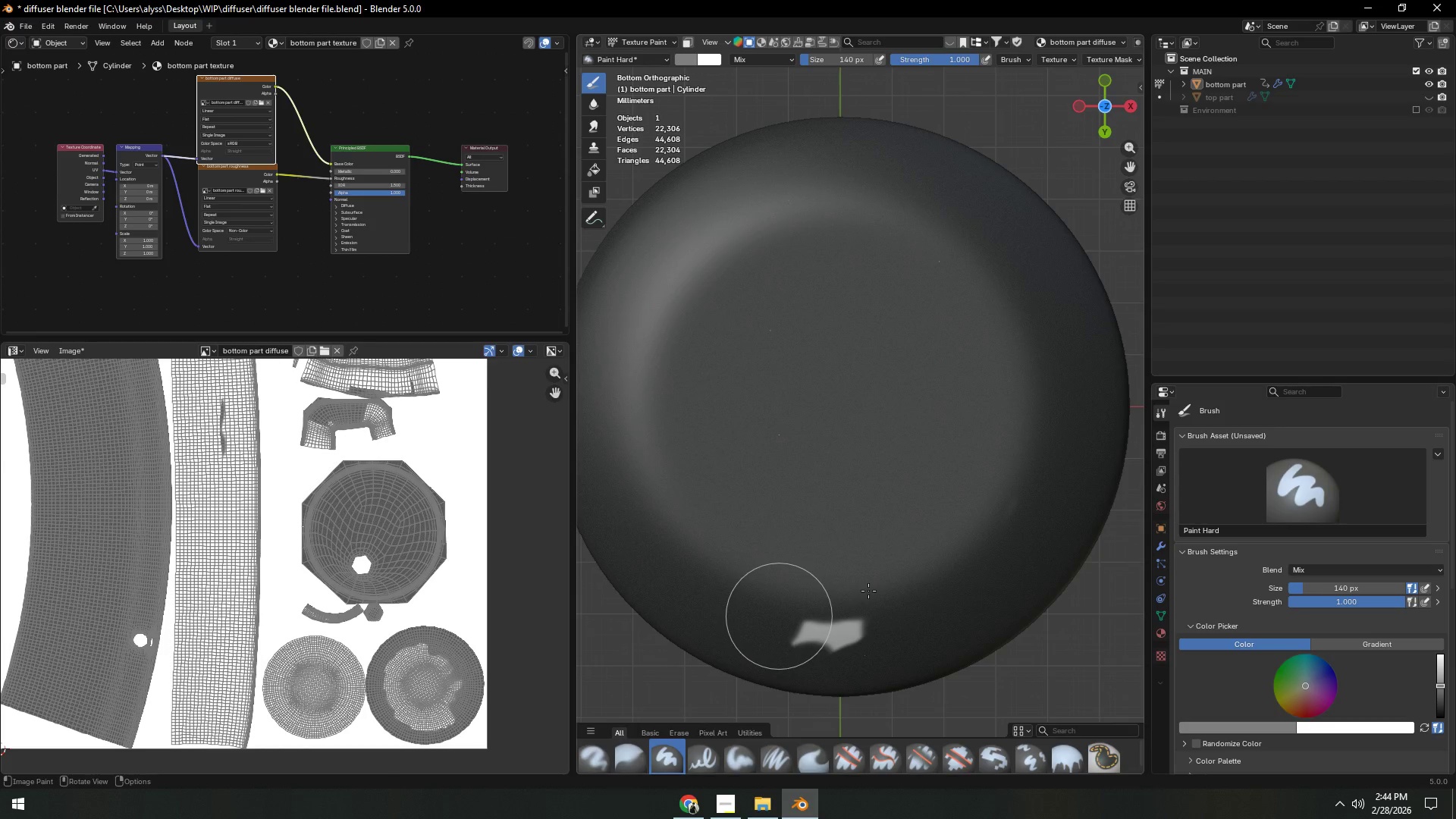 
left_click([839, 625])
 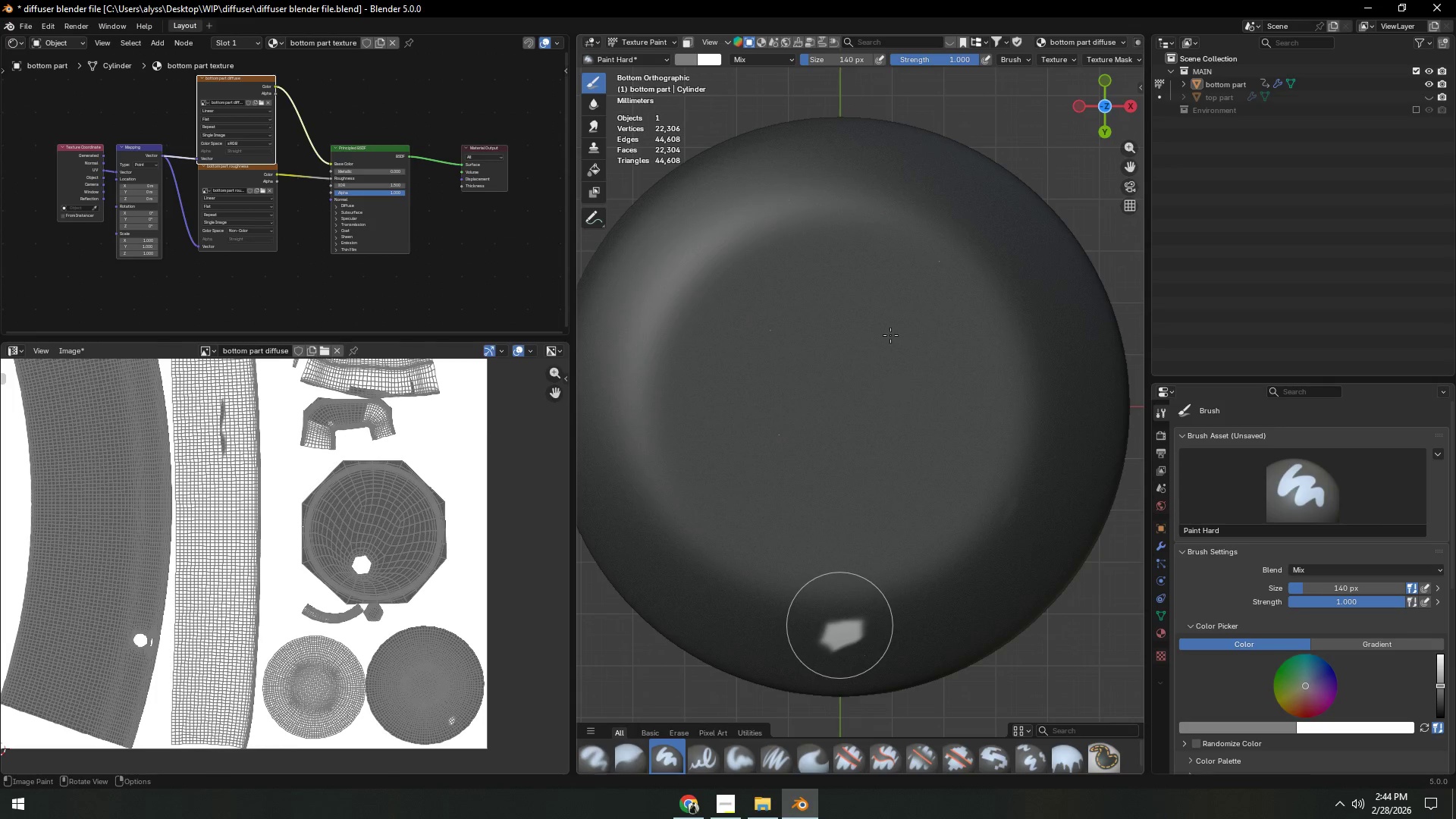 
wait(8.36)
 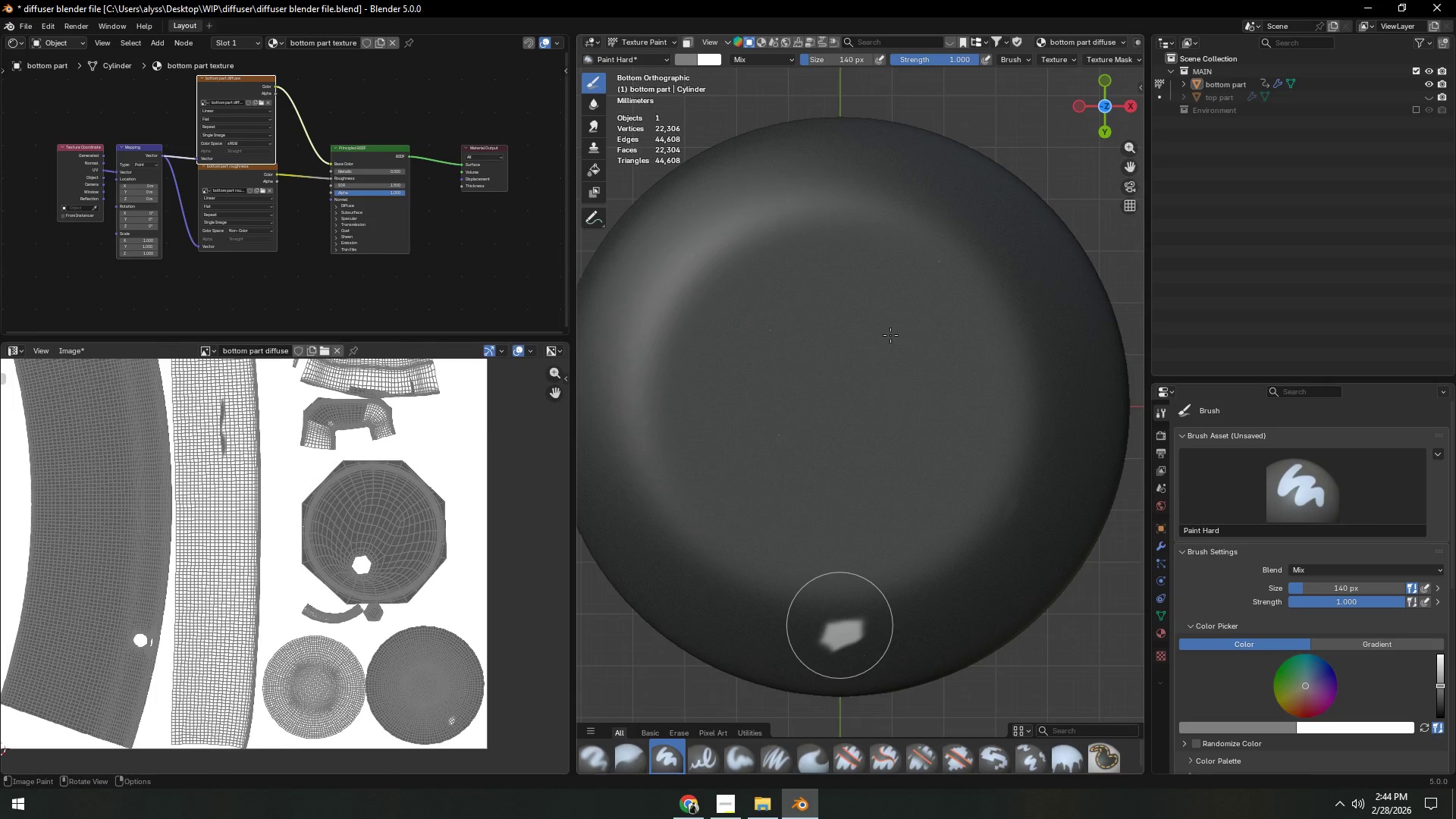 
scroll: coordinate [859, 380], scroll_direction: down, amount: 4.0
 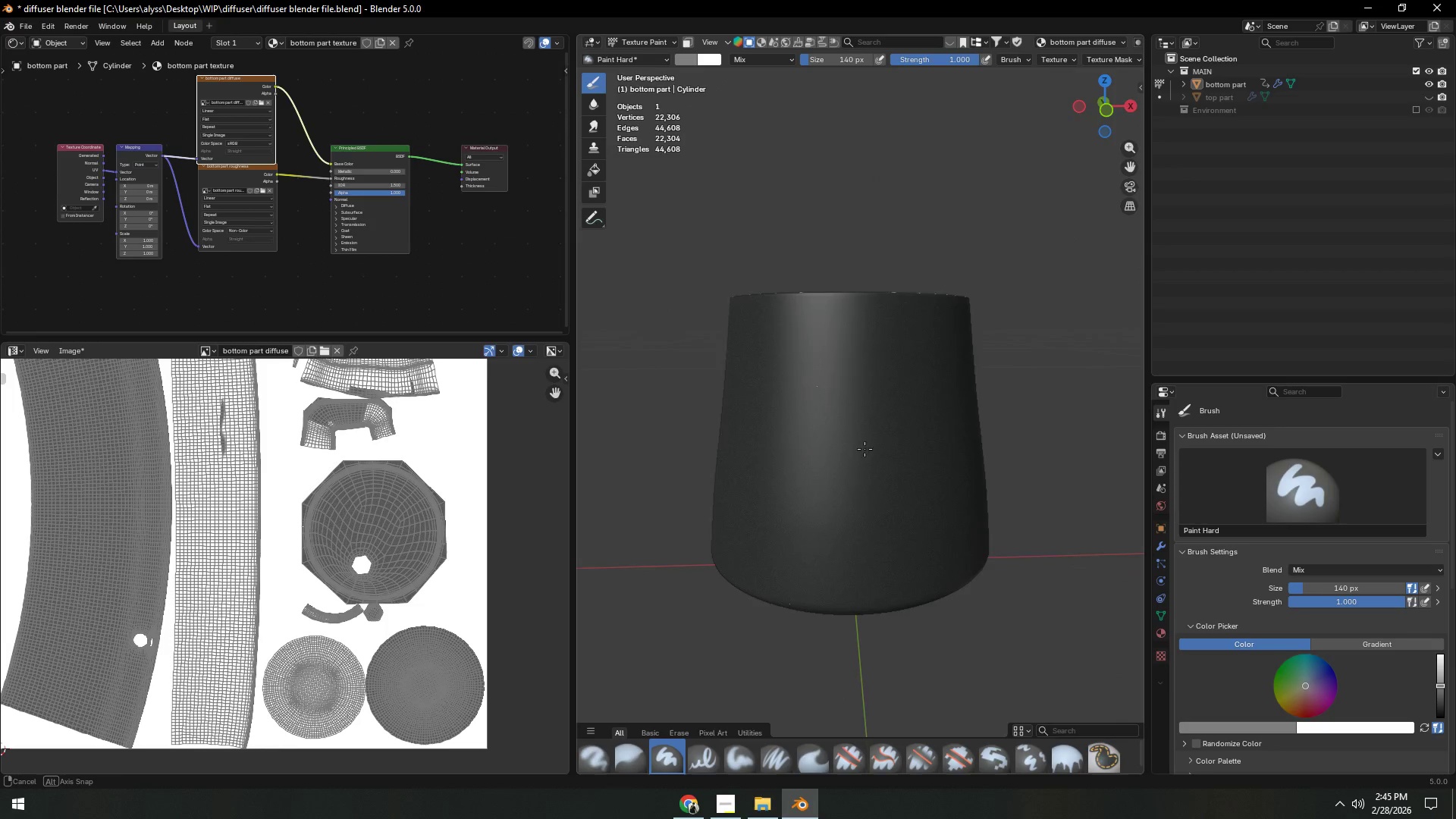 
scroll: coordinate [937, 440], scroll_direction: up, amount: 6.0
 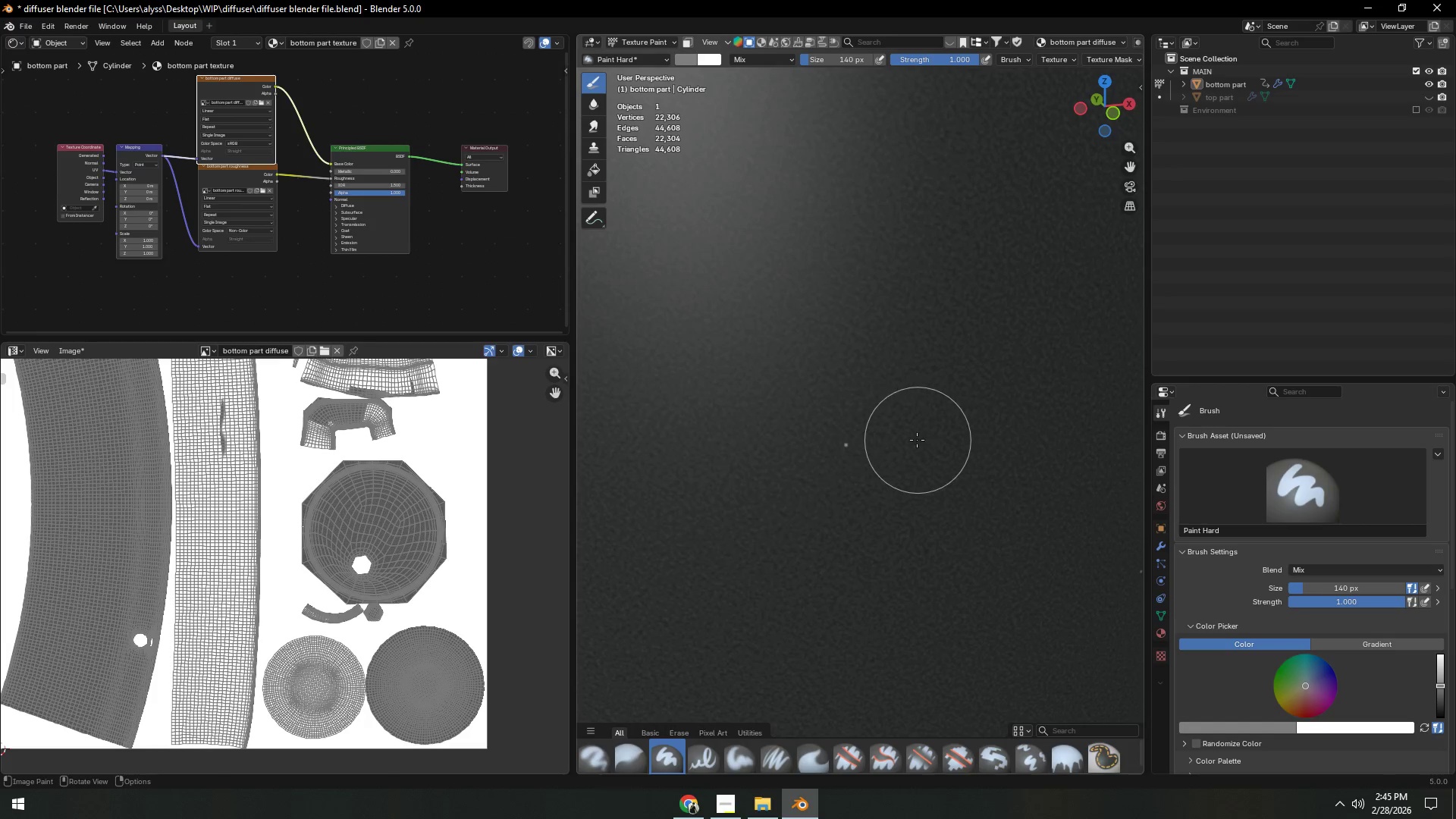 
left_click([851, 441])
 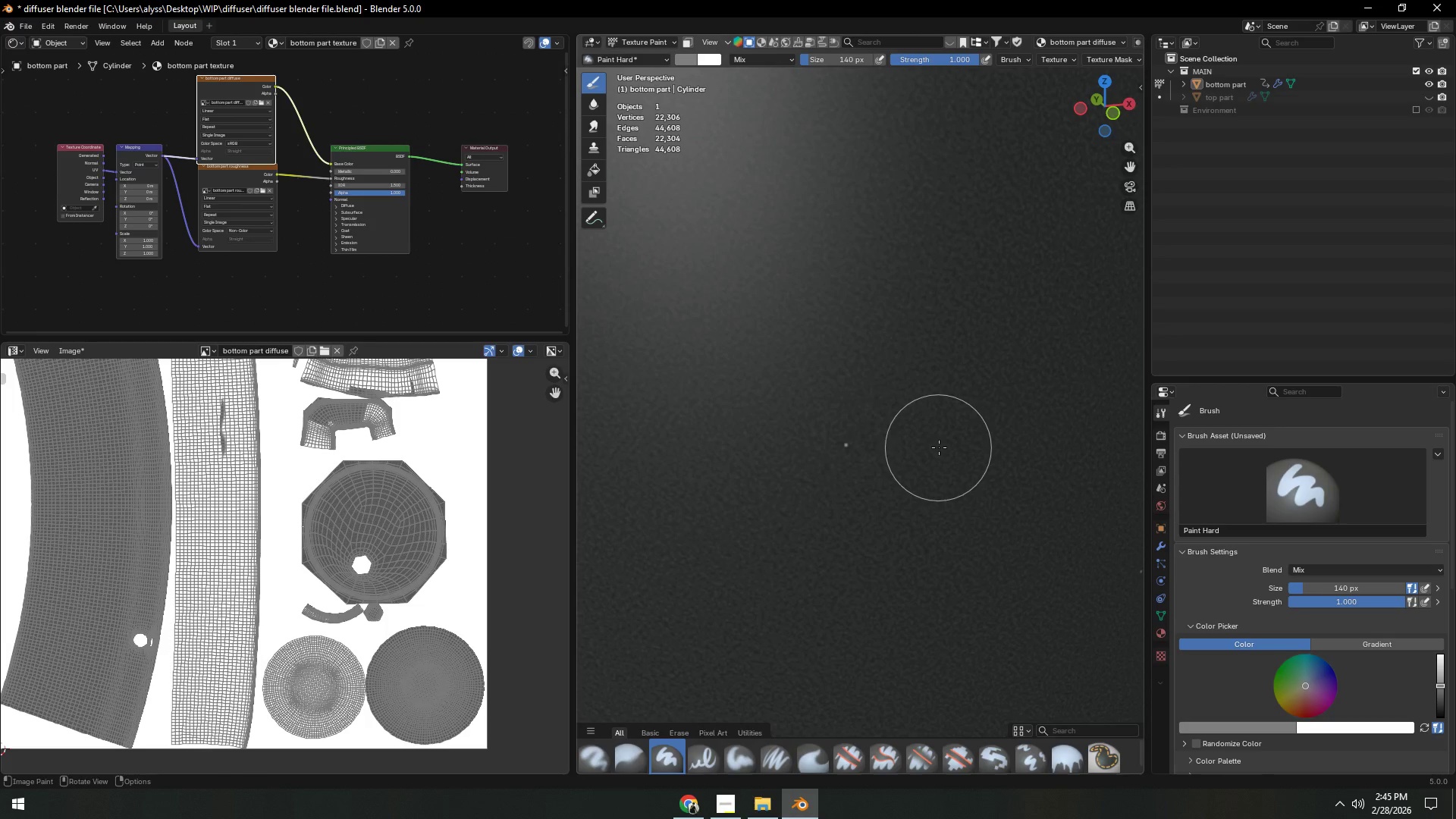 
key(Control+Z)
 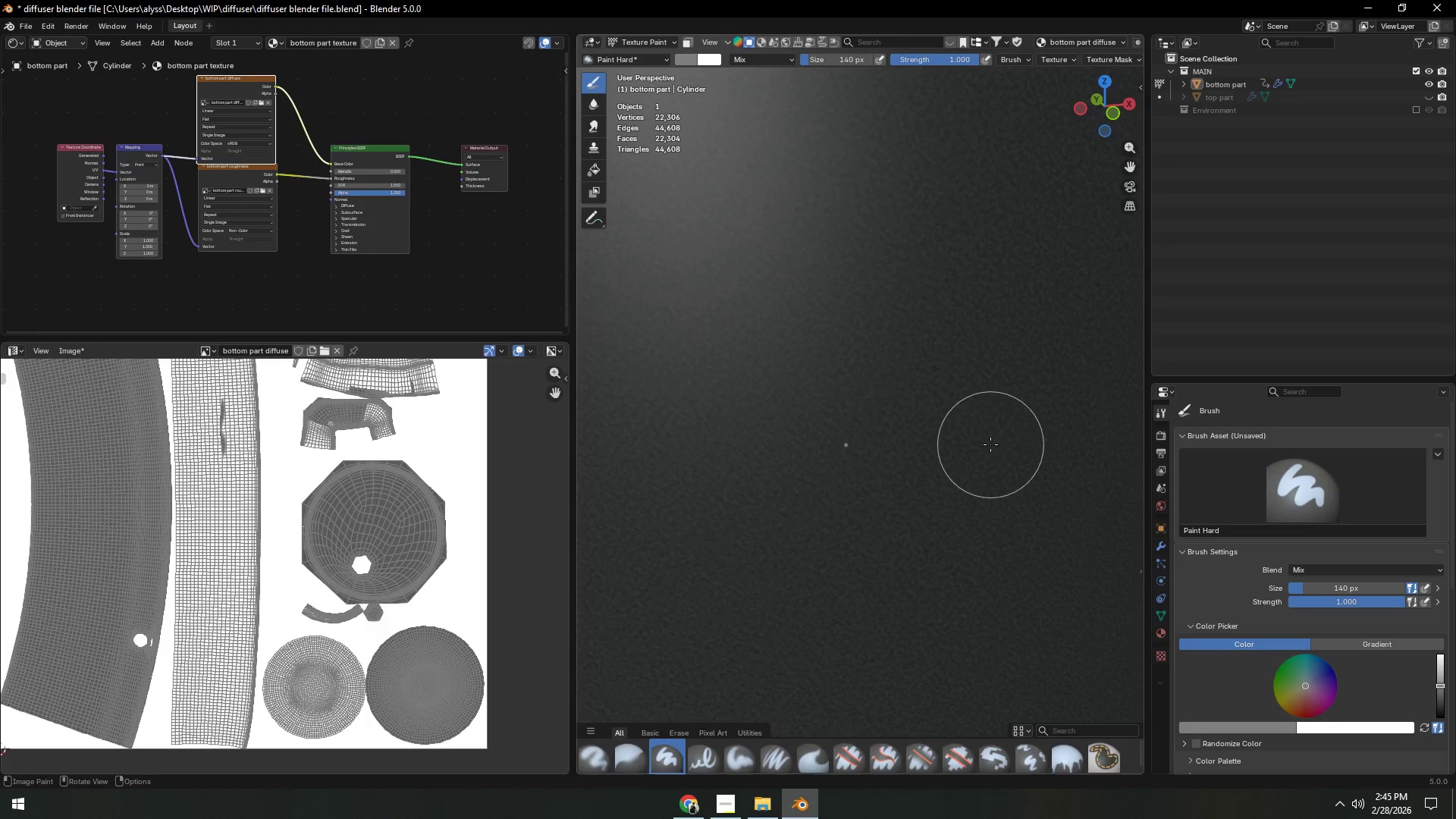 
scroll: coordinate [990, 444], scroll_direction: down, amount: 4.0
 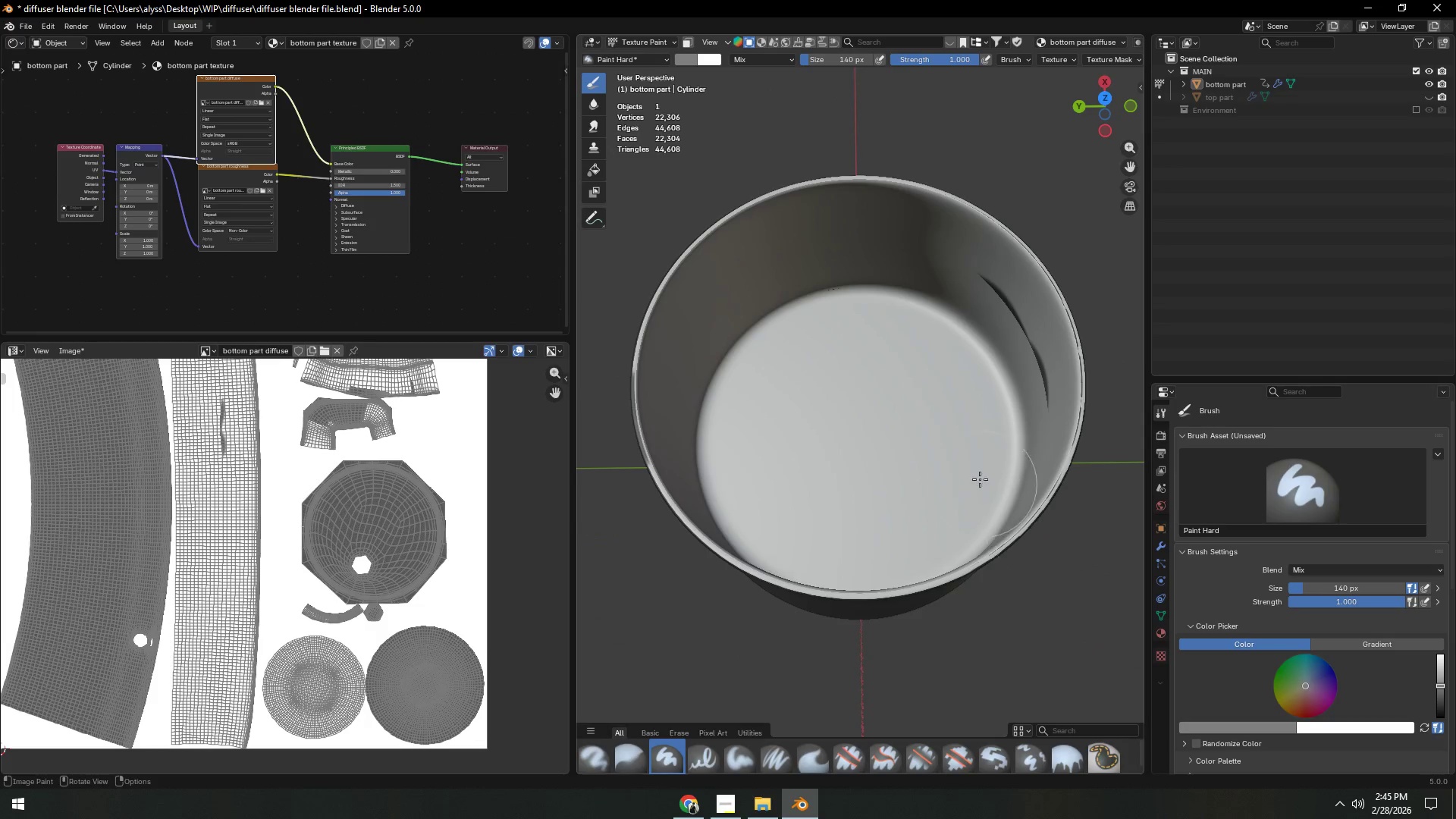 
scroll: coordinate [961, 473], scroll_direction: up, amount: 1.0
 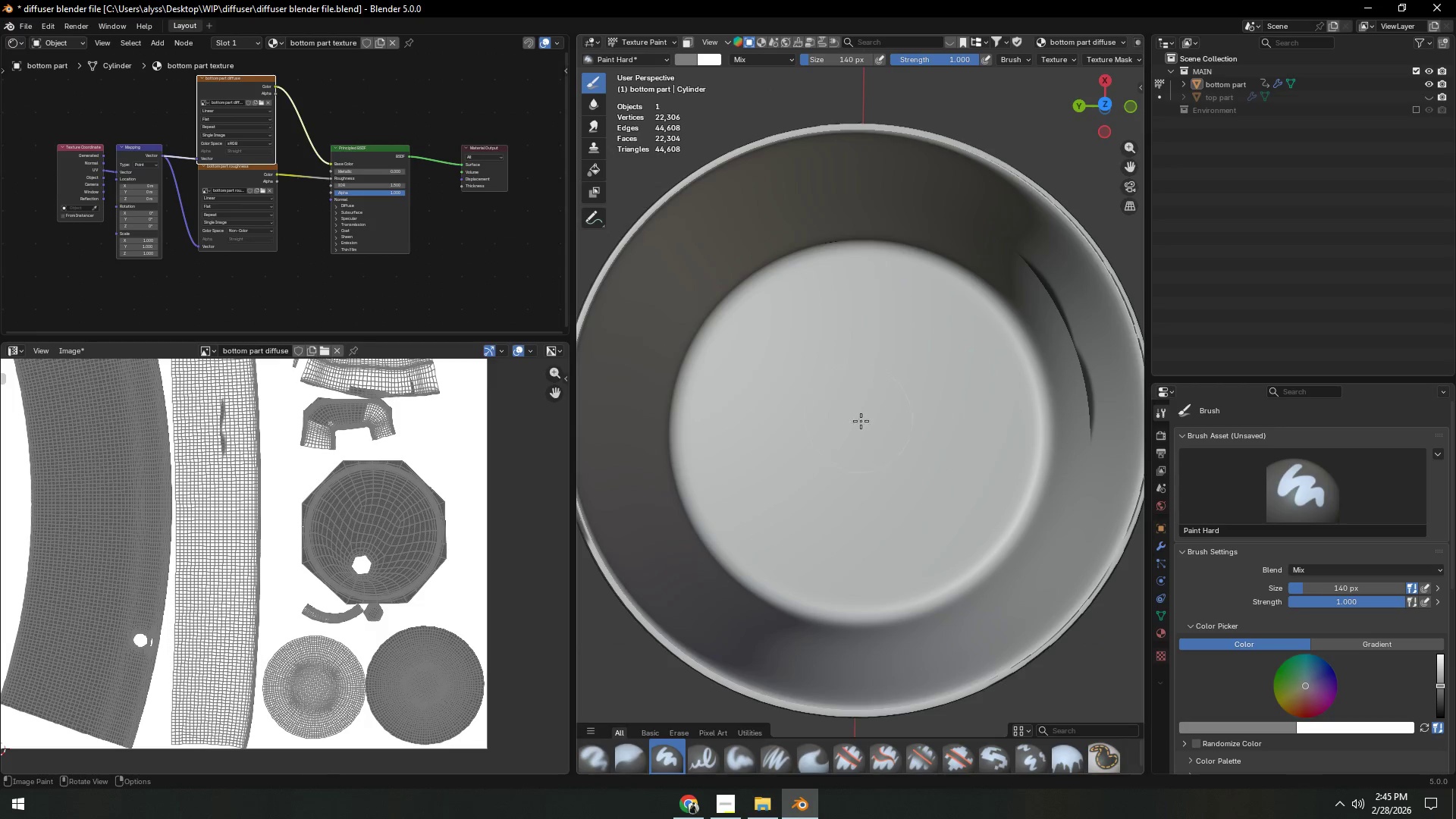 
key(Backquote)
 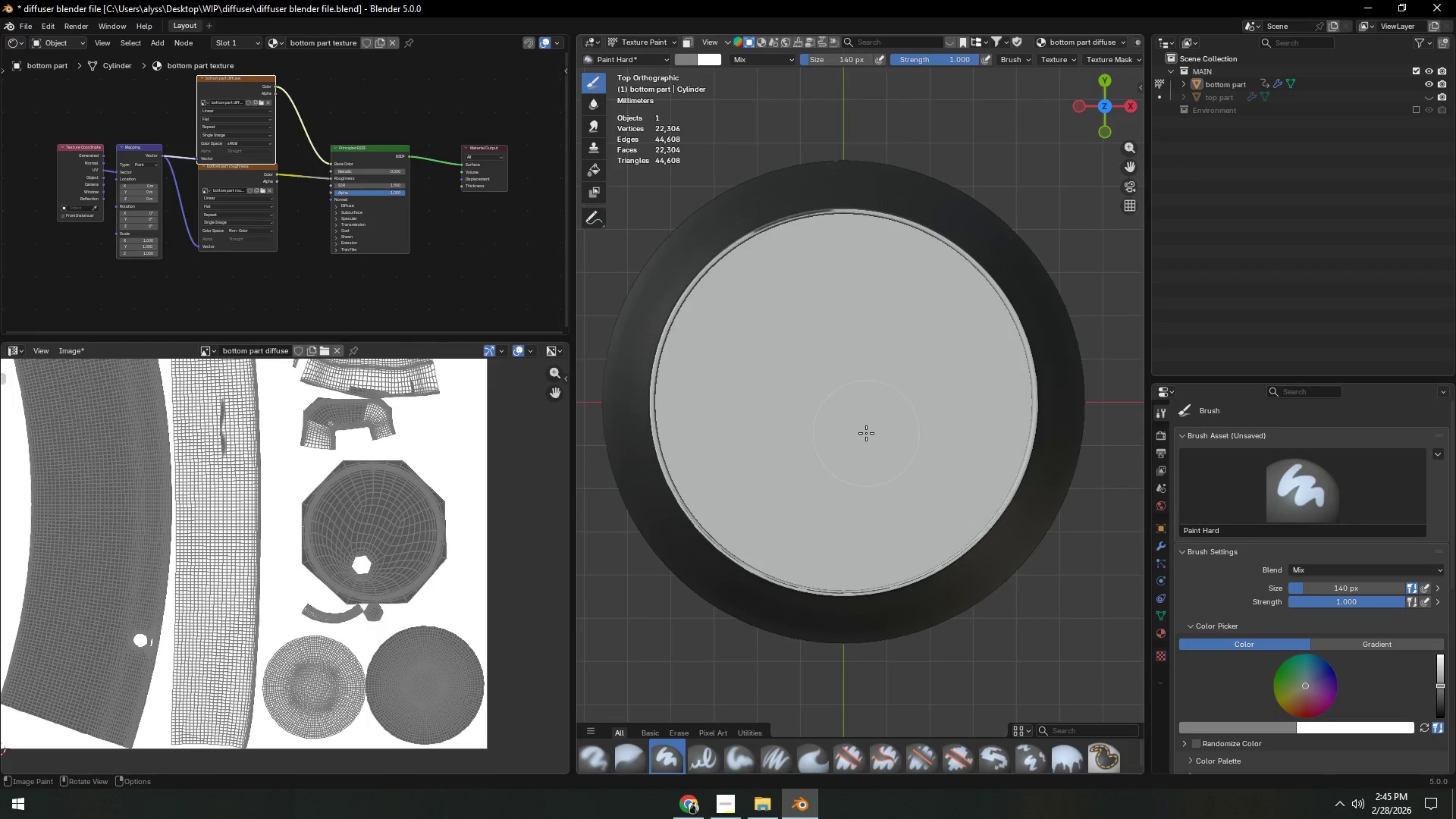 
scroll: coordinate [866, 435], scroll_direction: up, amount: 2.0
 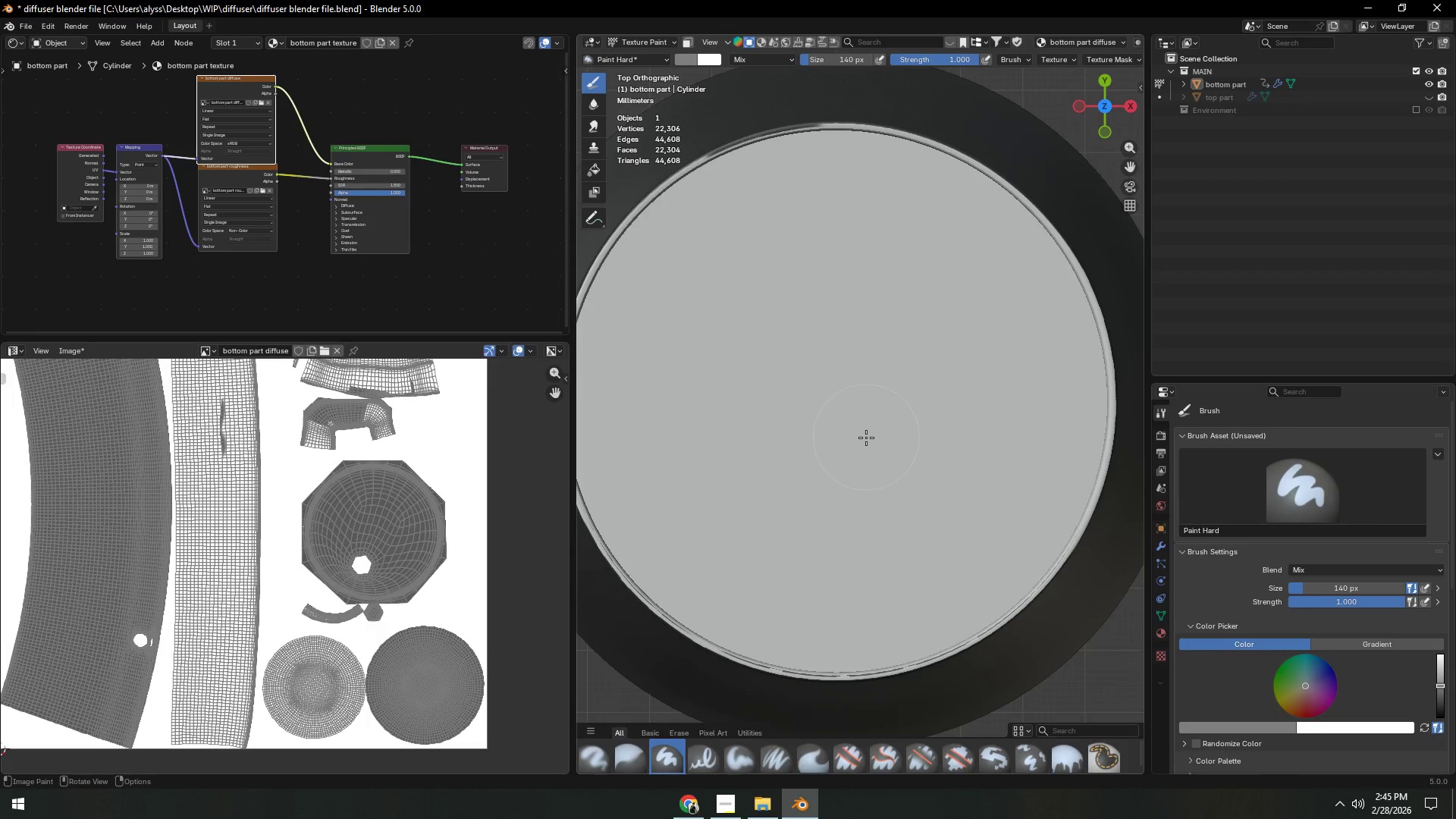 
key(Backquote)
 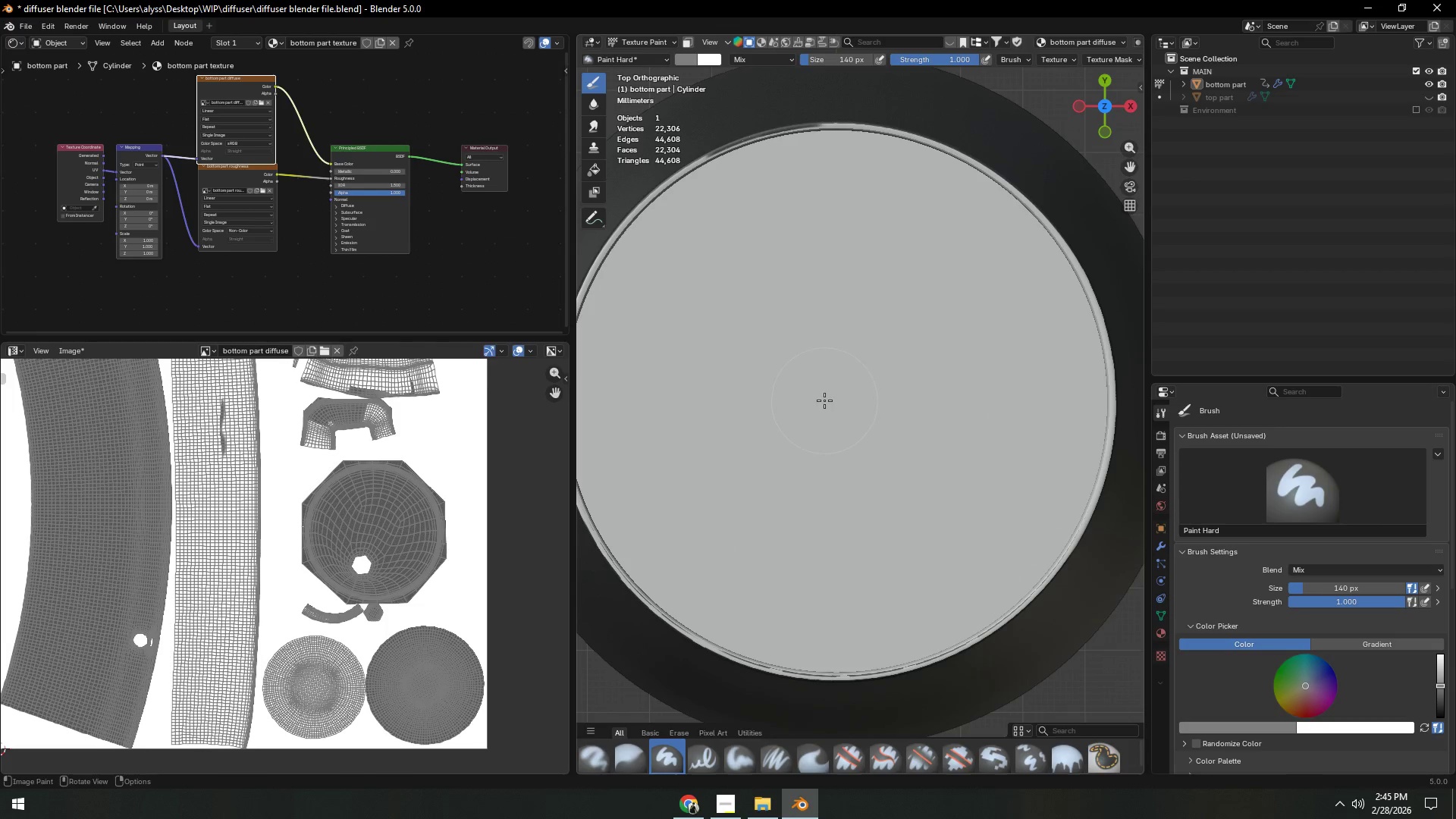 
hold_key(key=ShiftLeft, duration=0.41)
 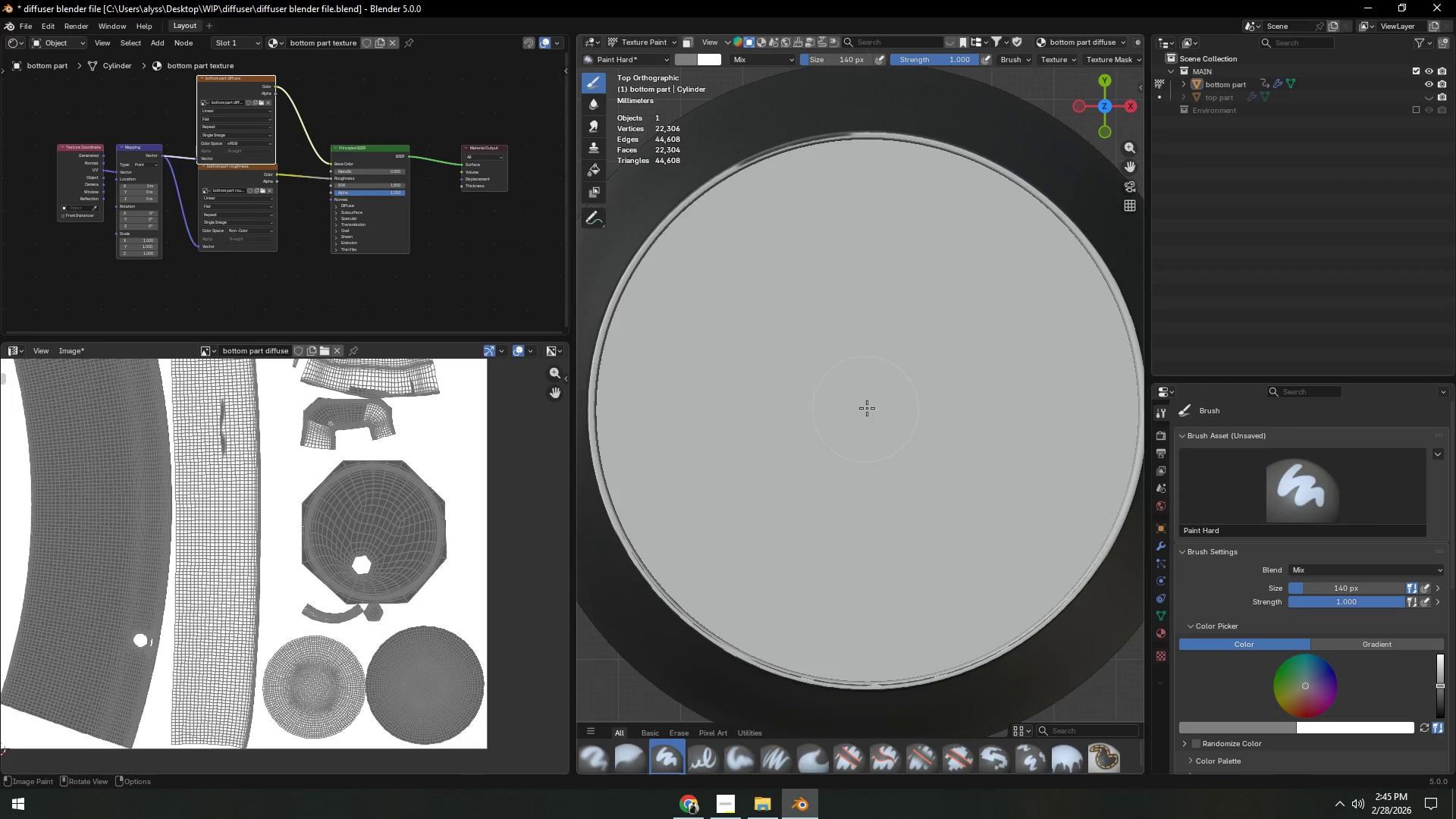 
left_click_drag(start_coordinate=[868, 406], to_coordinate=[668, 328])
 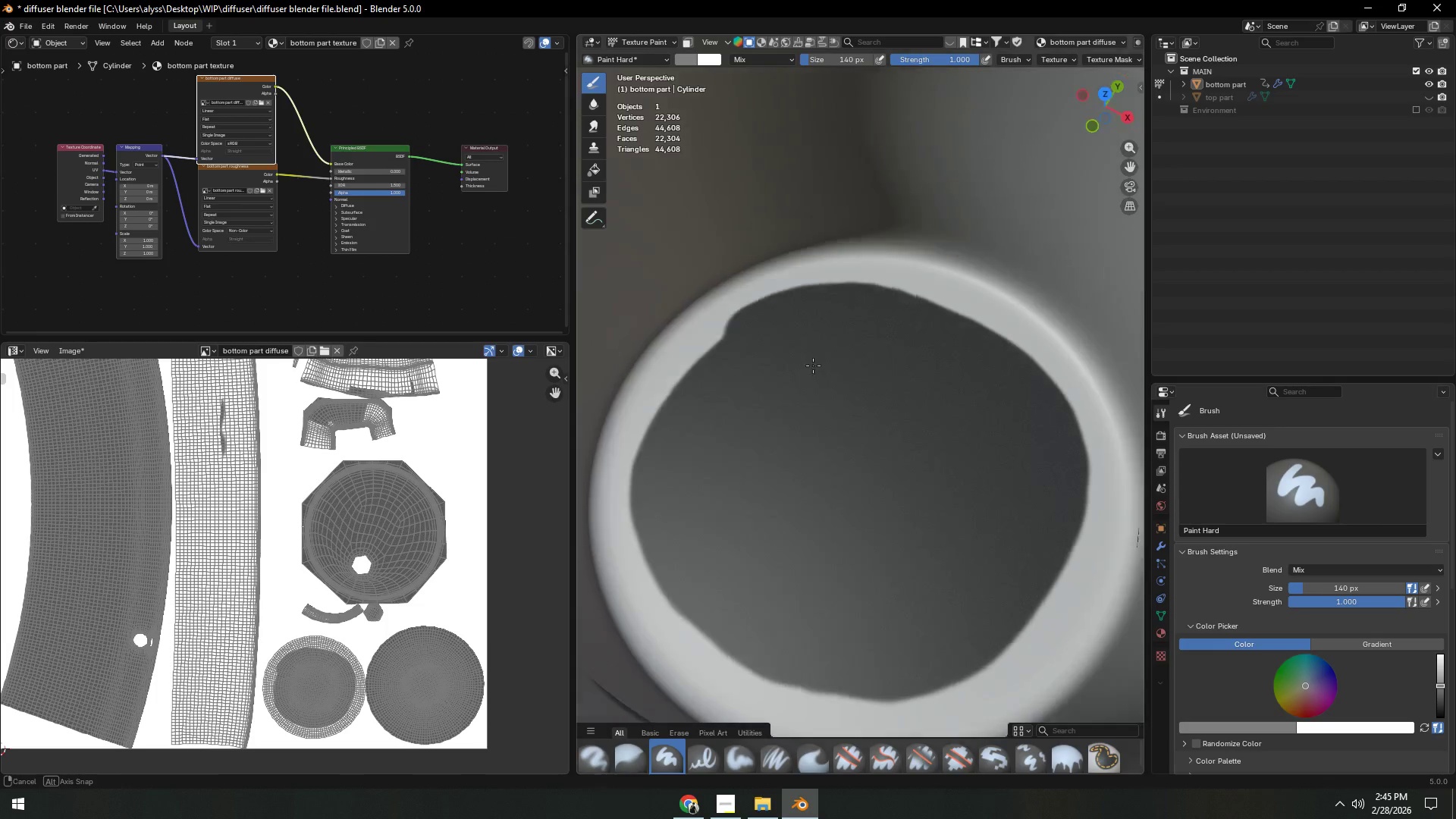 
scroll: coordinate [814, 366], scroll_direction: up, amount: 1.0
 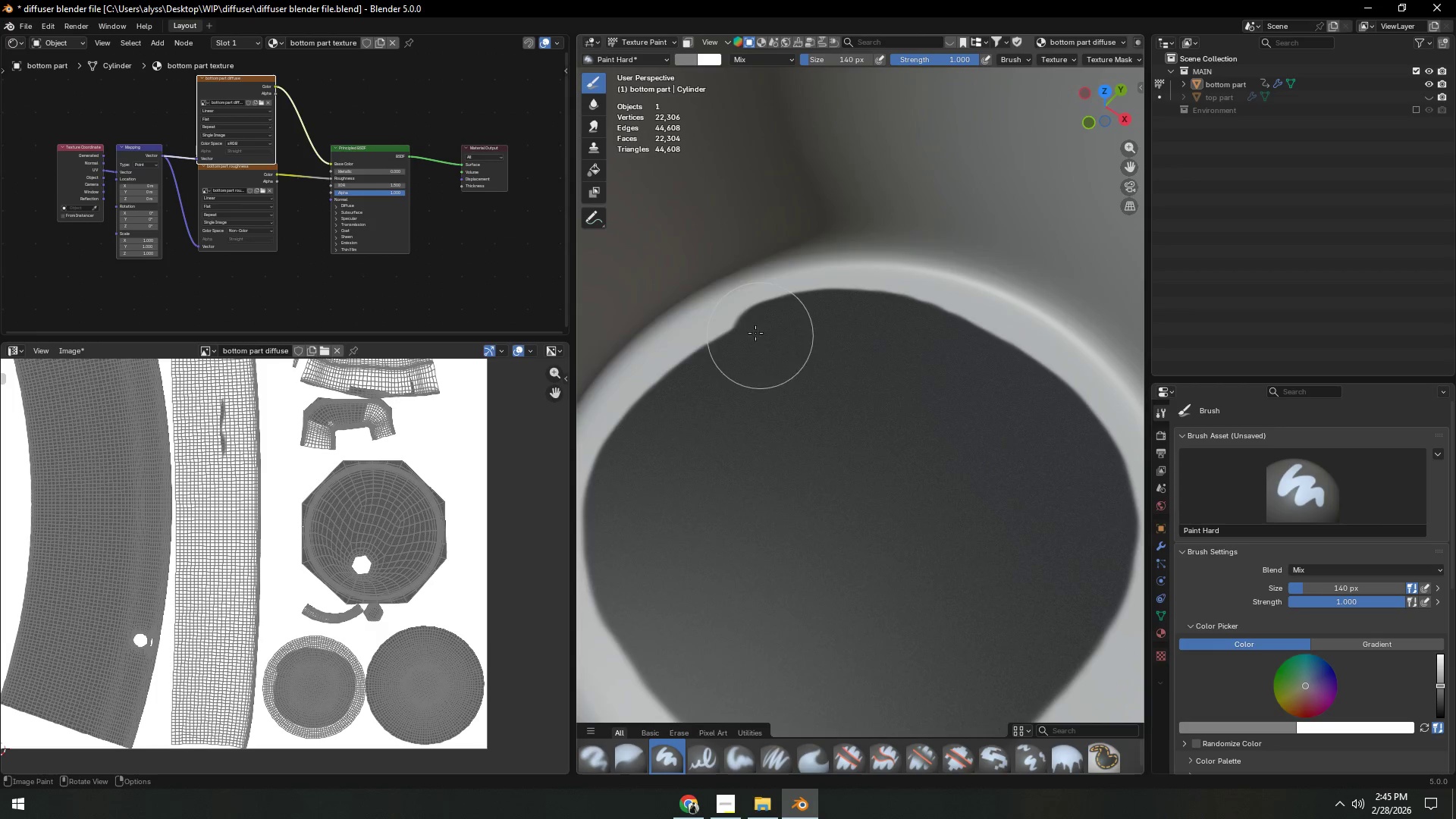 
left_click_drag(start_coordinate=[687, 331], to_coordinate=[1025, 336])
 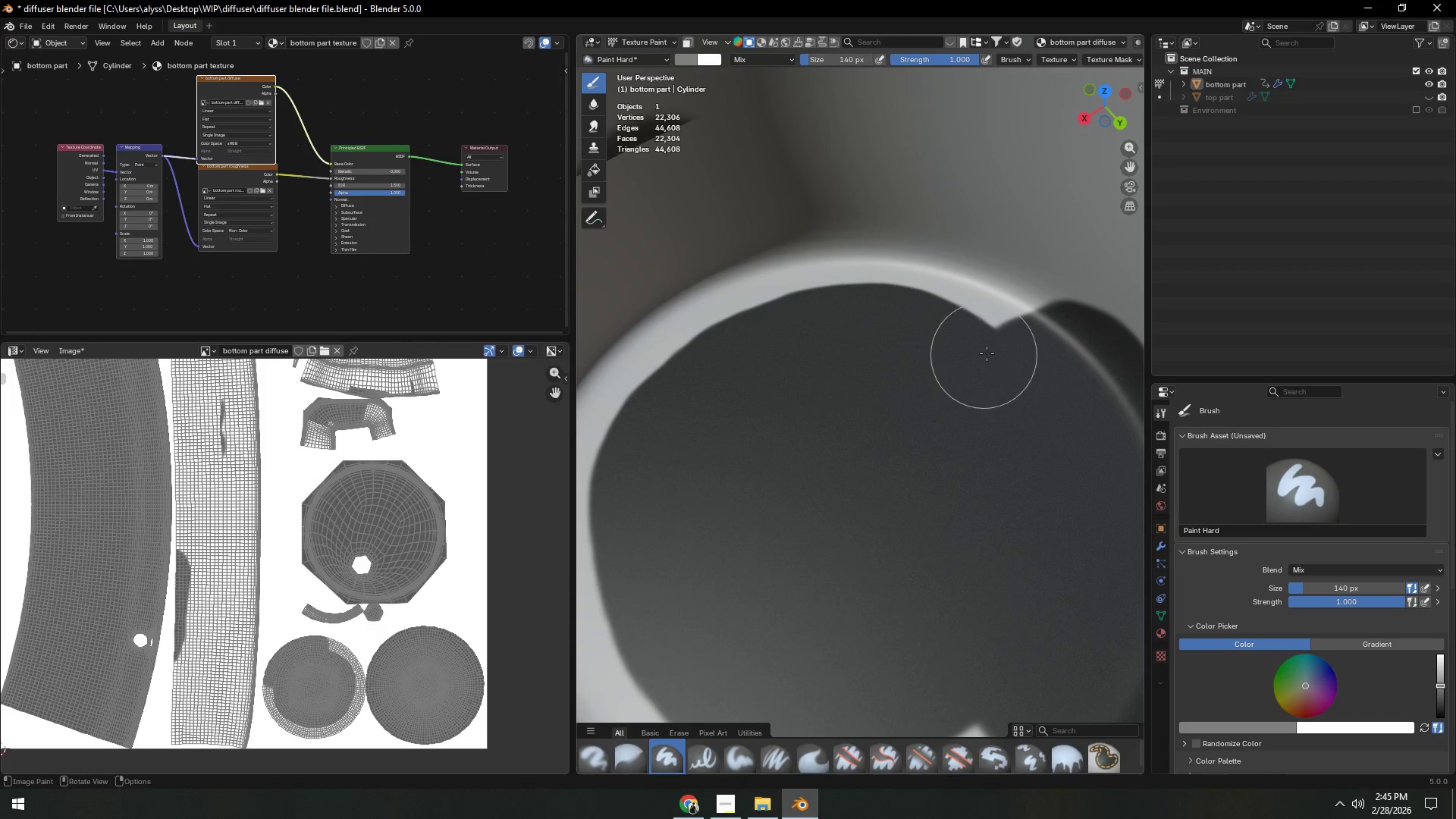 
left_click_drag(start_coordinate=[1028, 324], to_coordinate=[609, 391])
 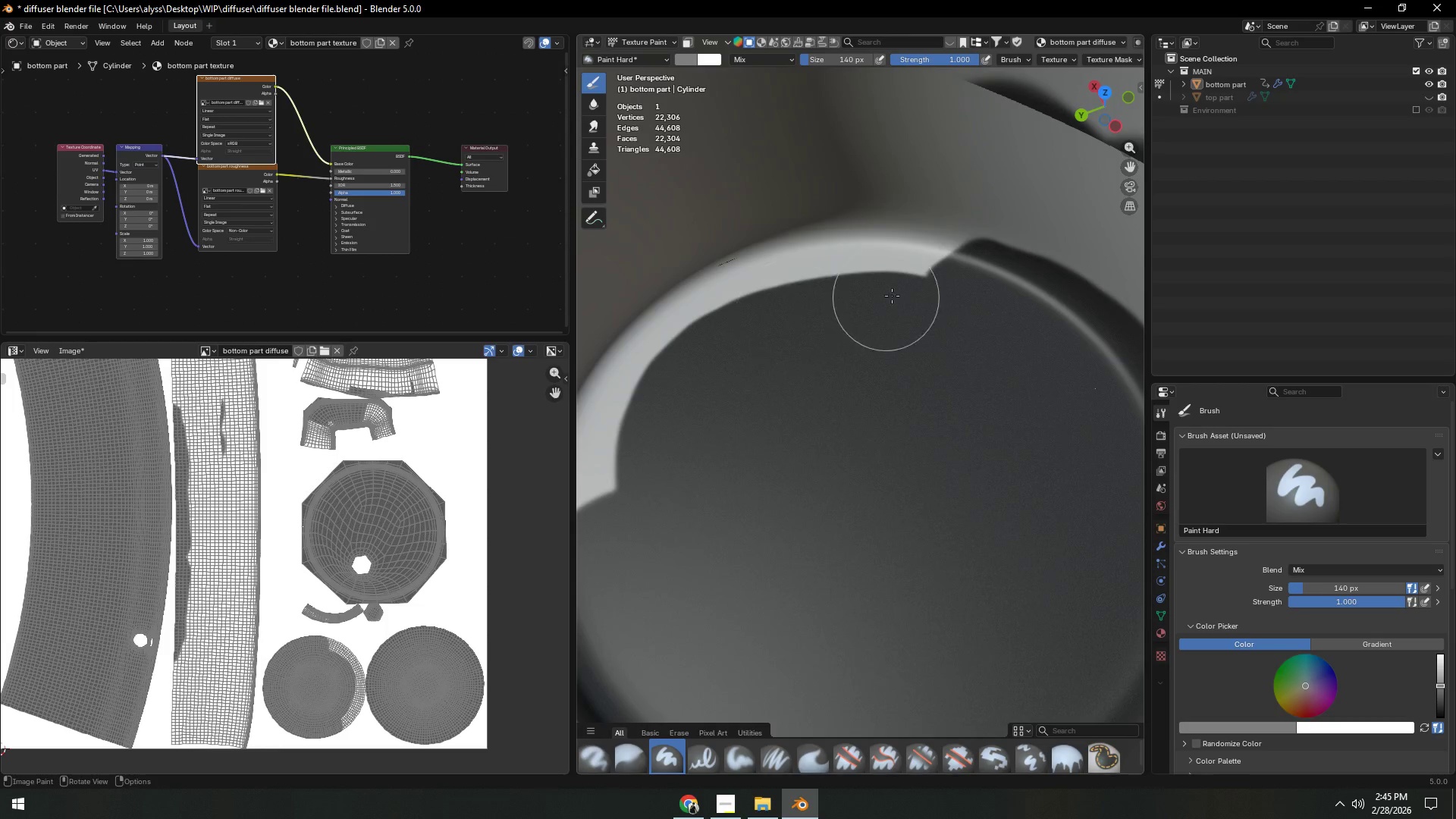 
left_click_drag(start_coordinate=[959, 273], to_coordinate=[723, 281])
 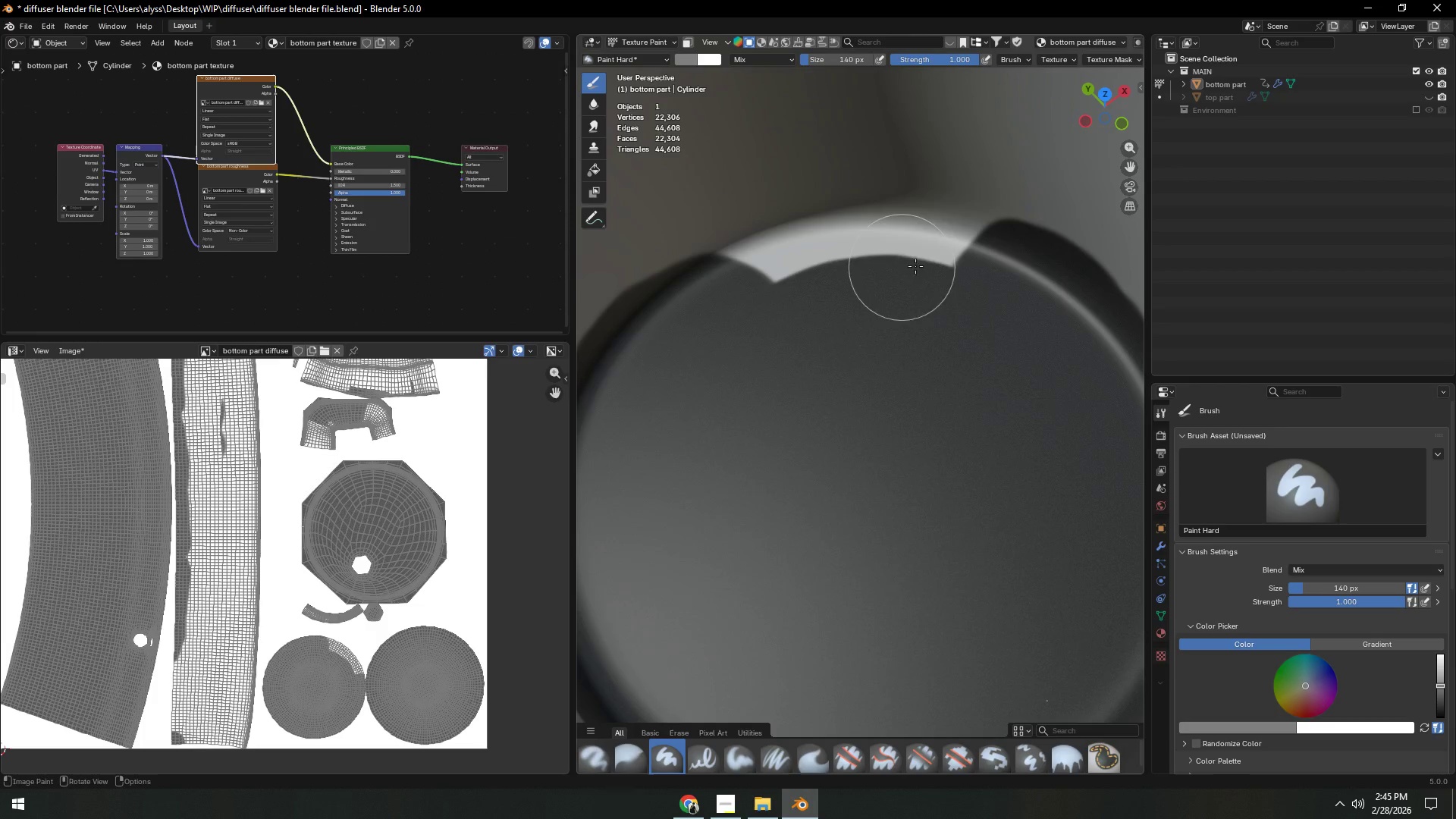 
left_click_drag(start_coordinate=[987, 261], to_coordinate=[689, 285])
 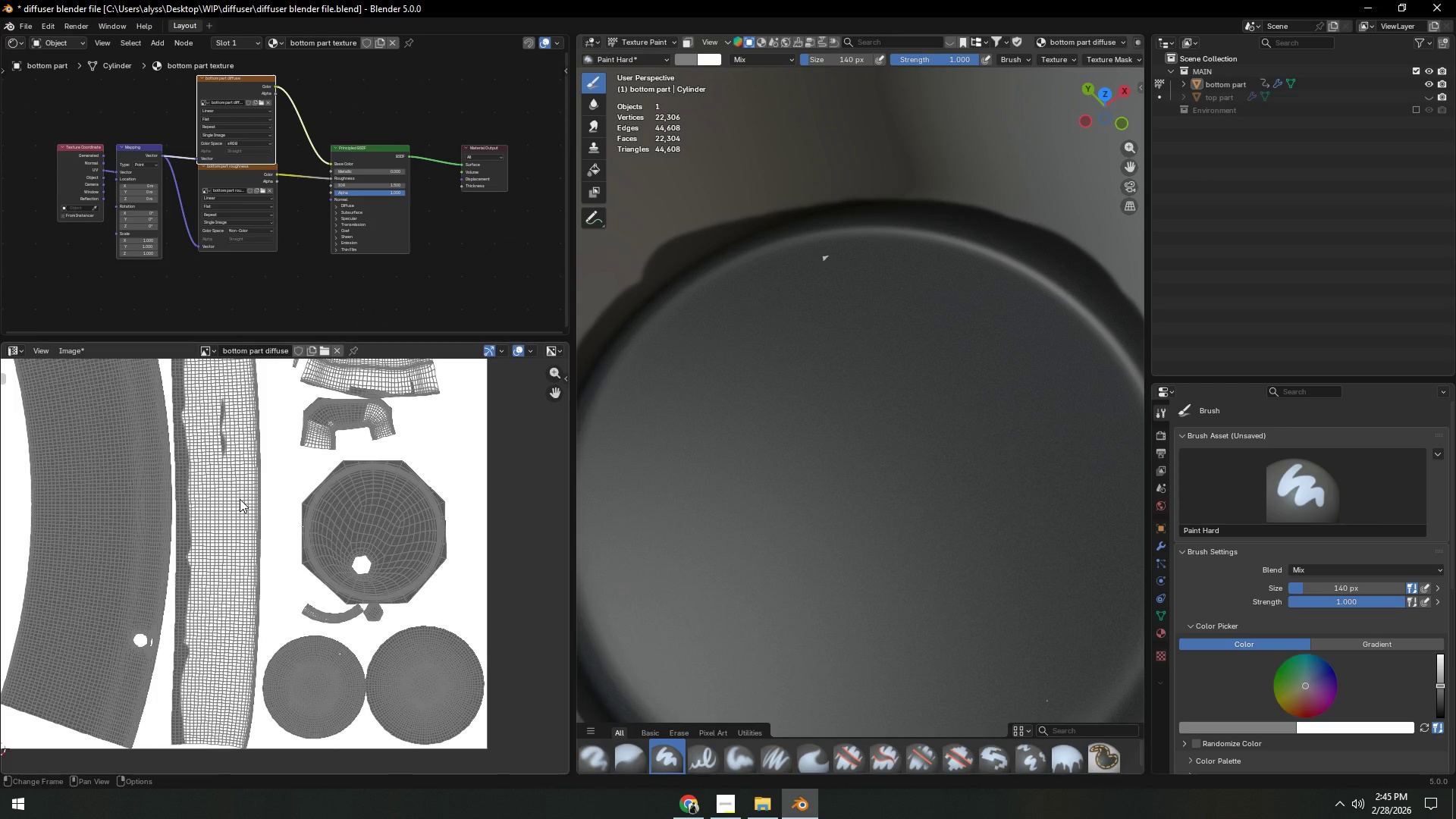 
wait(6.69)
 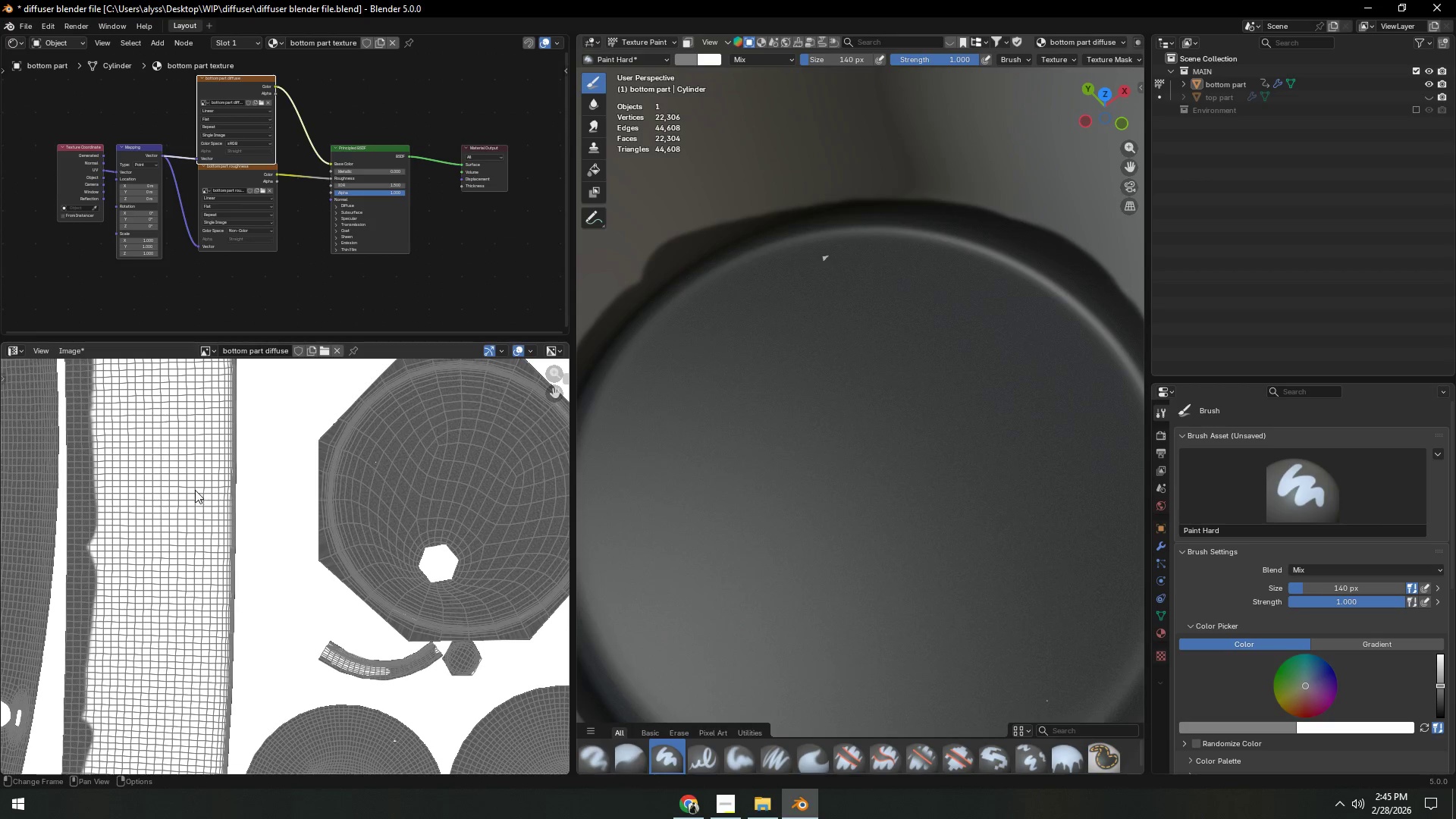 
hold_key(key=ShiftLeft, duration=0.41)
 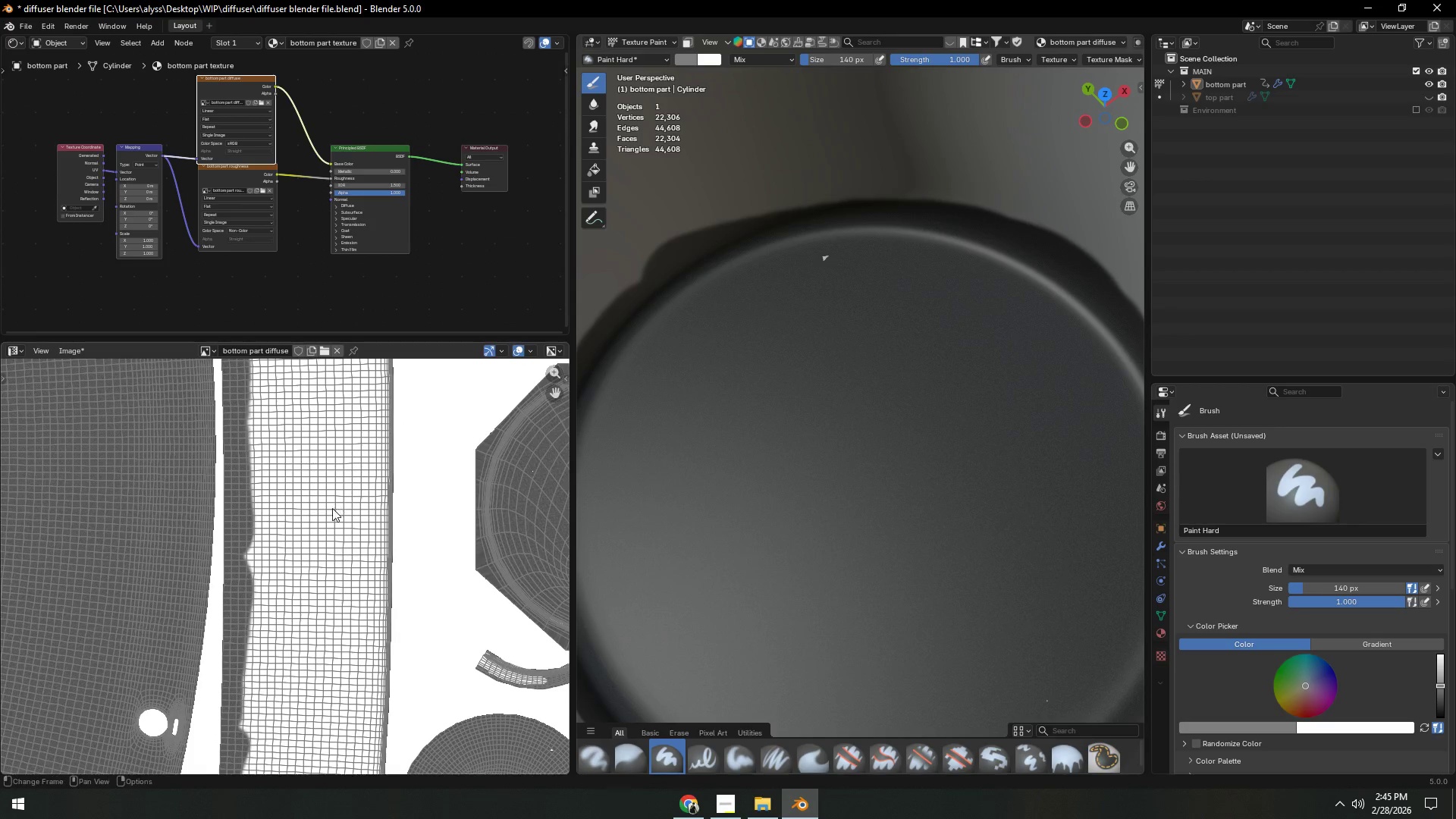 
scroll: coordinate [332, 508], scroll_direction: up, amount: 7.0
 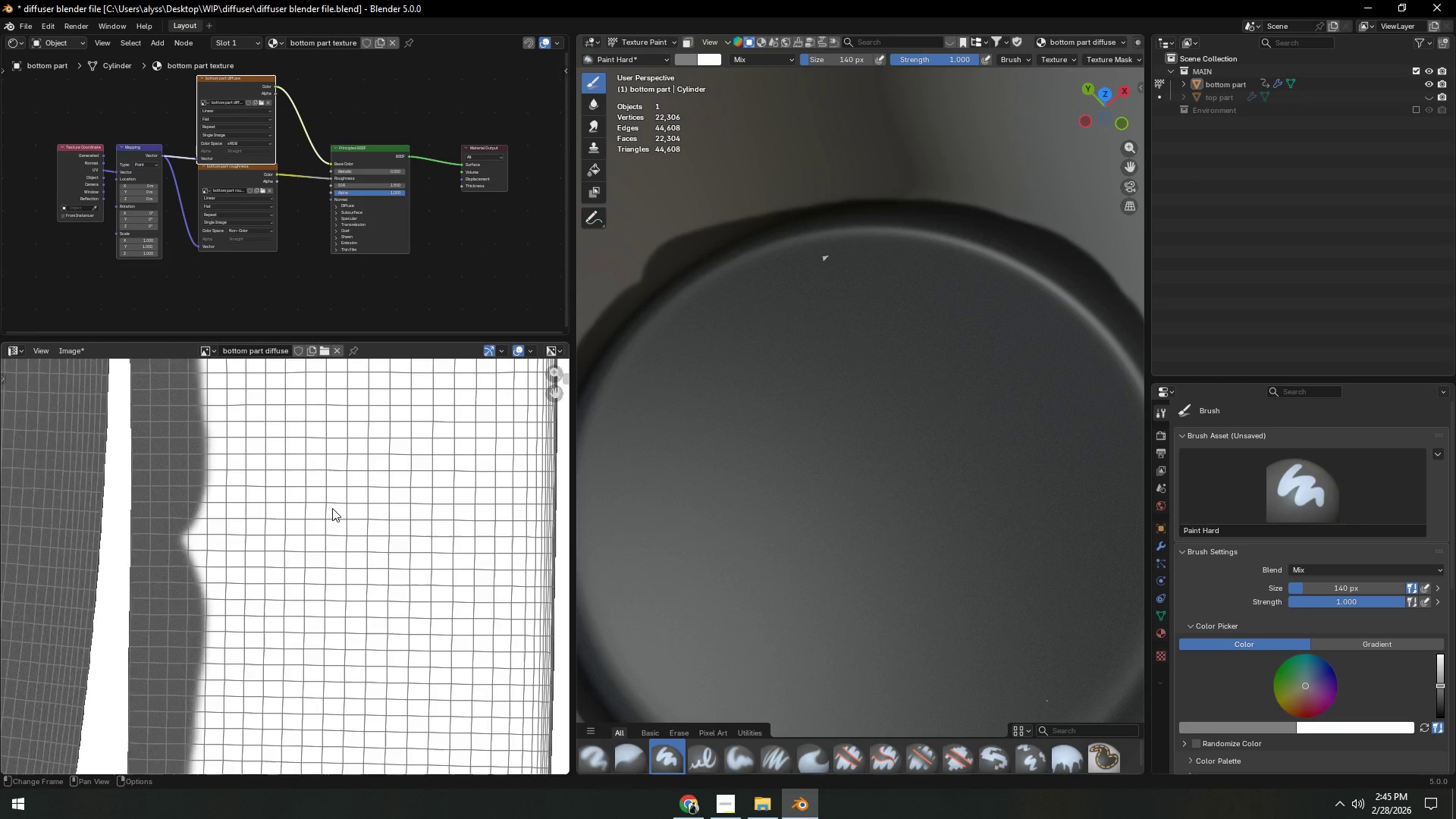 
scroll: coordinate [332, 507], scroll_direction: down, amount: 10.0
 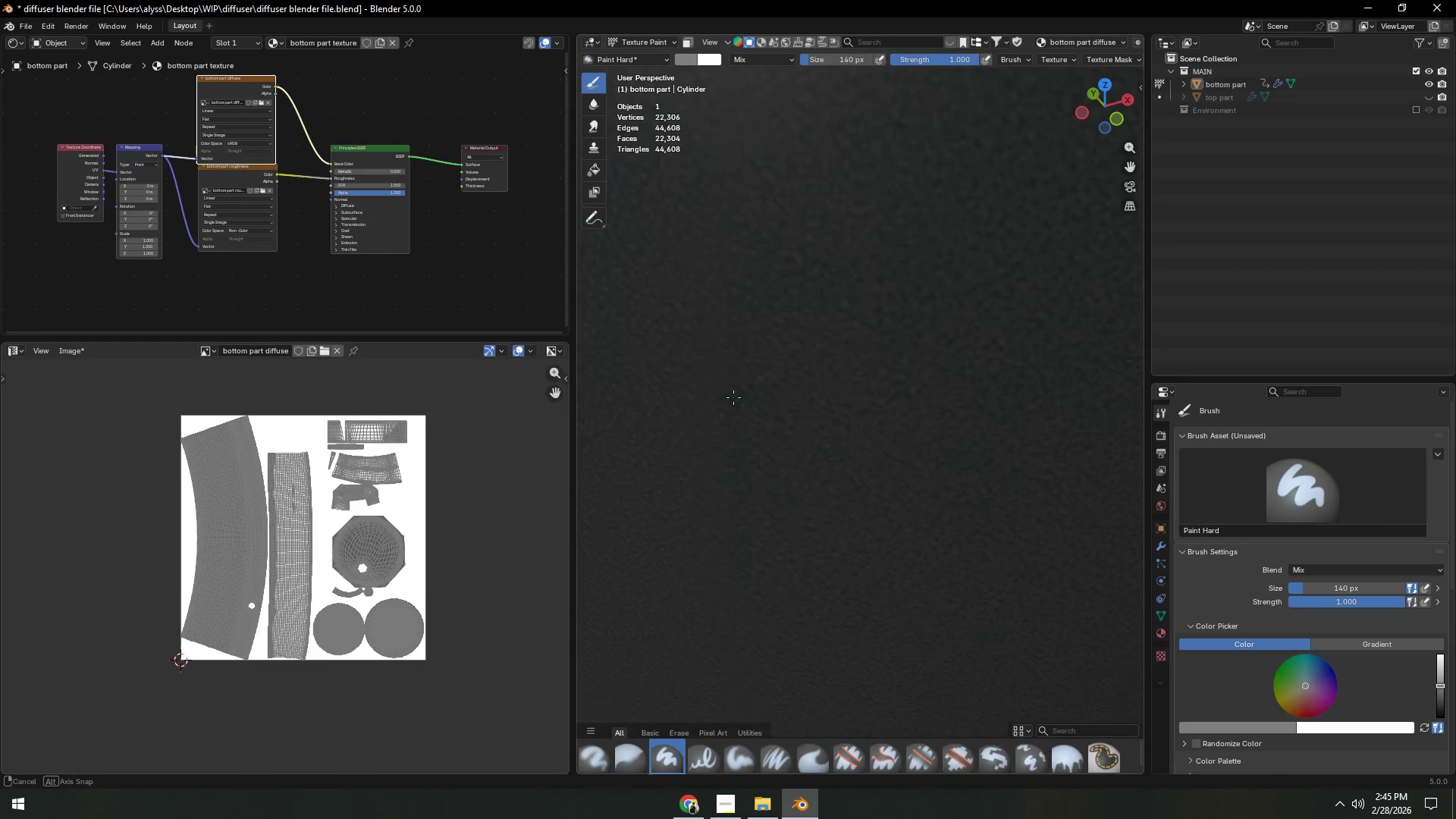 
hold_key(key=ShiftLeft, duration=0.67)
 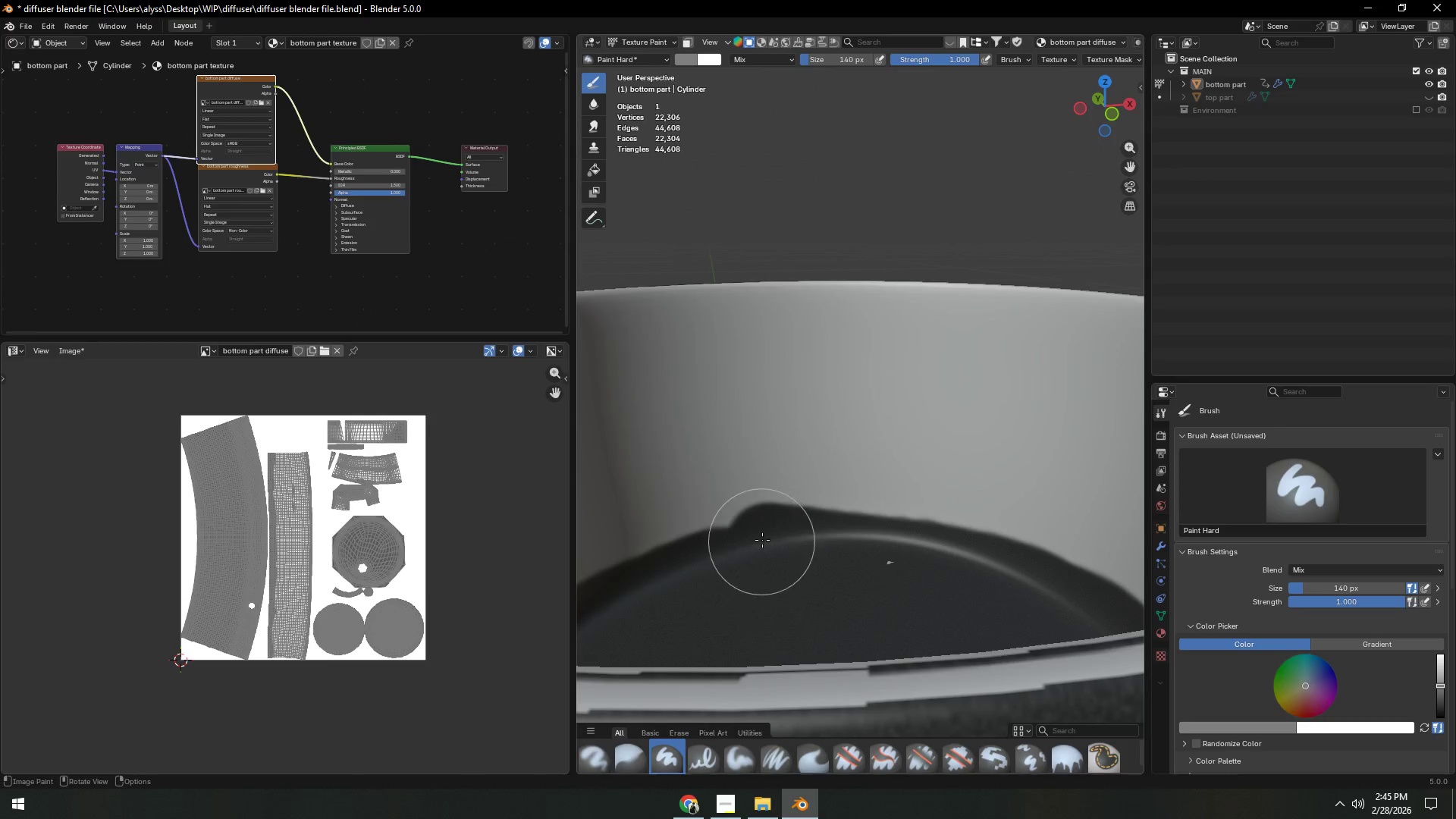 
scroll: coordinate [765, 535], scroll_direction: up, amount: 1.0
 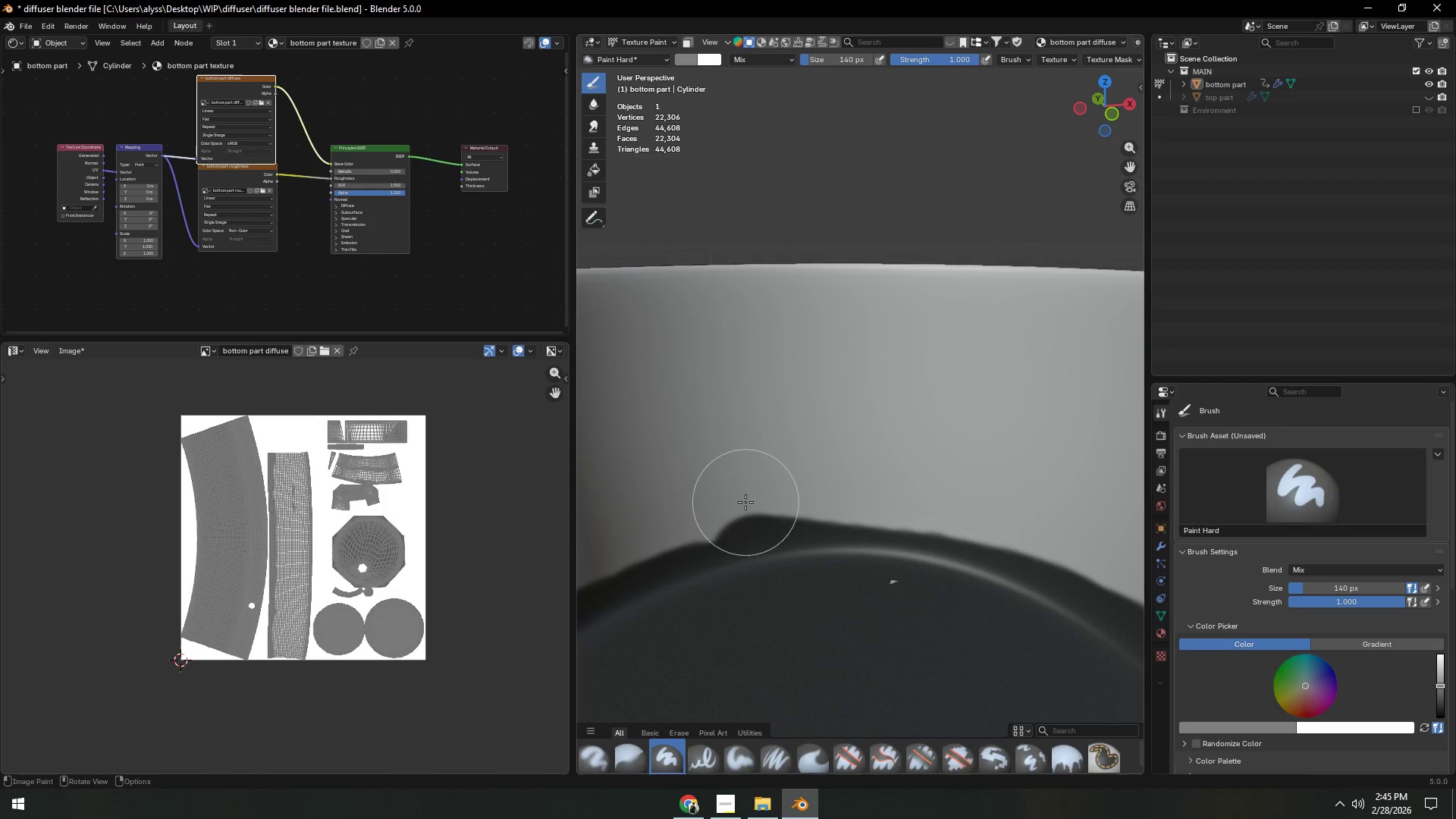 
left_click_drag(start_coordinate=[743, 505], to_coordinate=[960, 299])
 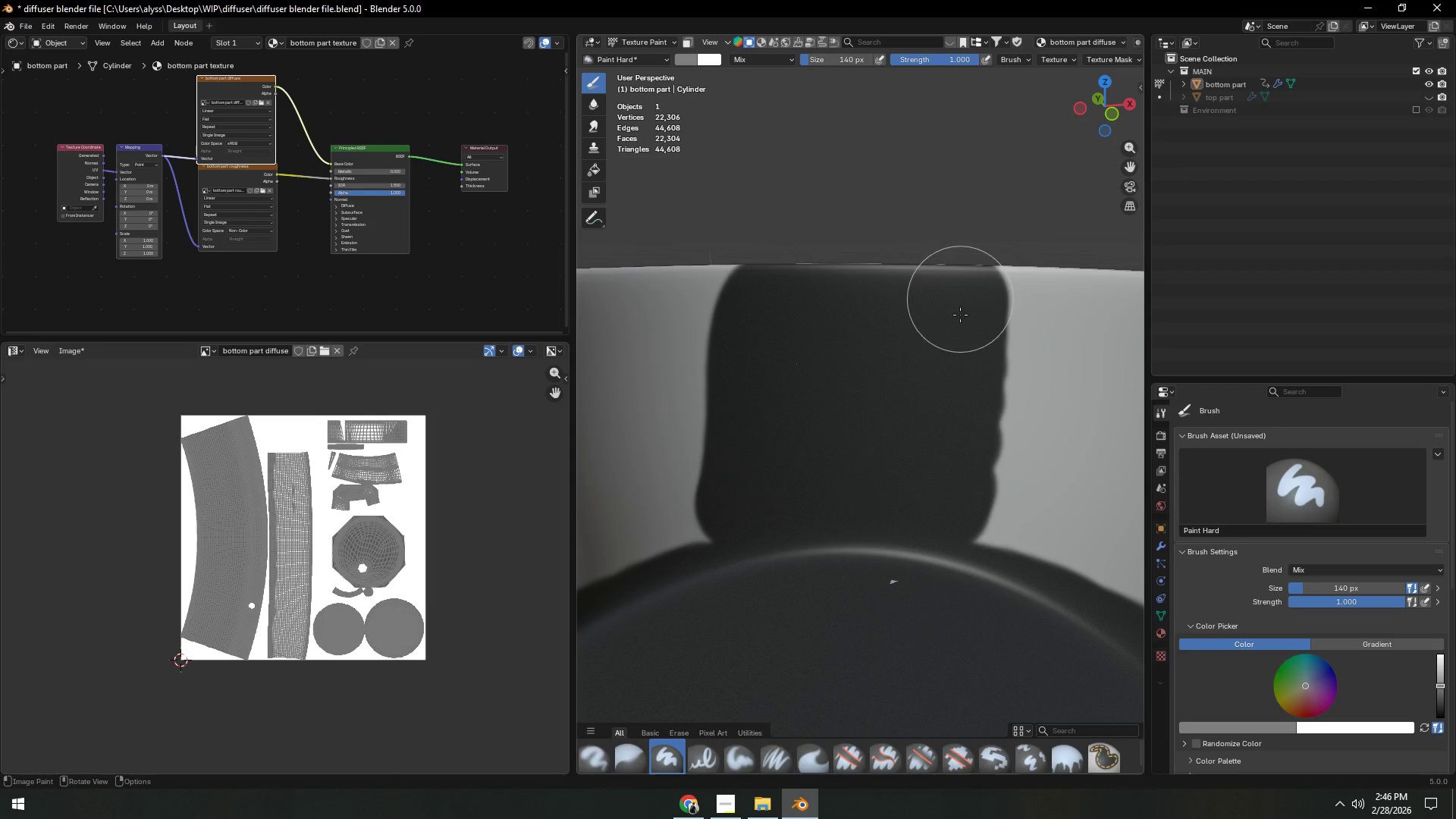 
hold_key(key=ShiftLeft, duration=0.47)
 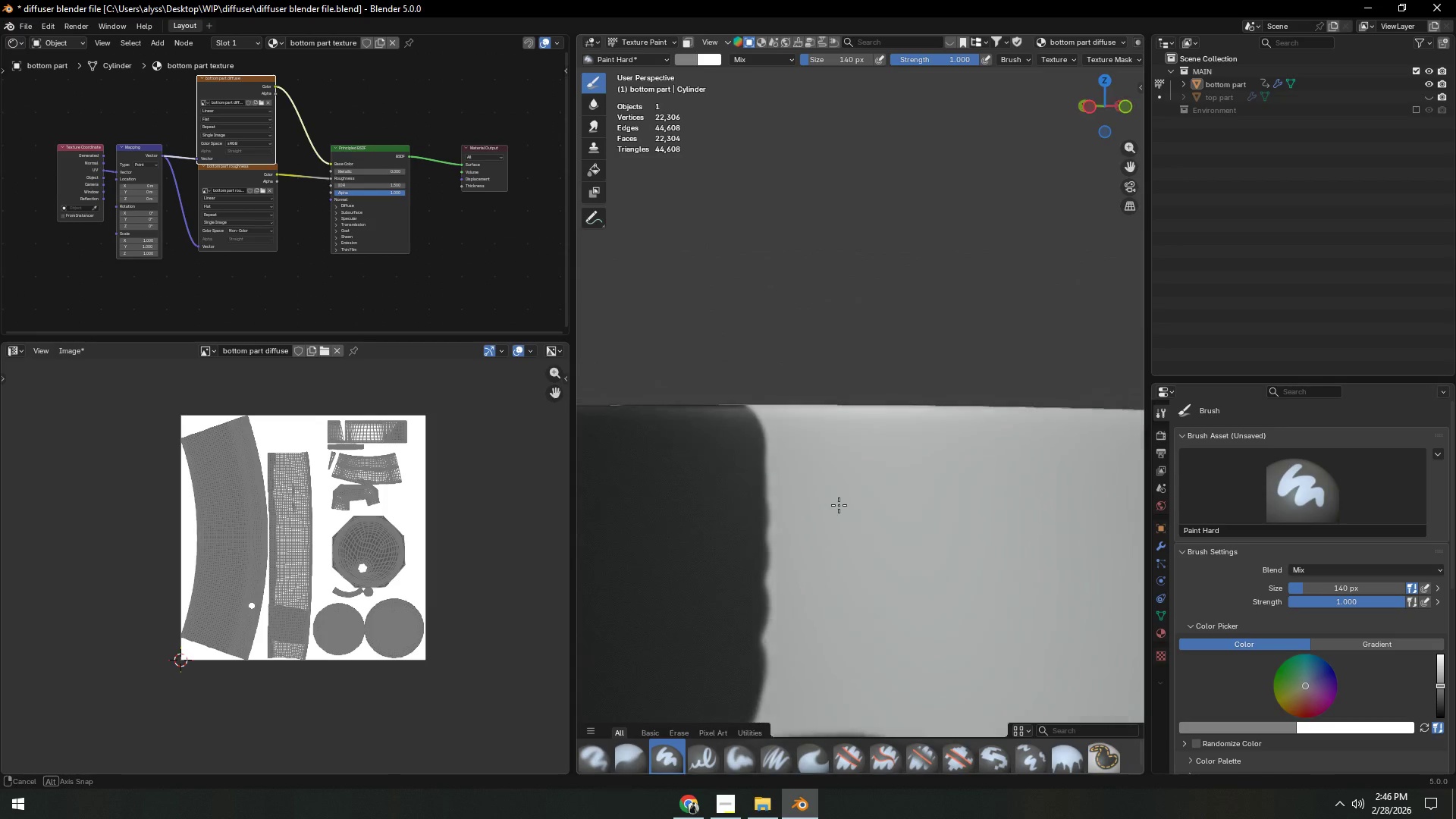 
hold_key(key=ShiftLeft, duration=0.48)
 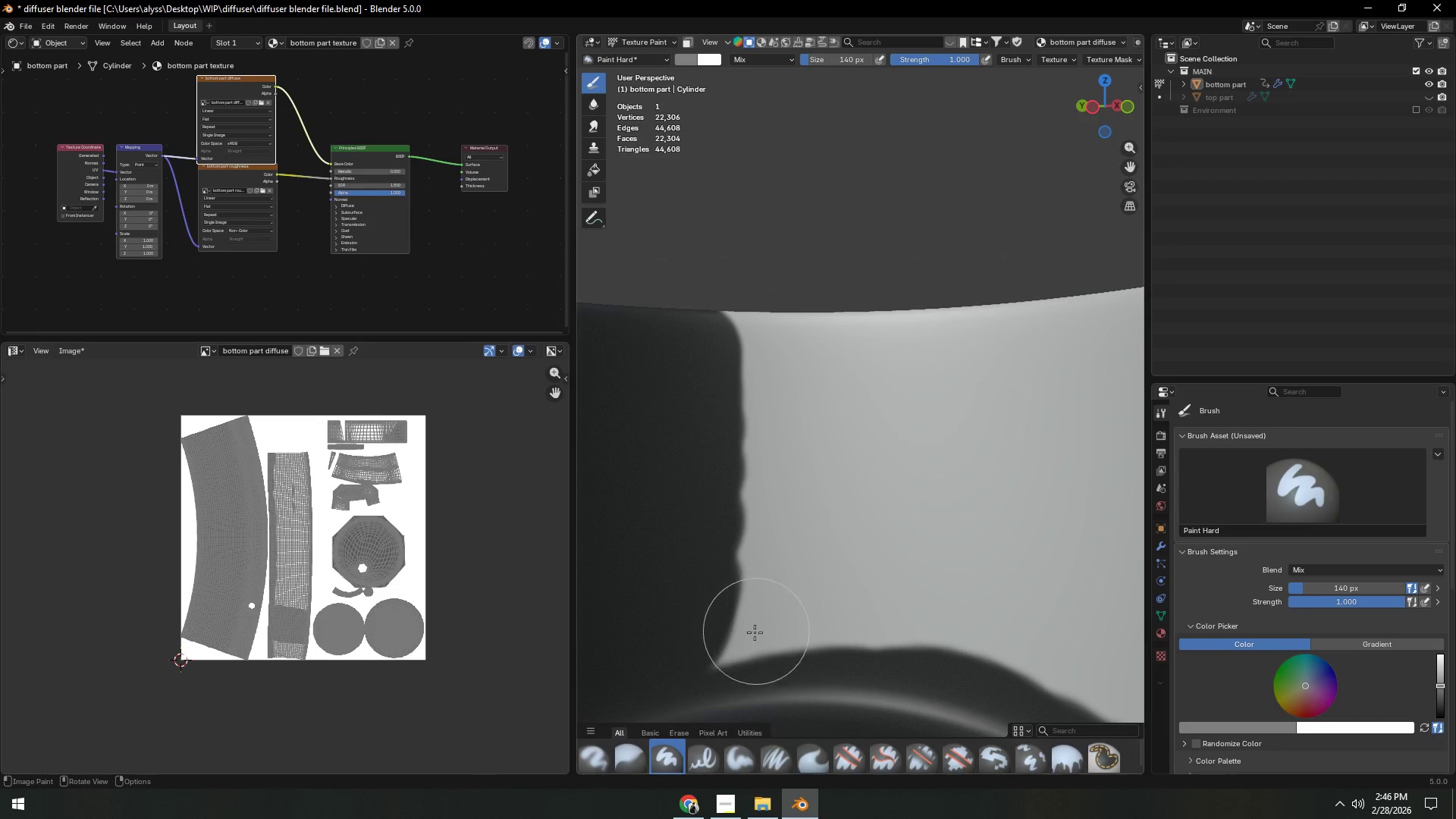 
left_click_drag(start_coordinate=[747, 646], to_coordinate=[1061, 668])
 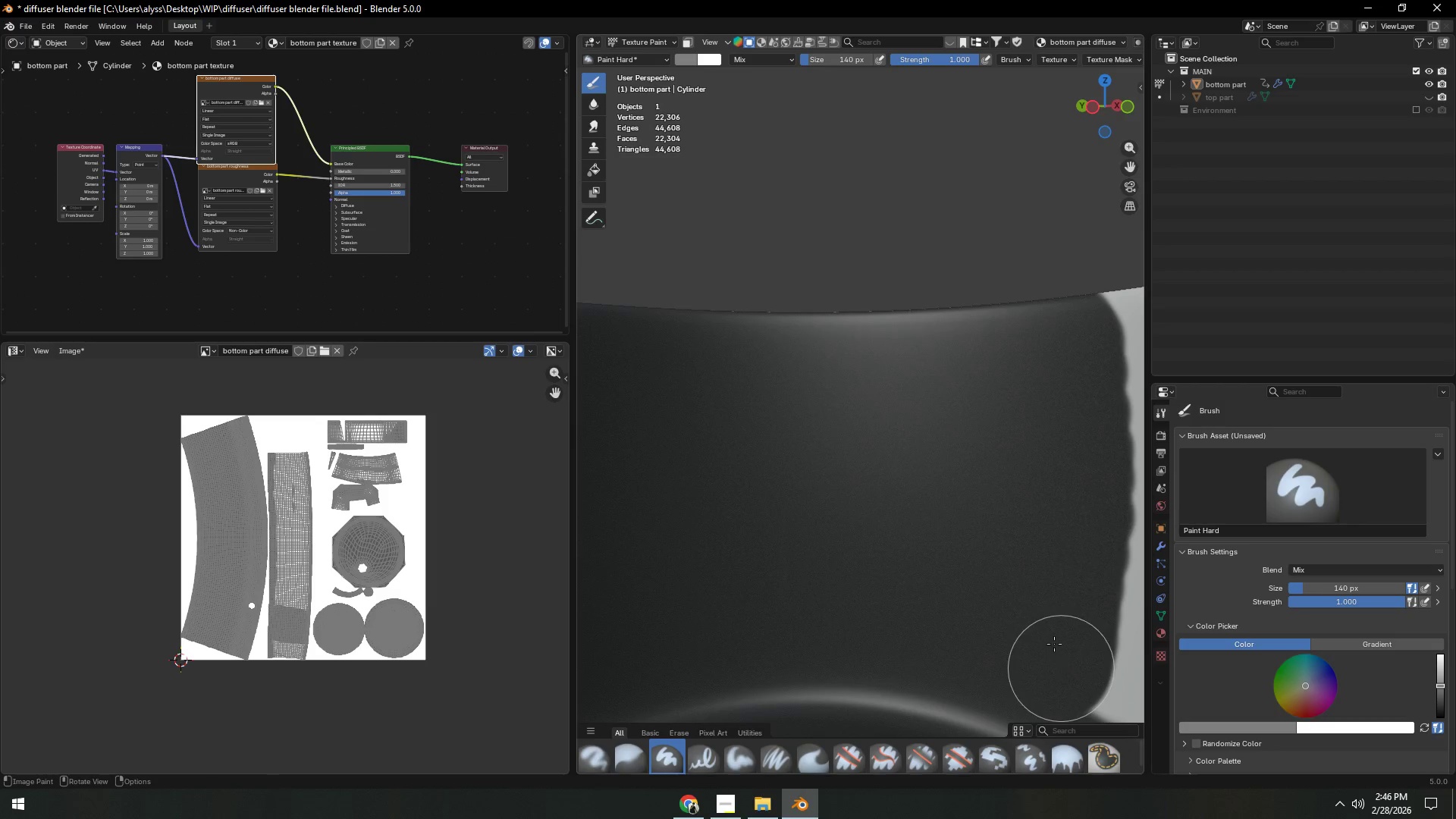 
hold_key(key=ShiftLeft, duration=0.53)
 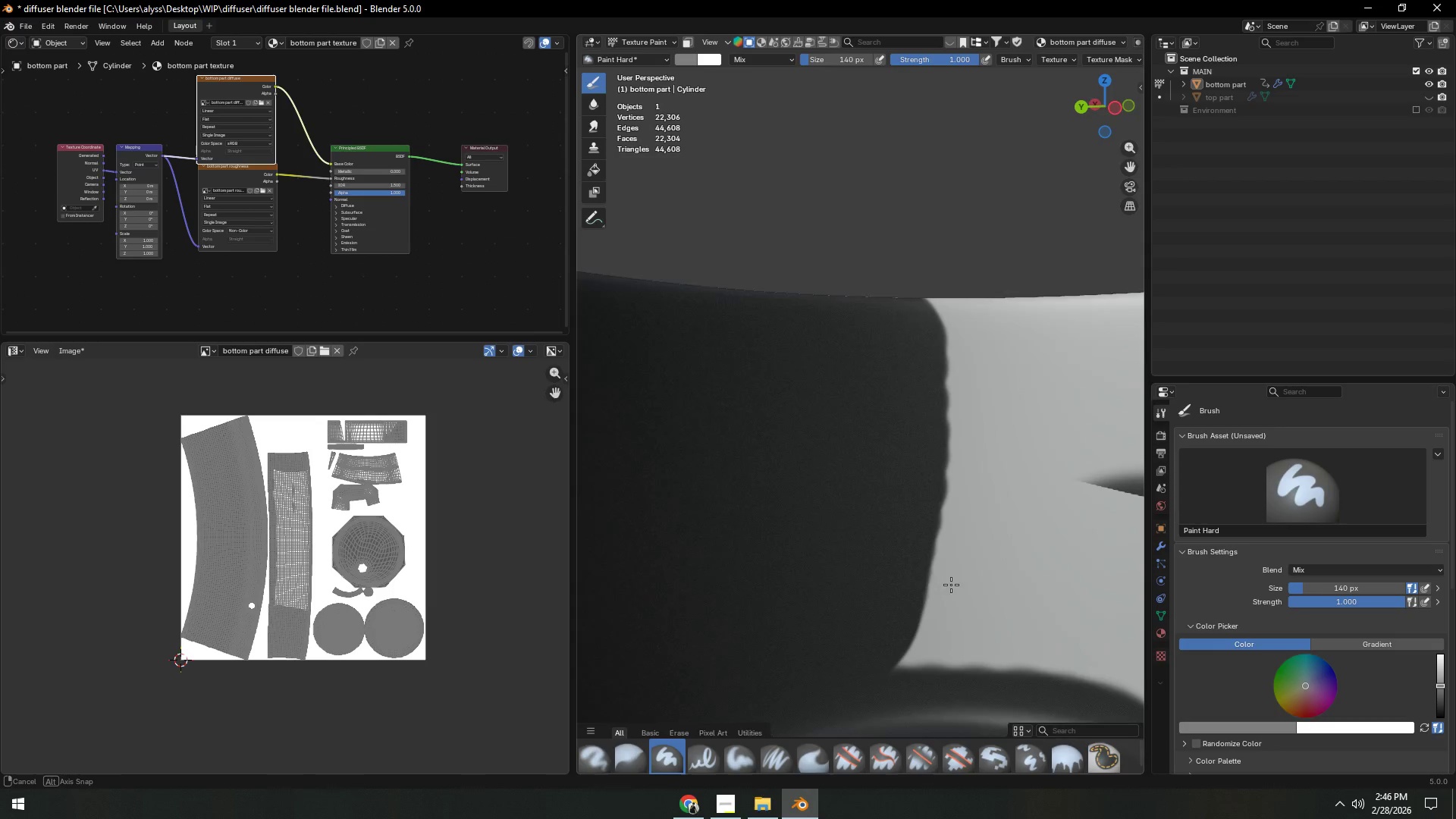 
hold_key(key=ShiftLeft, duration=0.45)
 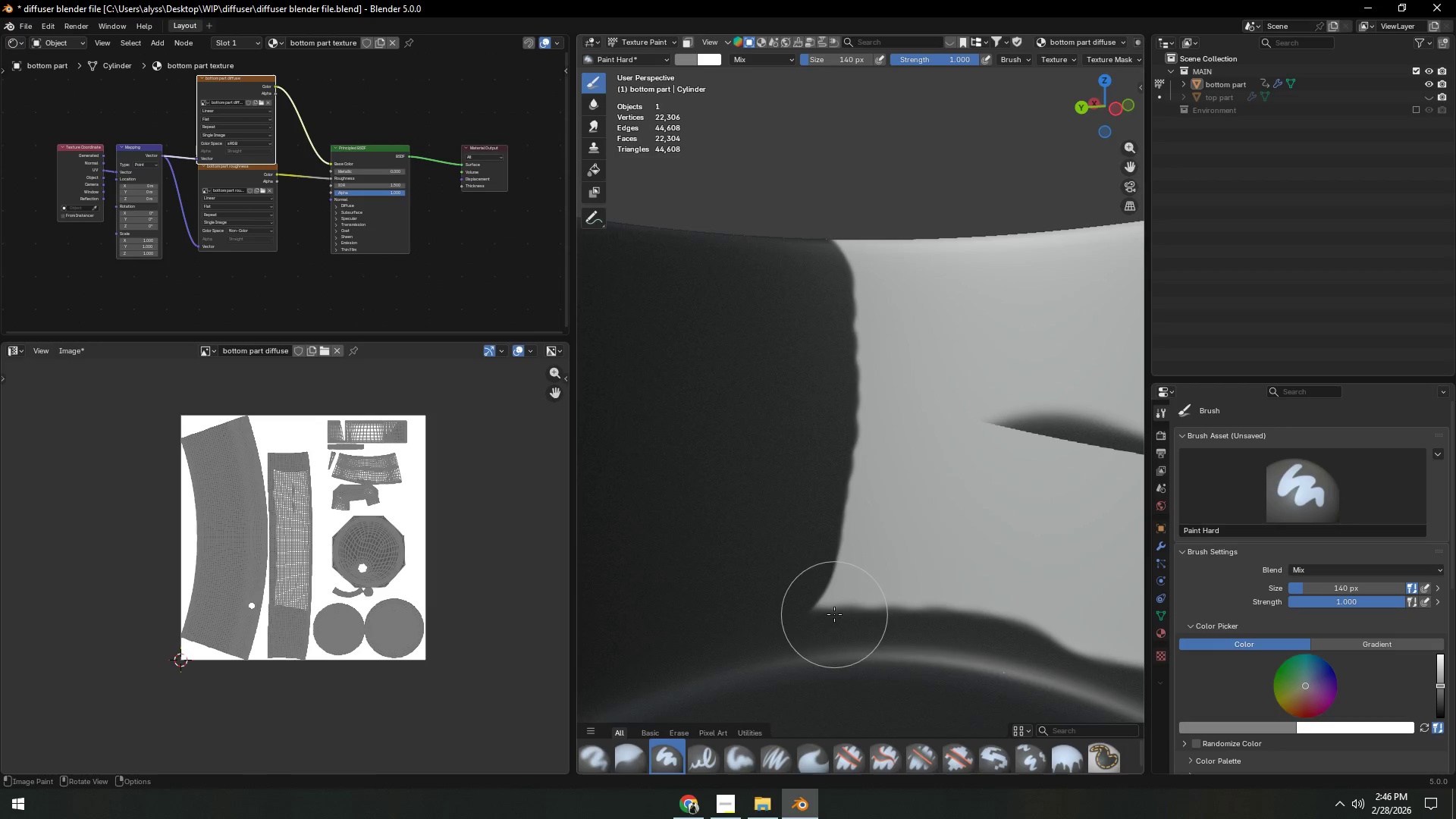 
left_click_drag(start_coordinate=[838, 607], to_coordinate=[1062, 623])
 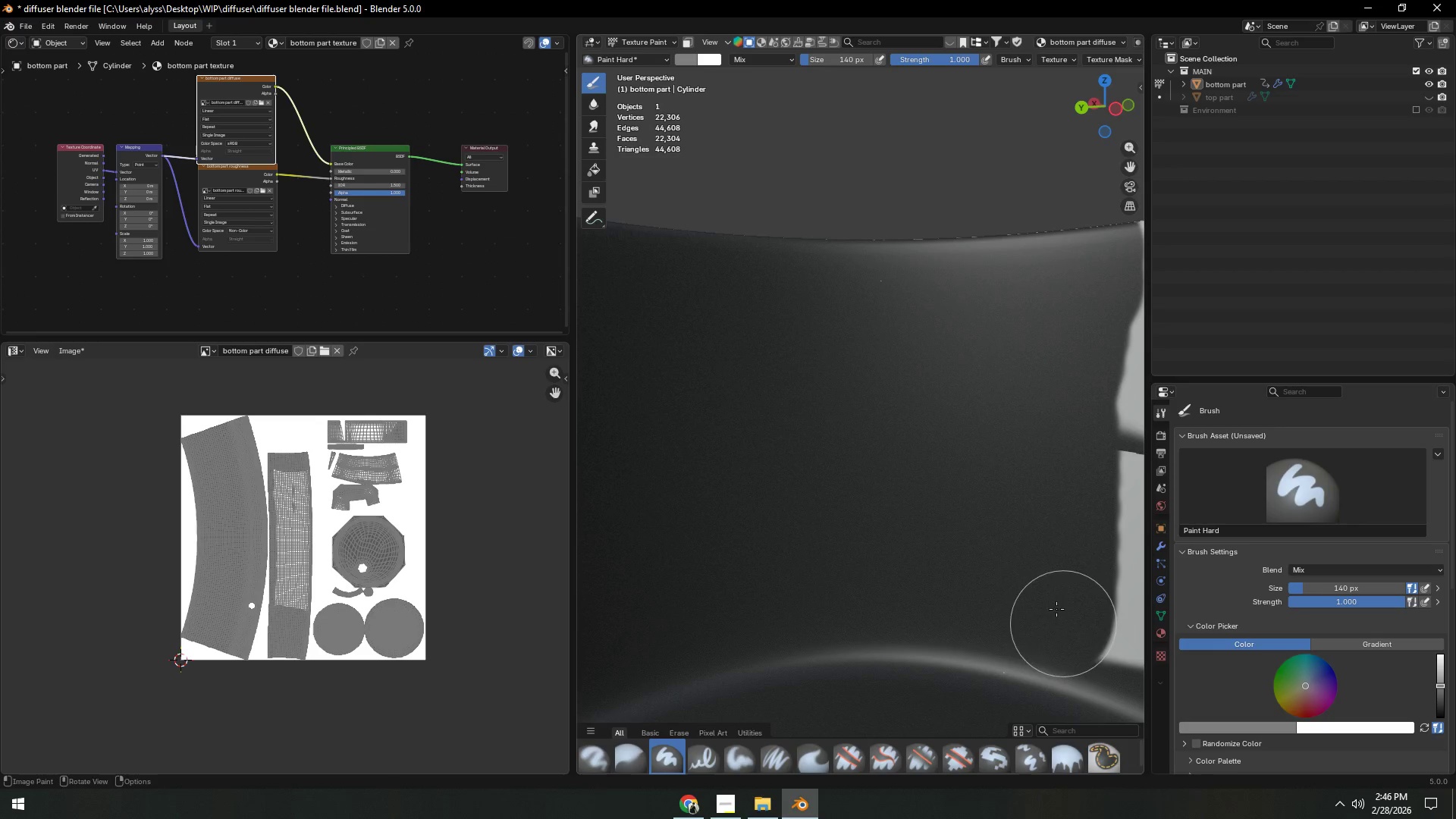 
hold_key(key=ShiftLeft, duration=0.45)
 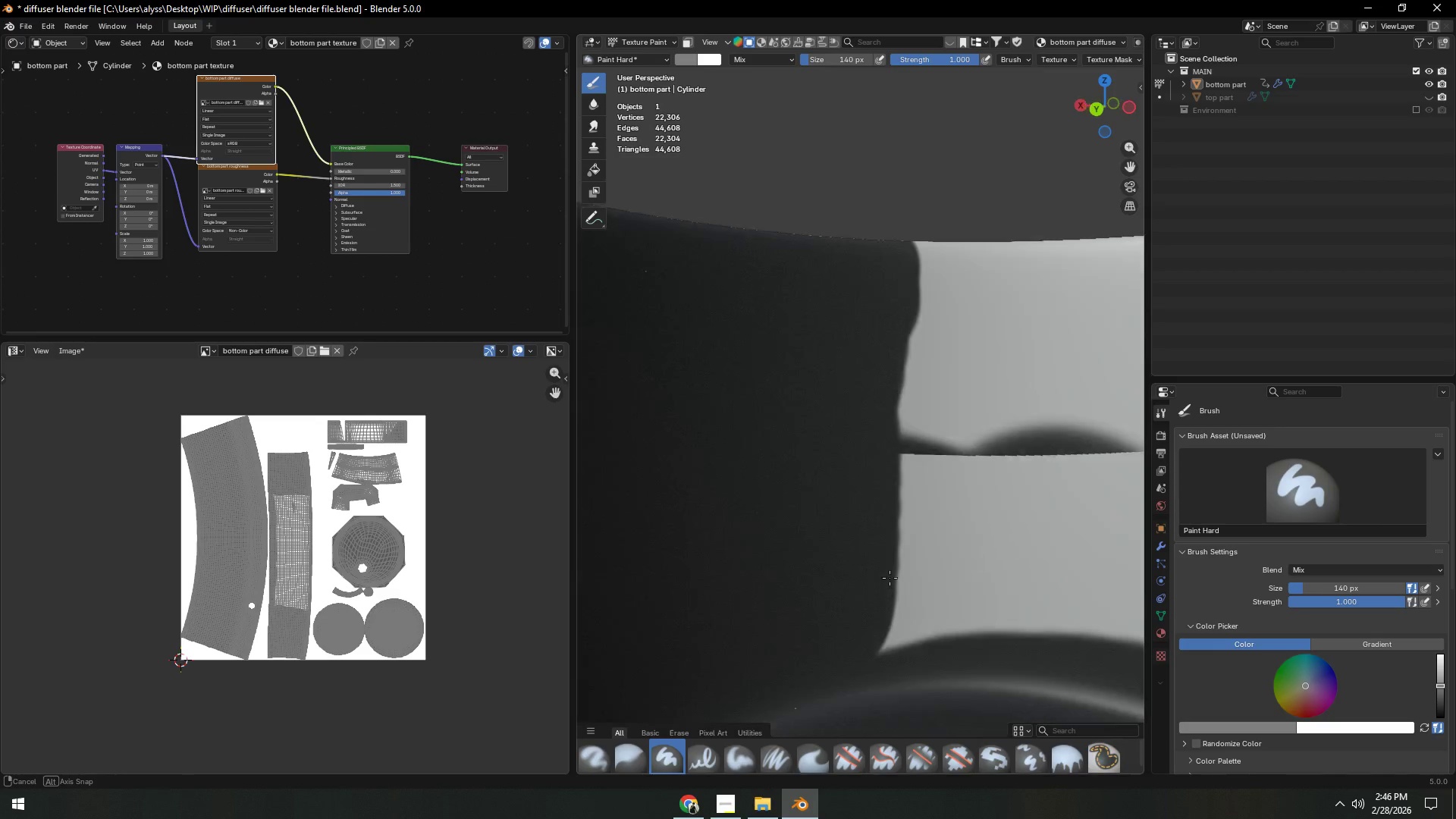 
hold_key(key=ShiftLeft, duration=0.41)
 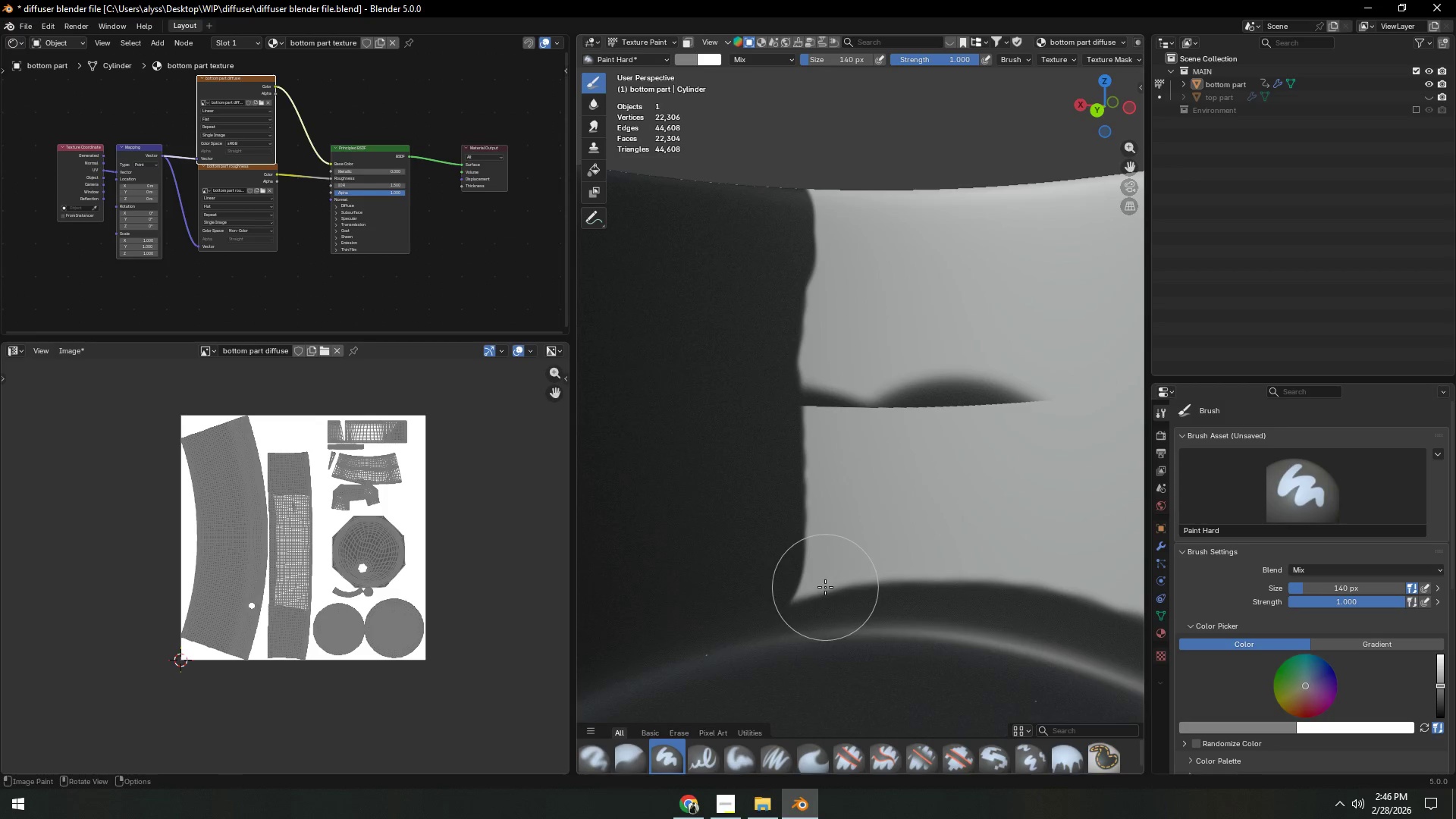 
left_click_drag(start_coordinate=[824, 585], to_coordinate=[1003, 570])
 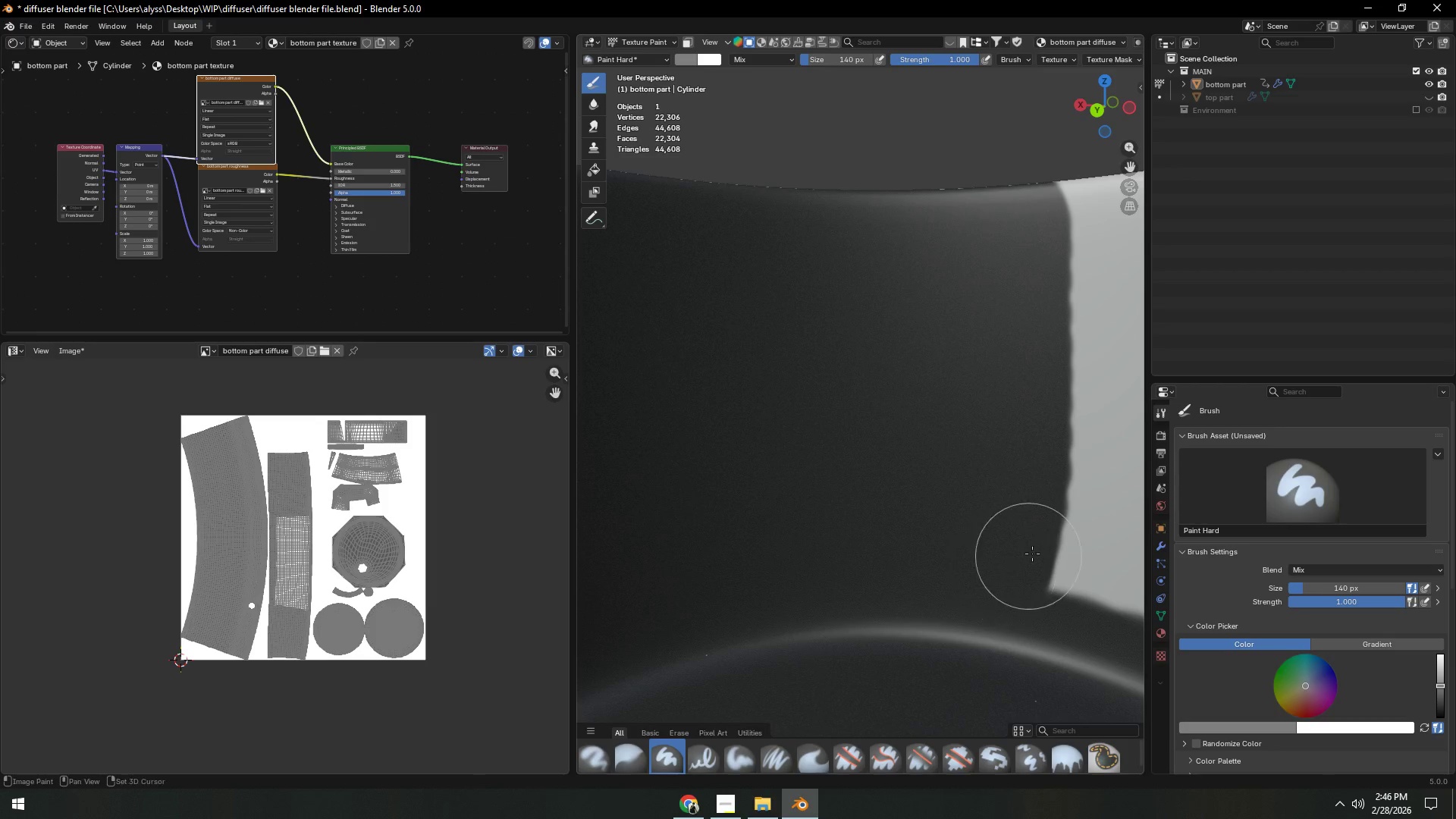 
hold_key(key=ShiftLeft, duration=0.48)
 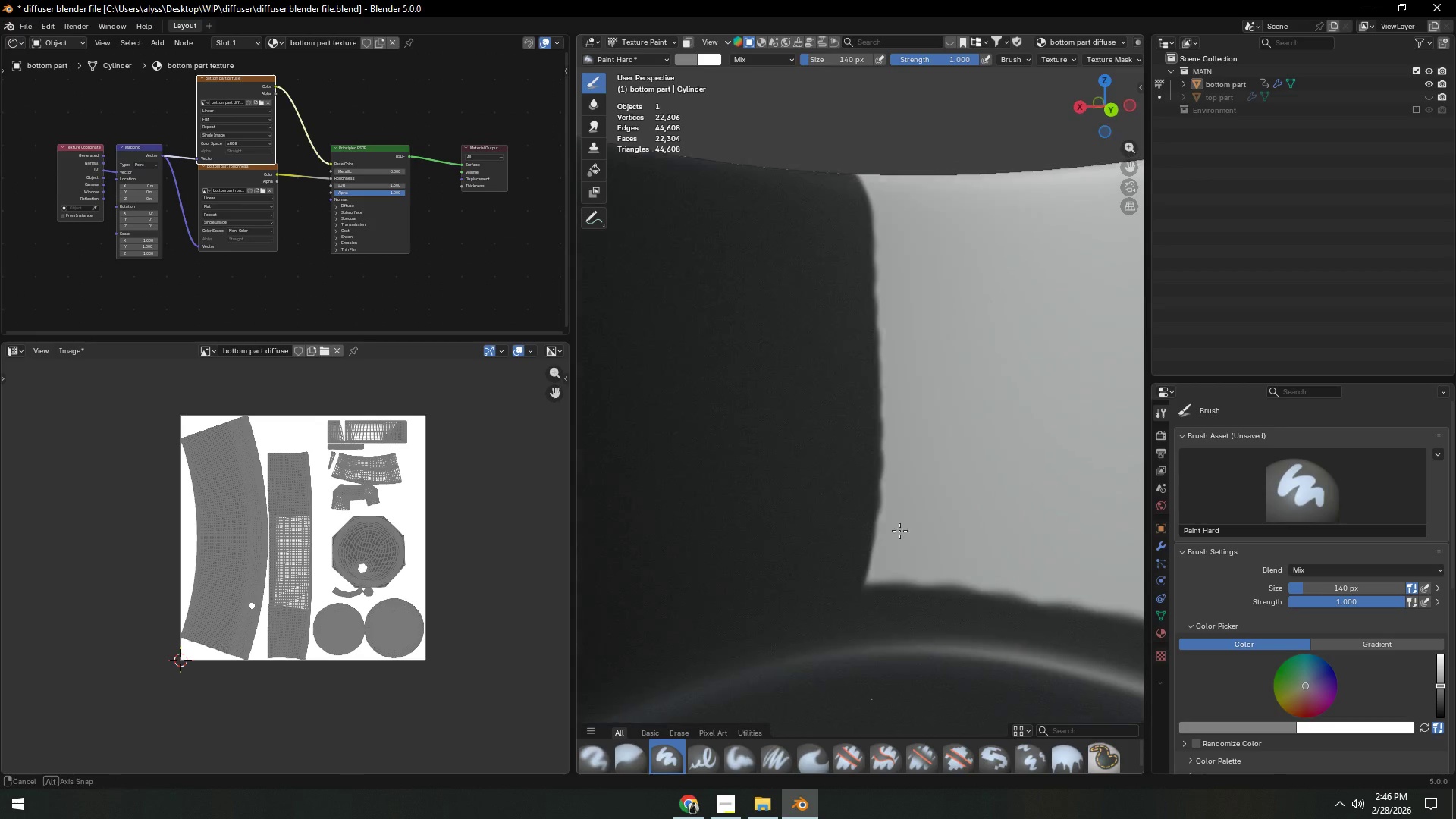 
hold_key(key=ShiftLeft, duration=0.41)
 